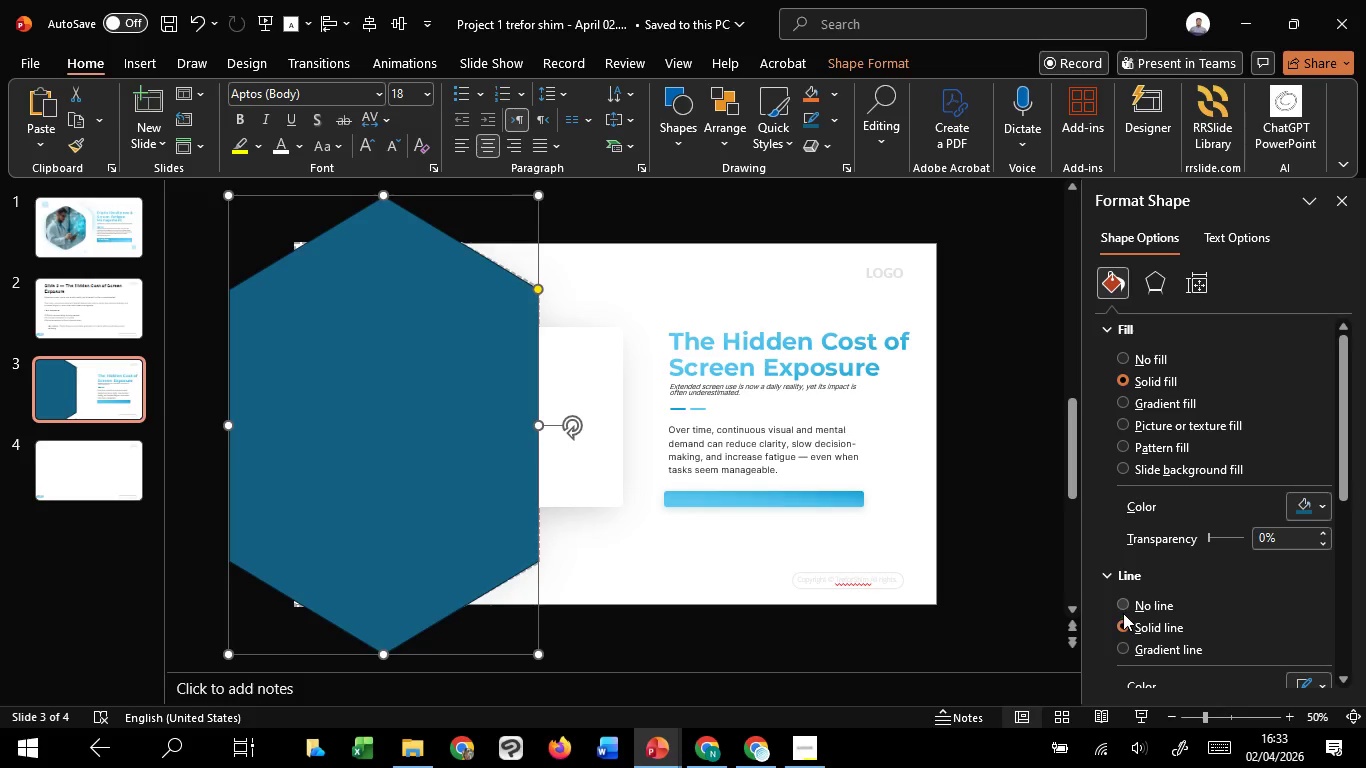 
left_click([1123, 605])
 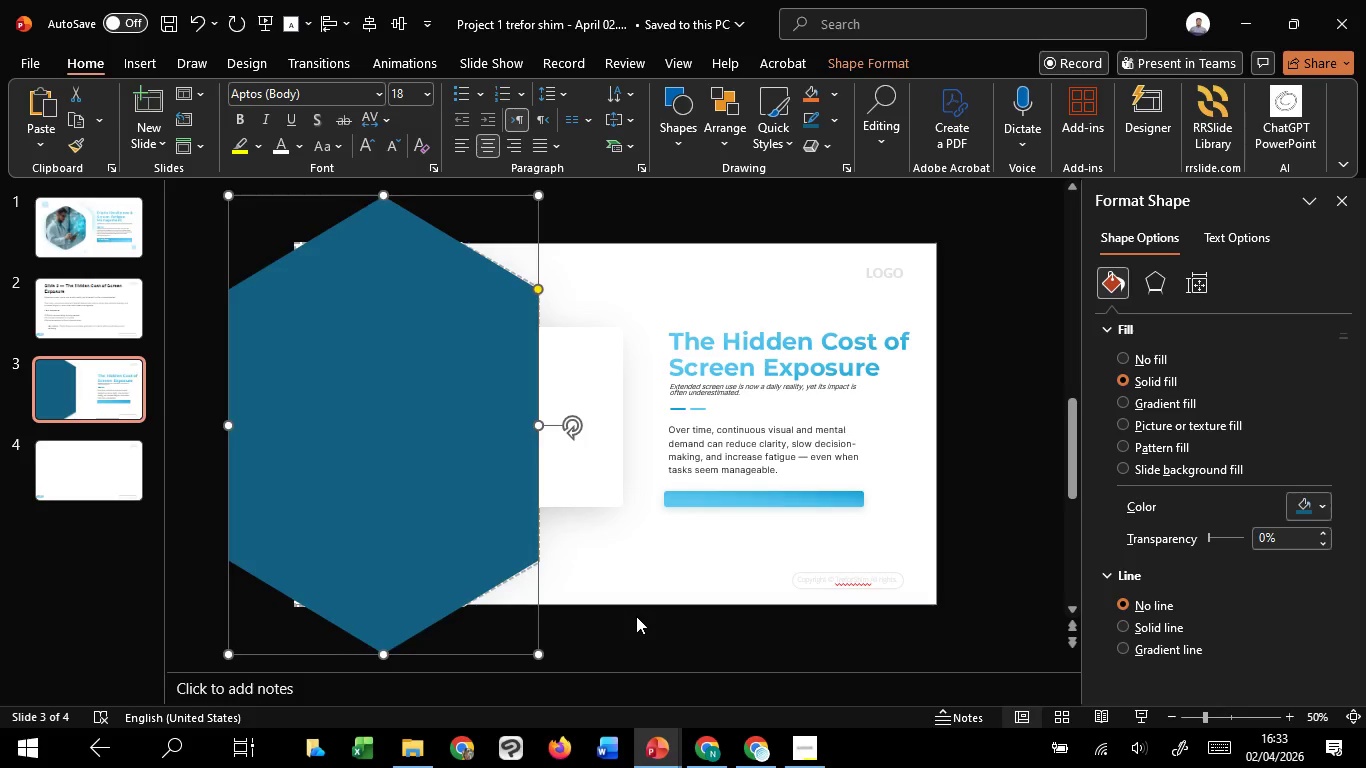 
left_click([636, 616])
 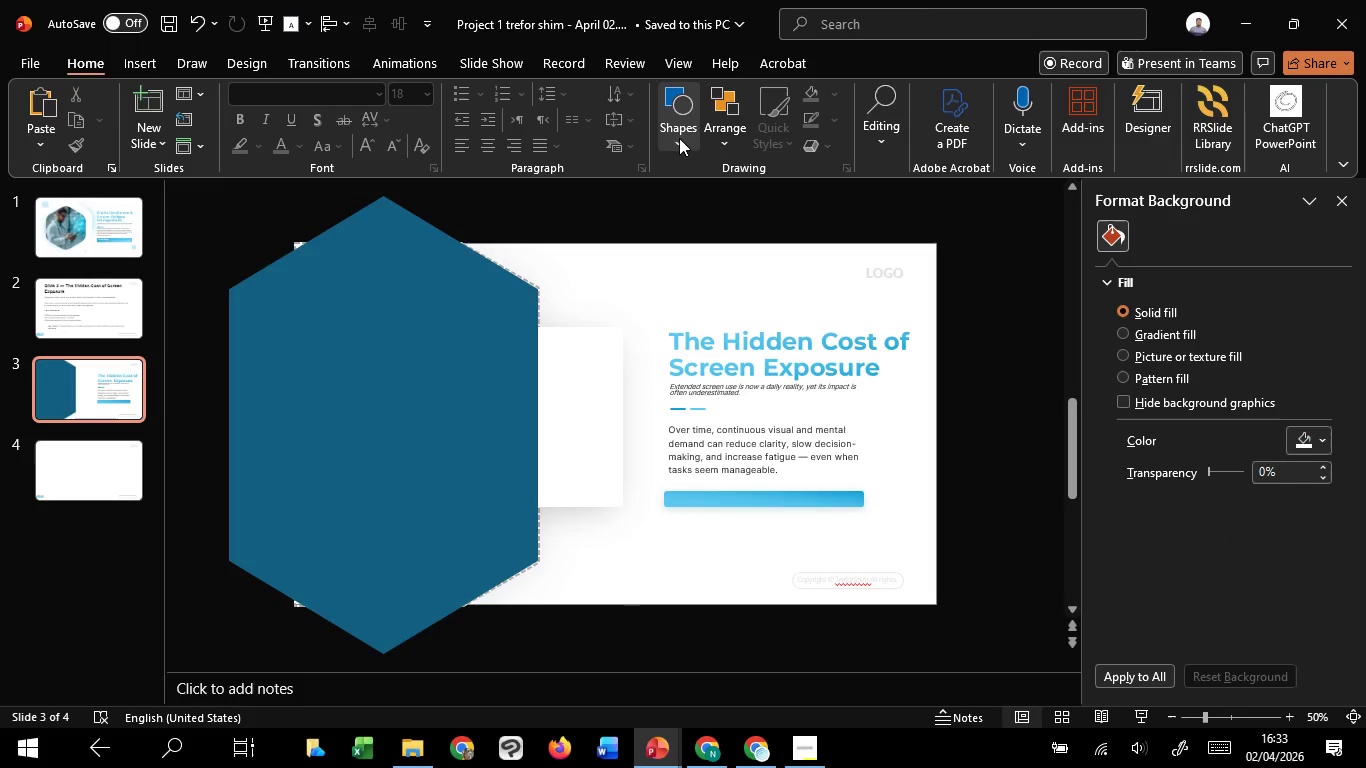 
left_click([679, 138])
 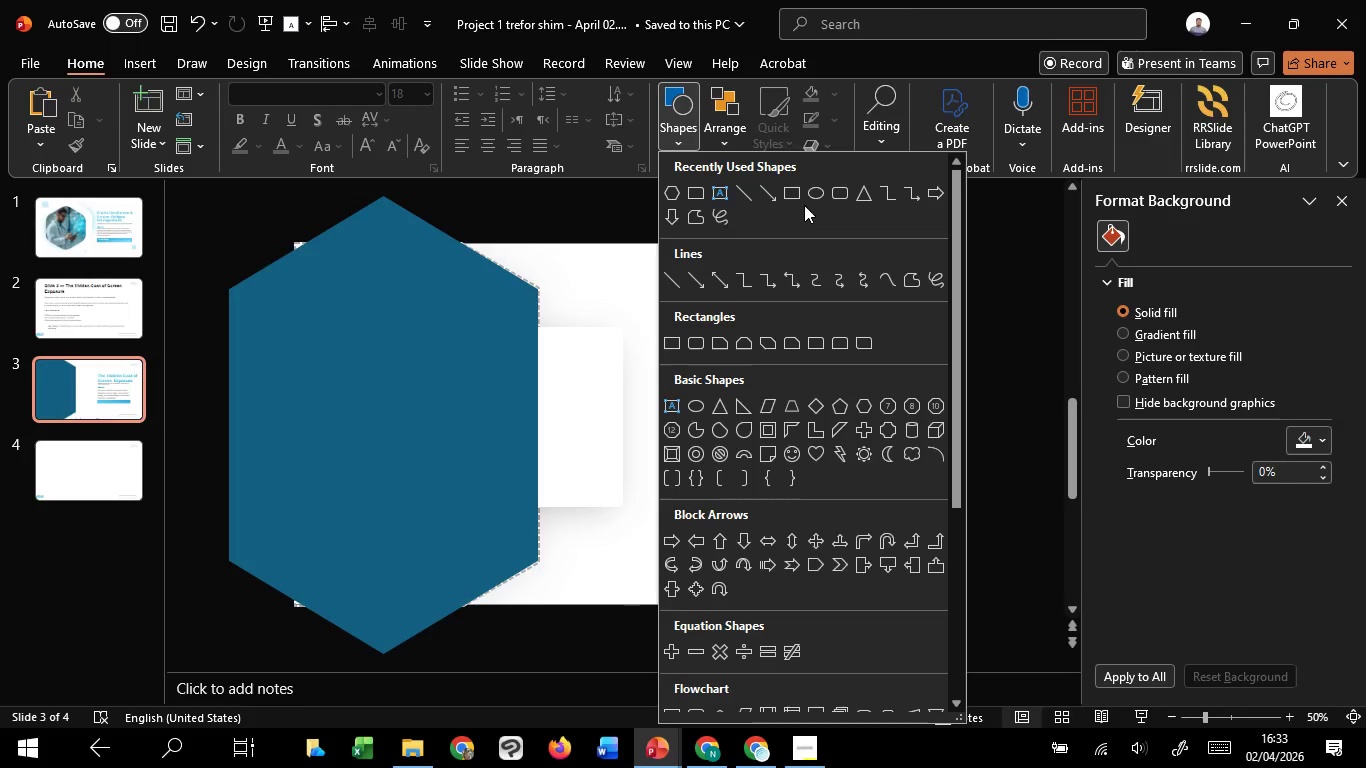 
left_click([793, 193])
 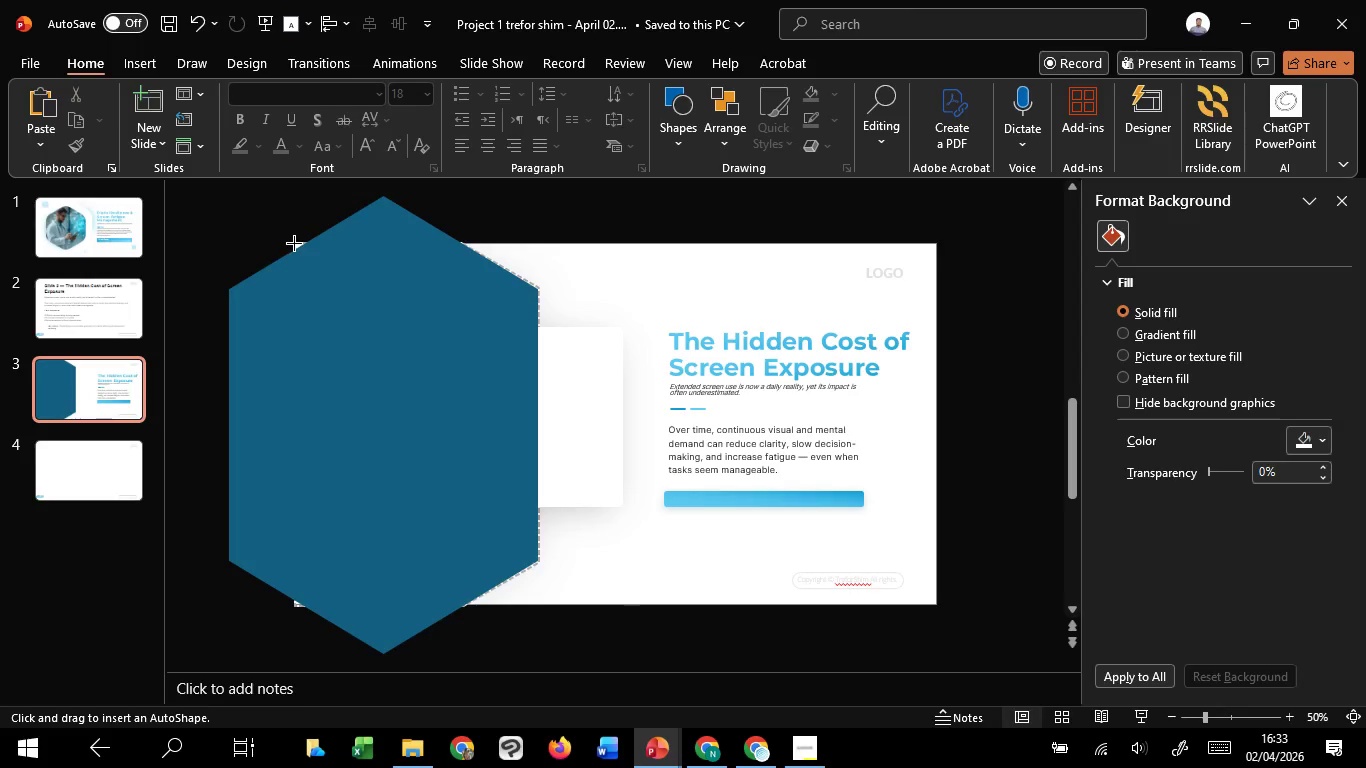 
left_click_drag(start_coordinate=[294, 243], to_coordinate=[938, 608])
 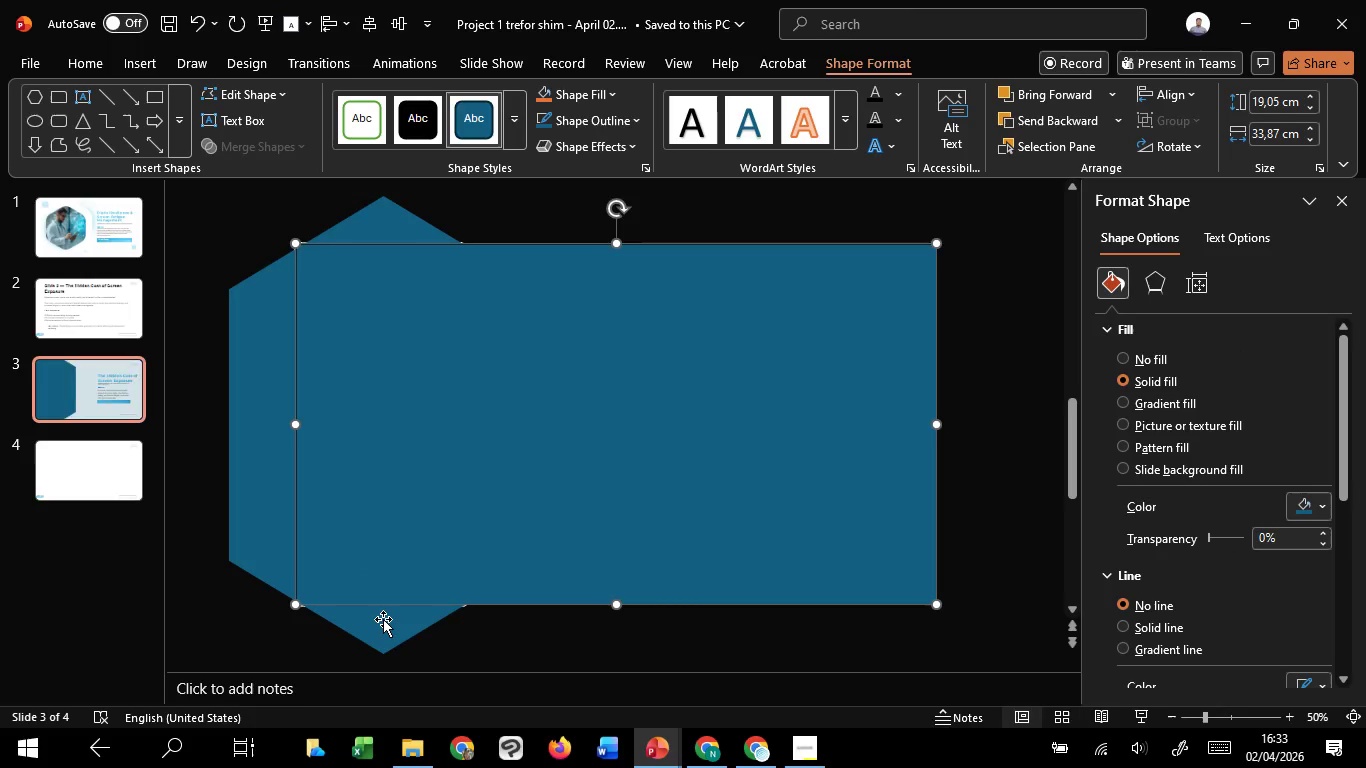 
hold_key(key=ShiftLeft, duration=1.49)
left_click([383, 619])
 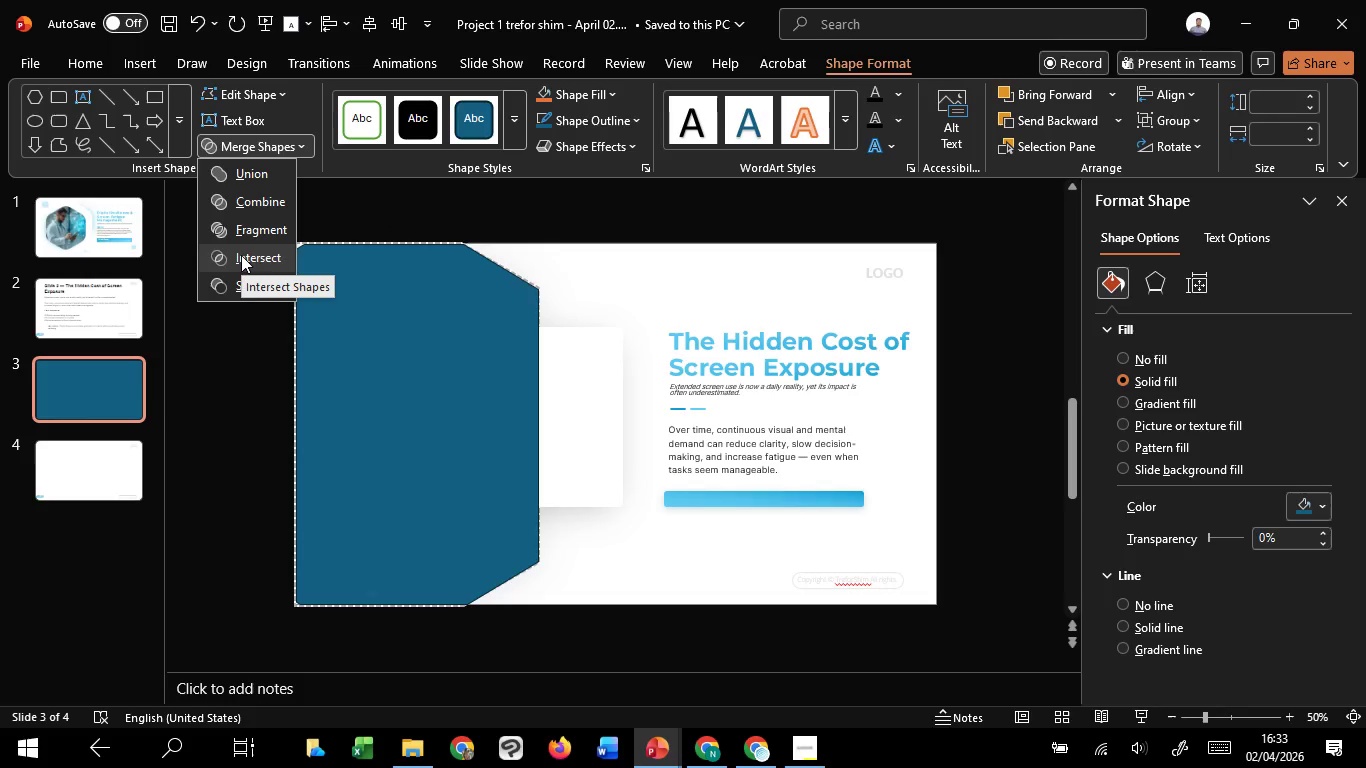 
left_click([241, 255])
 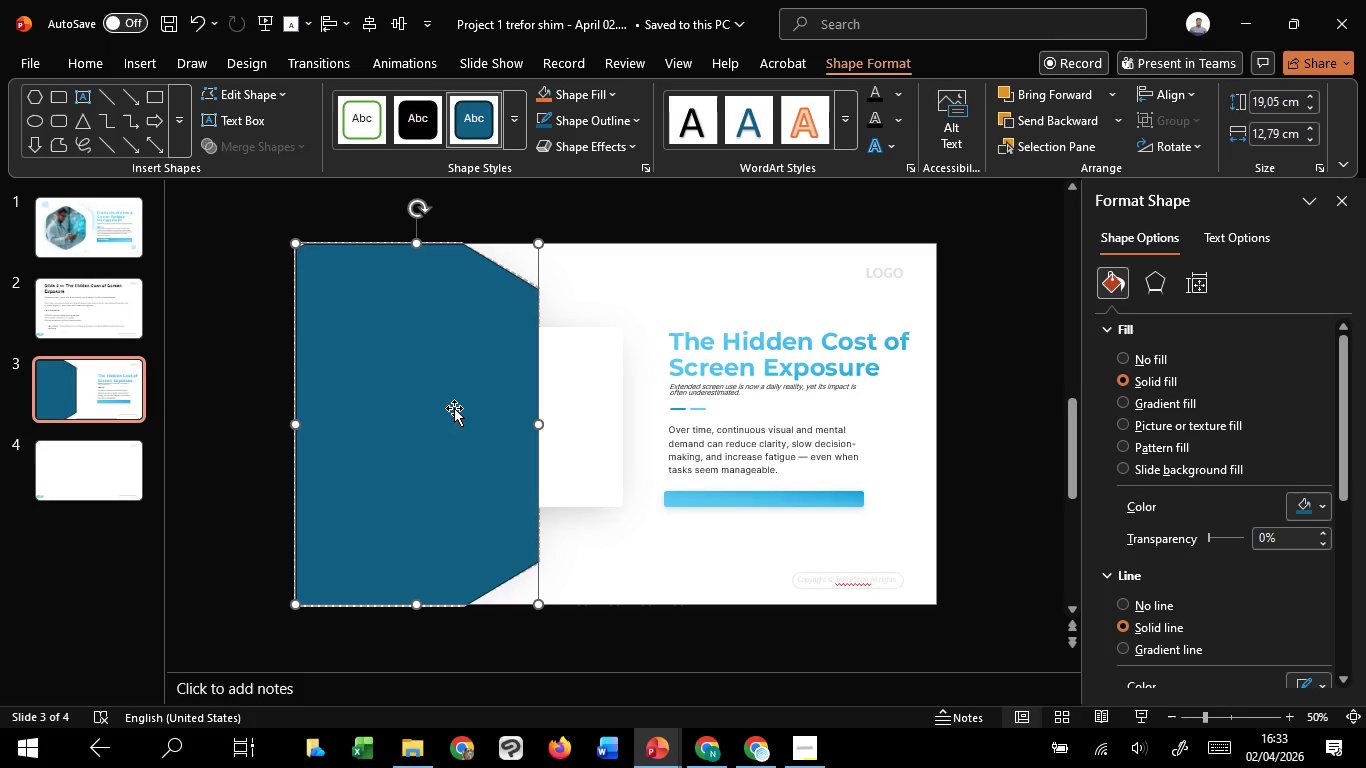 
right_click([454, 408])
 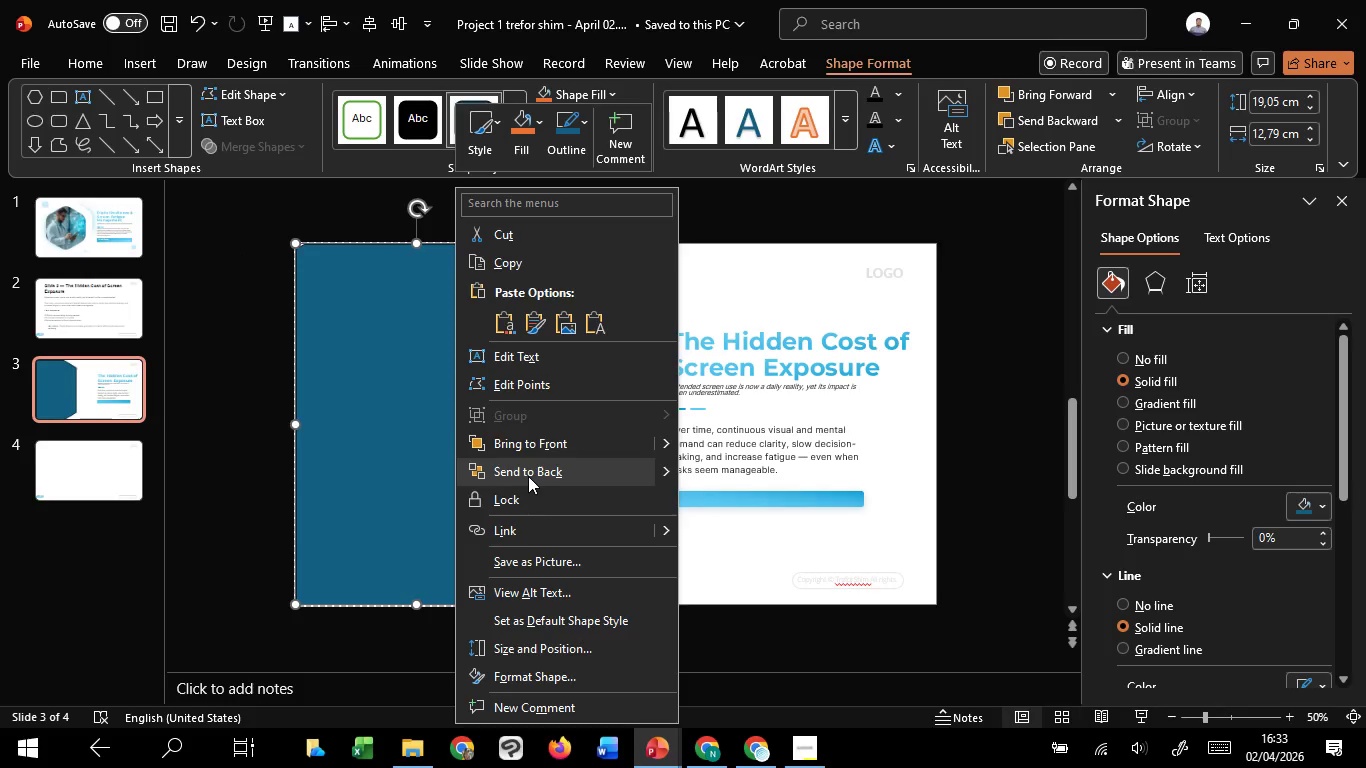 
left_click([528, 476])
 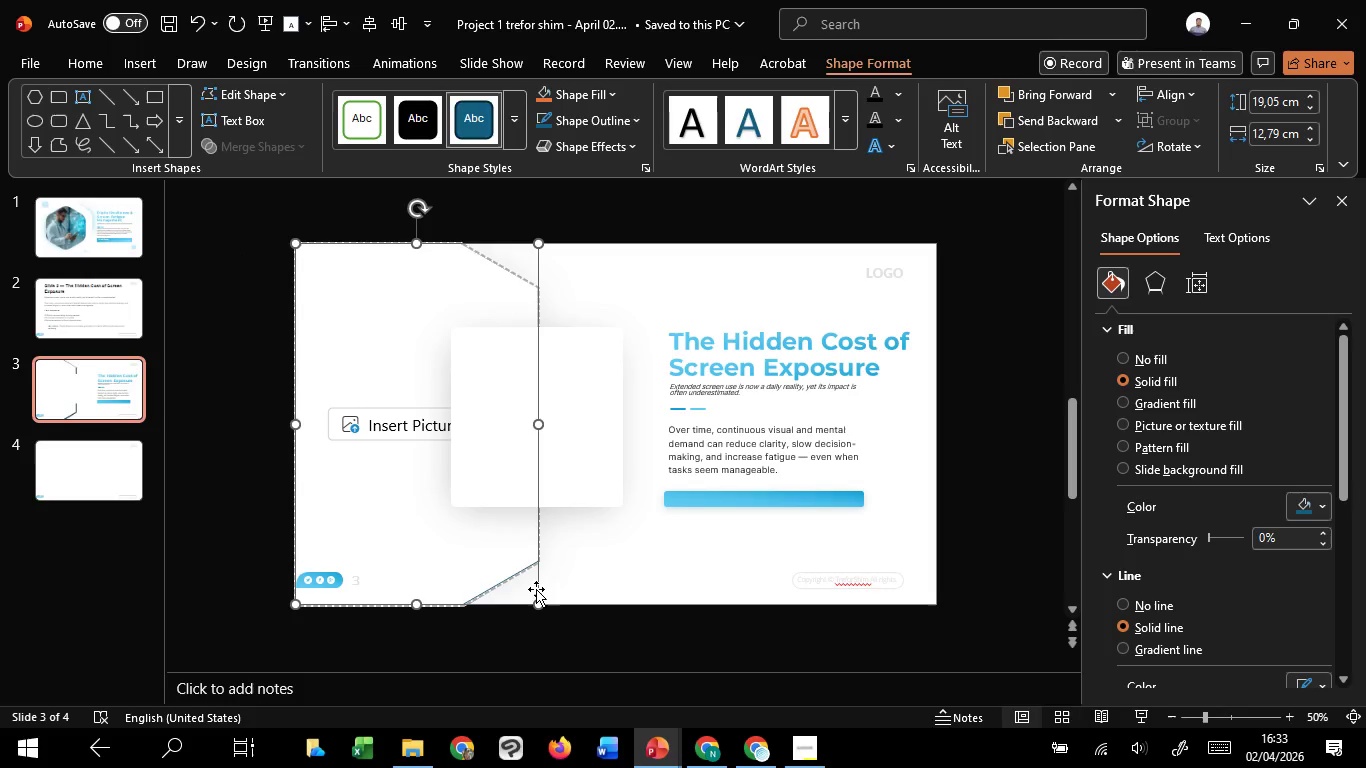 
left_click_drag(start_coordinate=[536, 589], to_coordinate=[558, 583])
 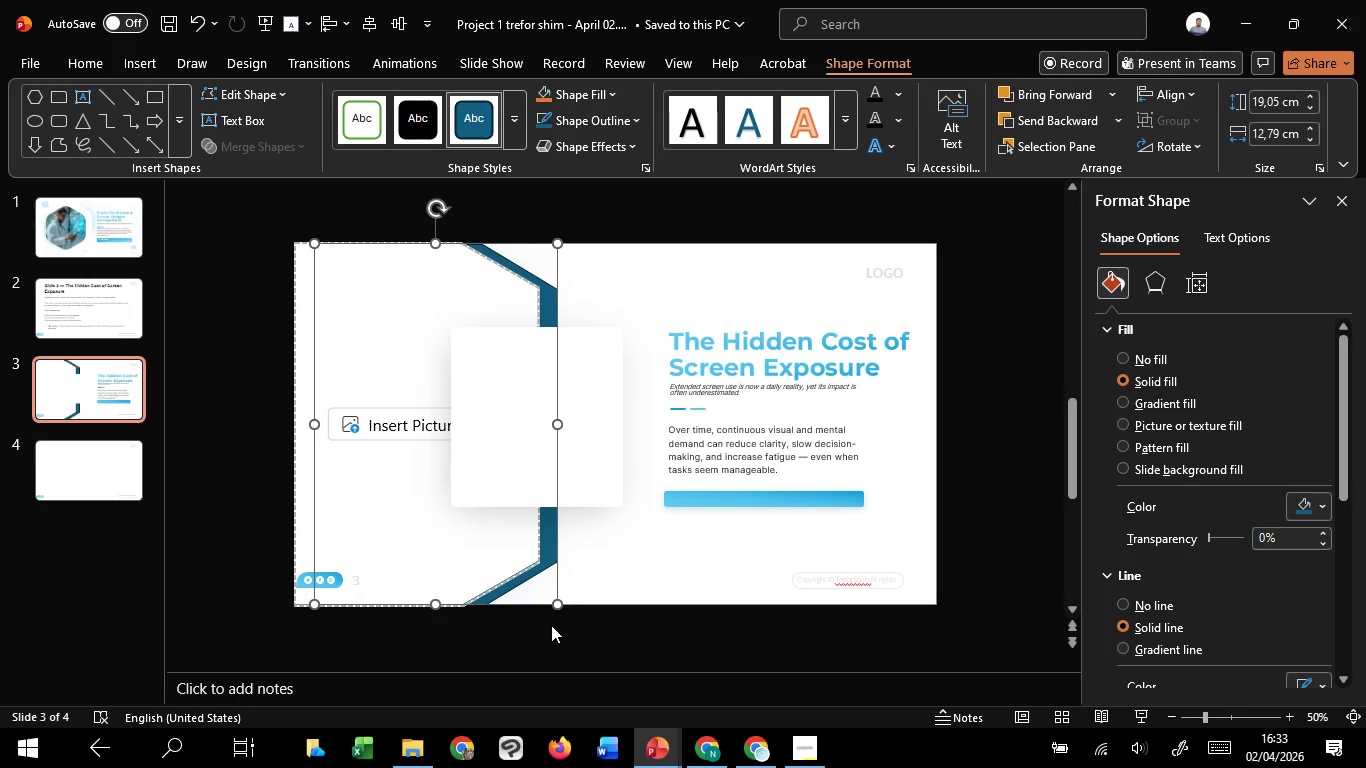 
hold_key(key=ShiftLeft, duration=1.51)
 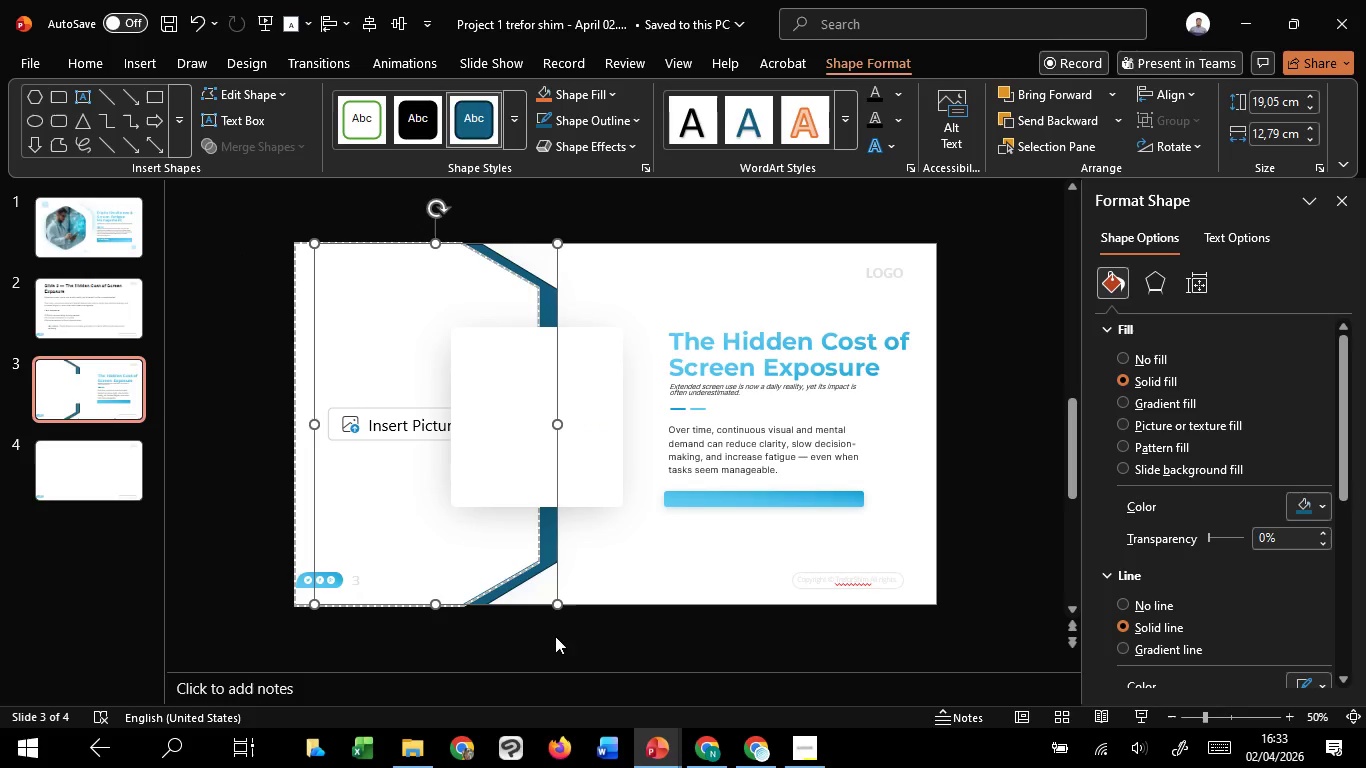 
hold_key(key=ShiftLeft, duration=0.31)
 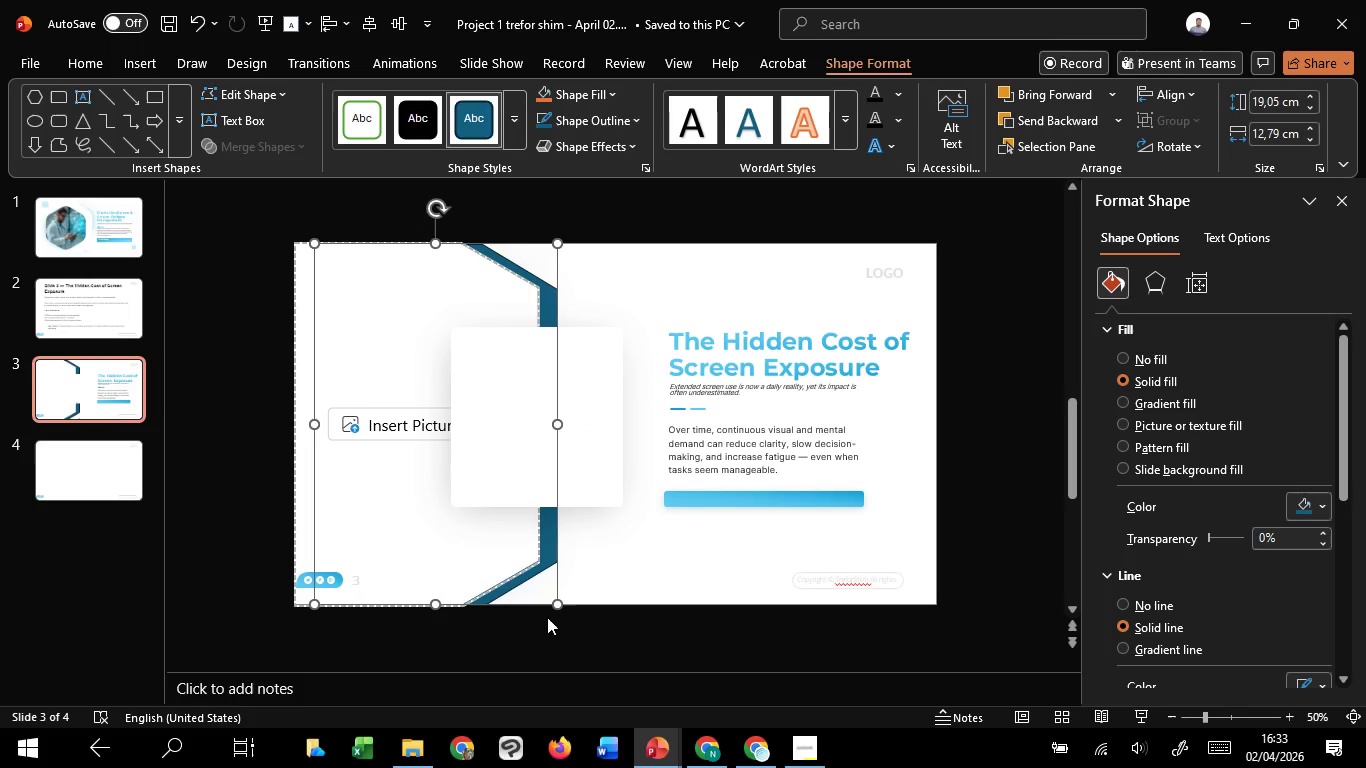 
key(Control+Z)
 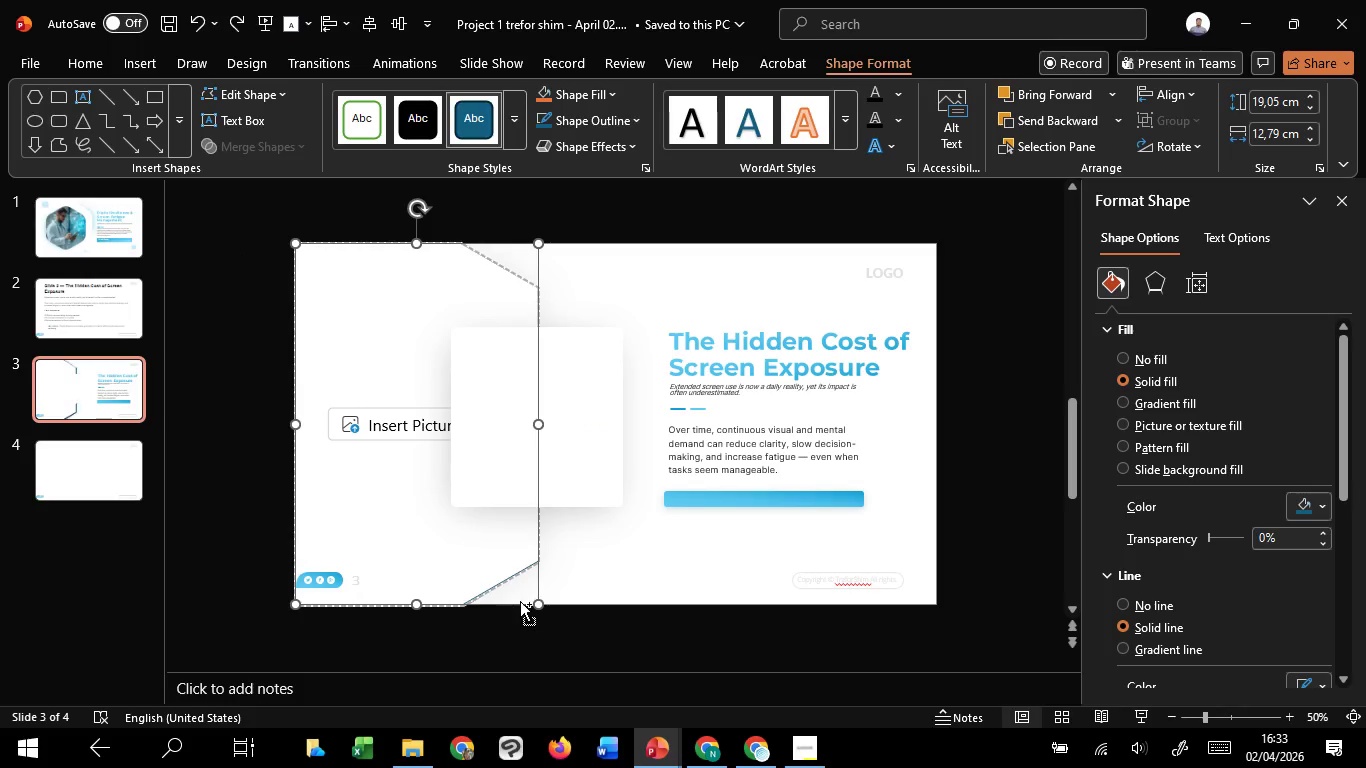 
hold_key(key=ShiftLeft, duration=1.52)
left_click_drag(start_coordinate=[537, 602], to_coordinate=[551, 612])
 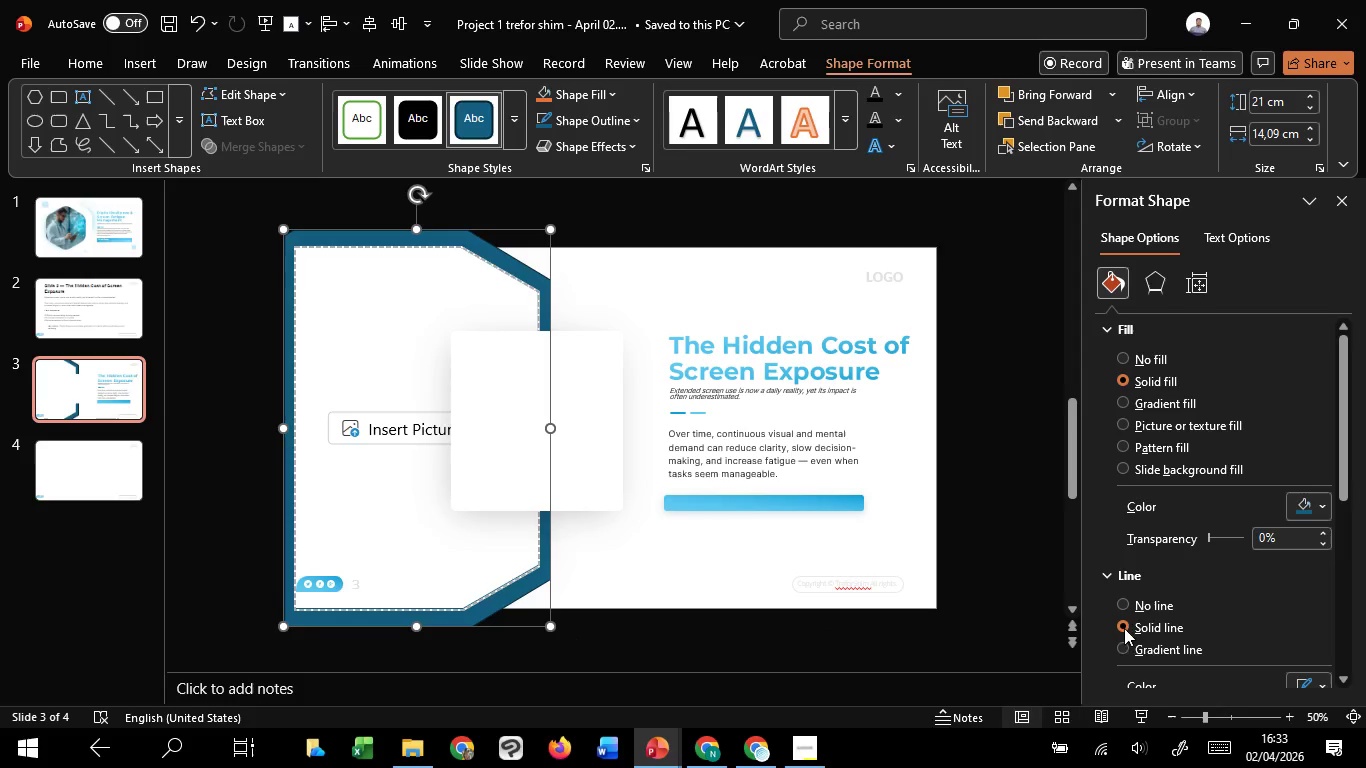 
key(Control+Shift+ShiftLeft)
 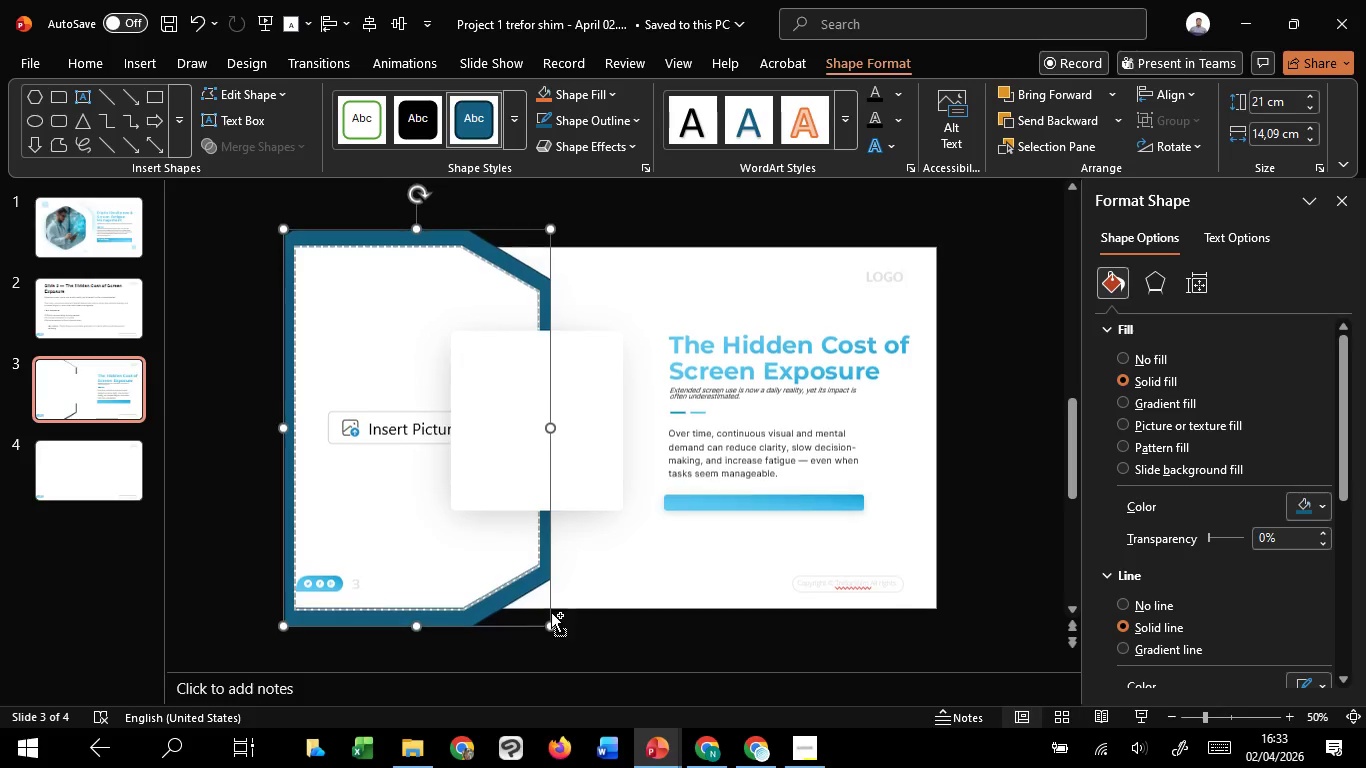 
key(Control+Shift+ShiftLeft)
 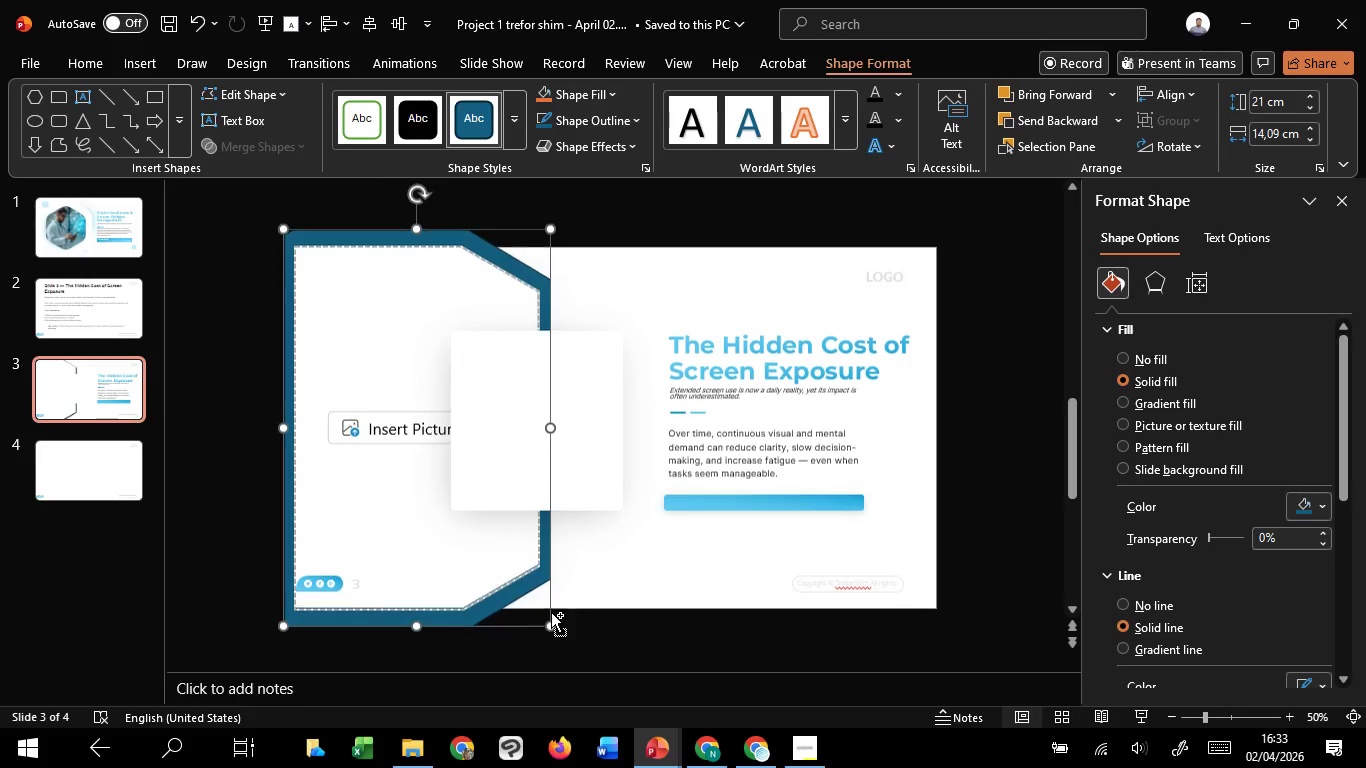 
key(Control+Shift+ShiftLeft)
 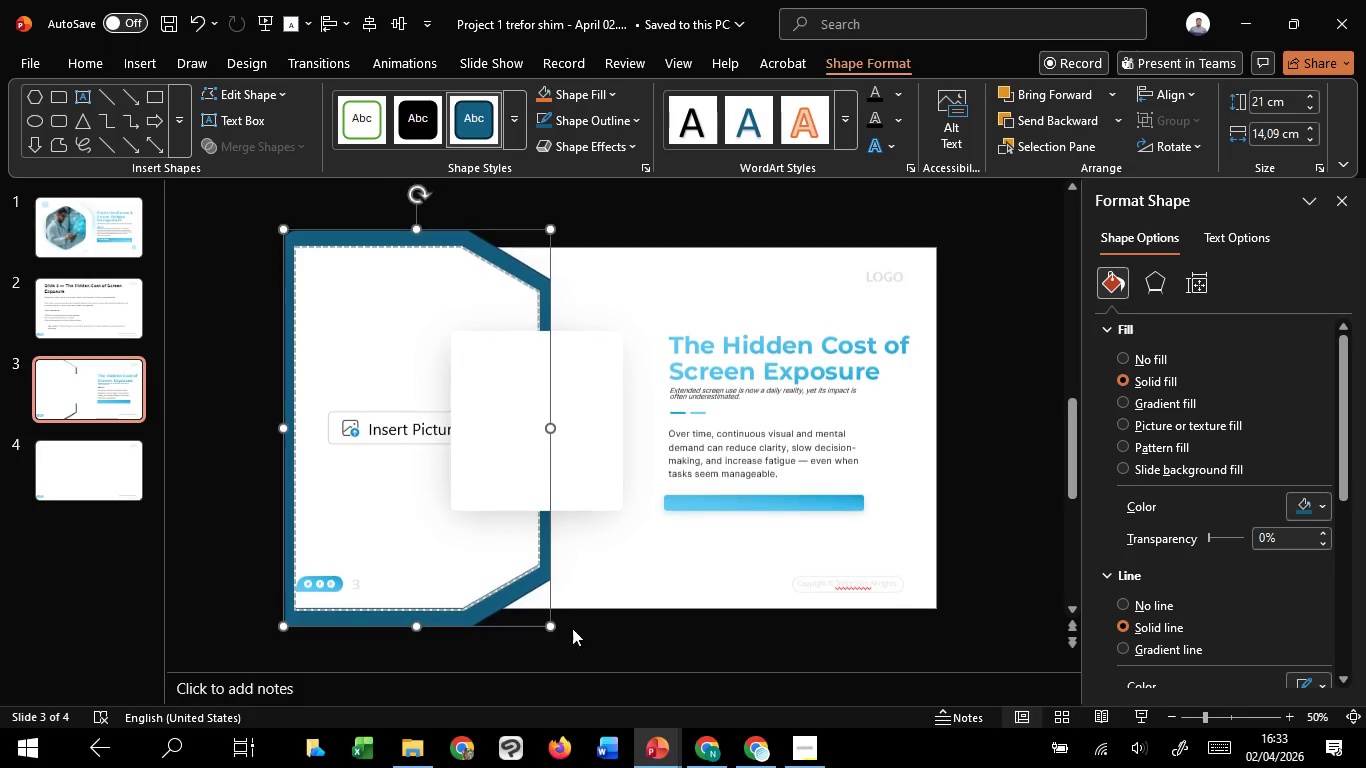 
key(Control+Shift+ShiftLeft)
 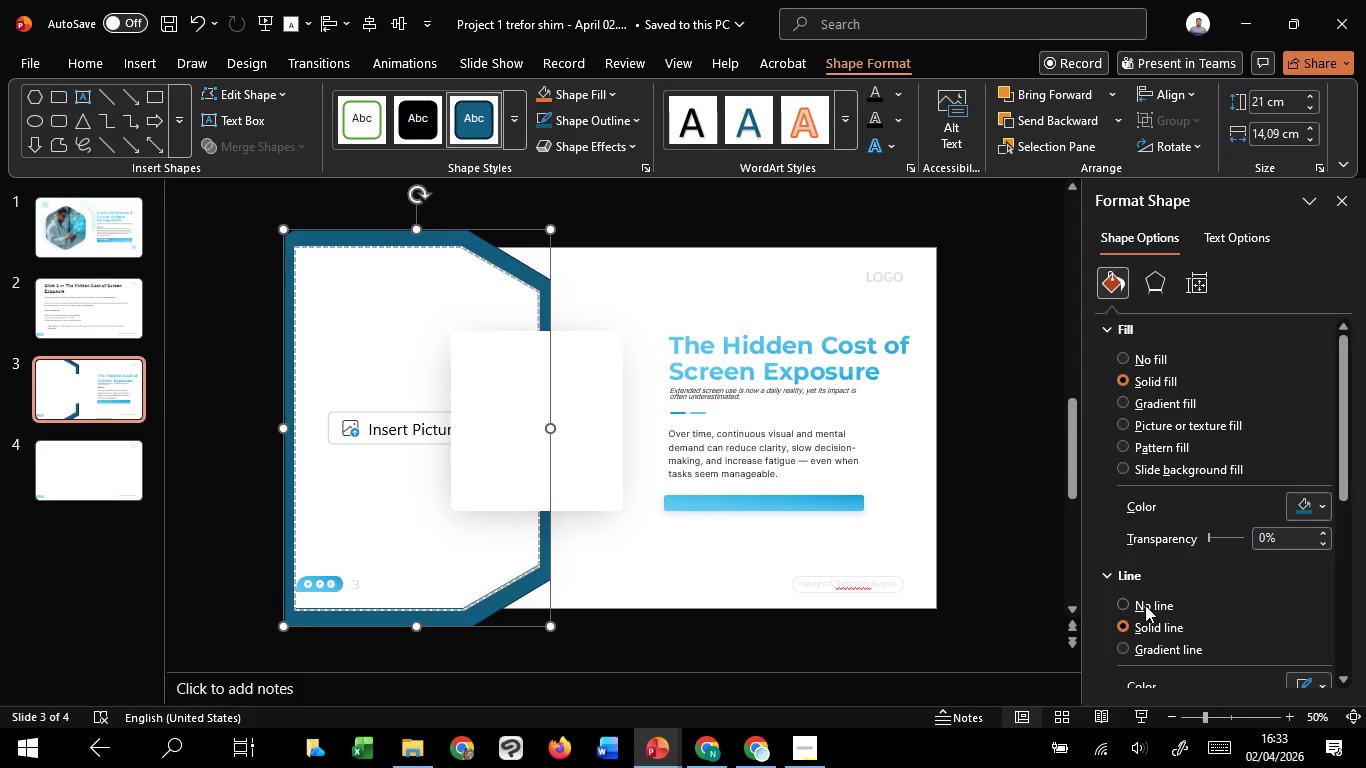 
left_click([1145, 605])
 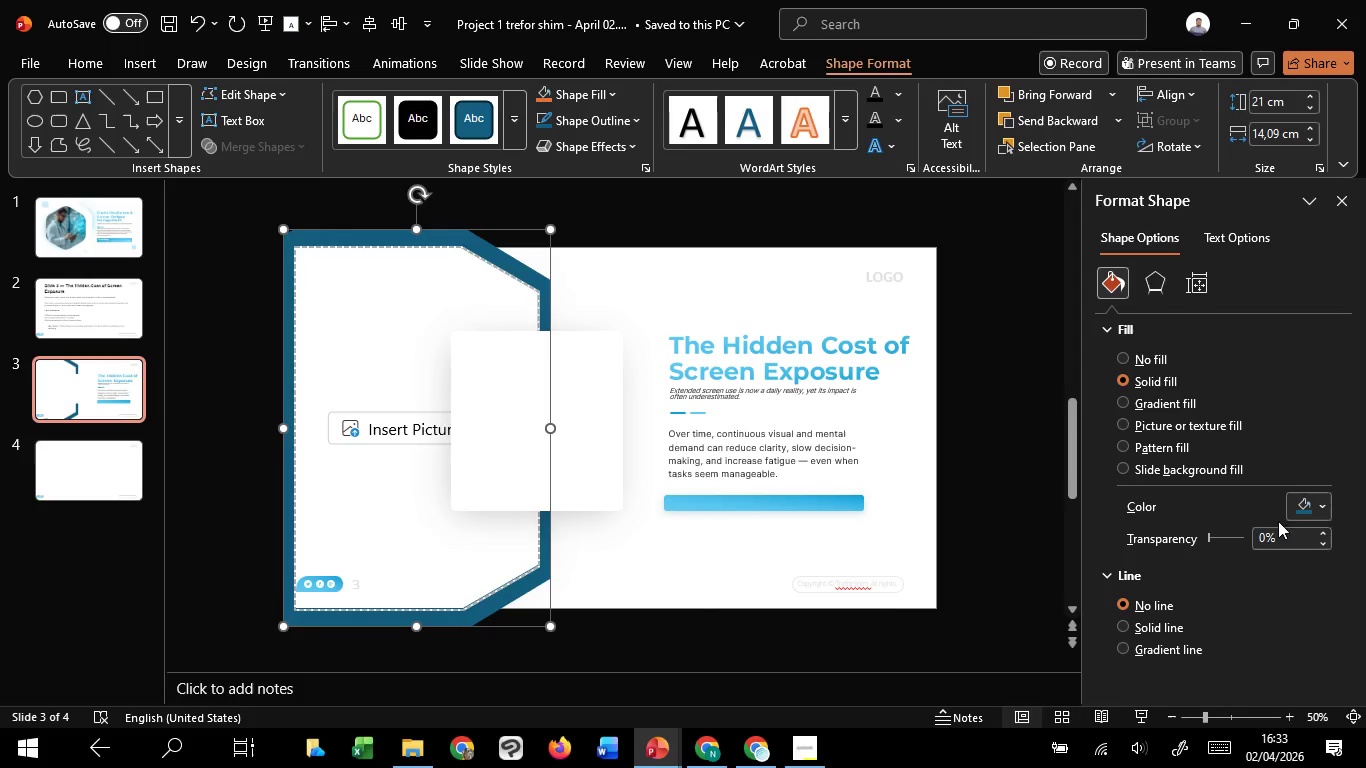 
left_click([1292, 509])
 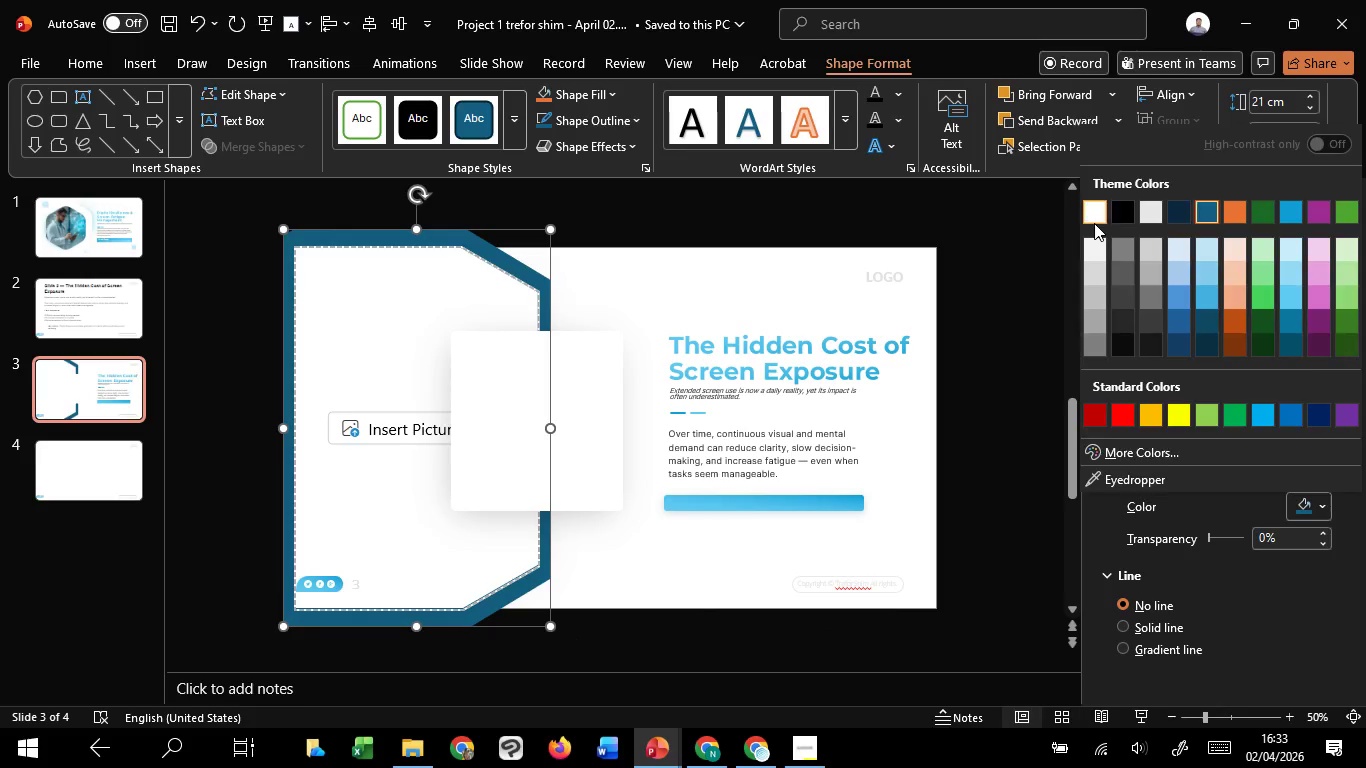 
left_click([1094, 223])
 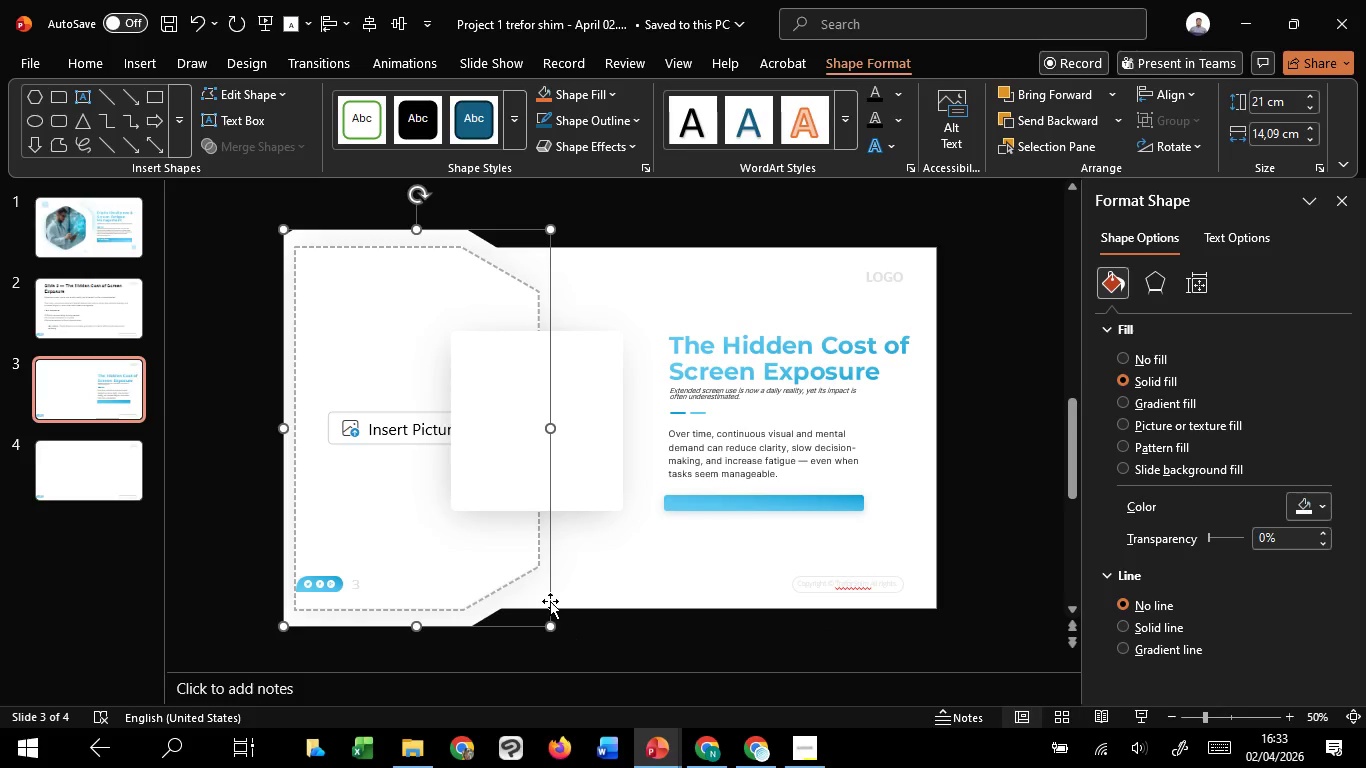 
left_click_drag(start_coordinate=[550, 601], to_coordinate=[556, 598])
 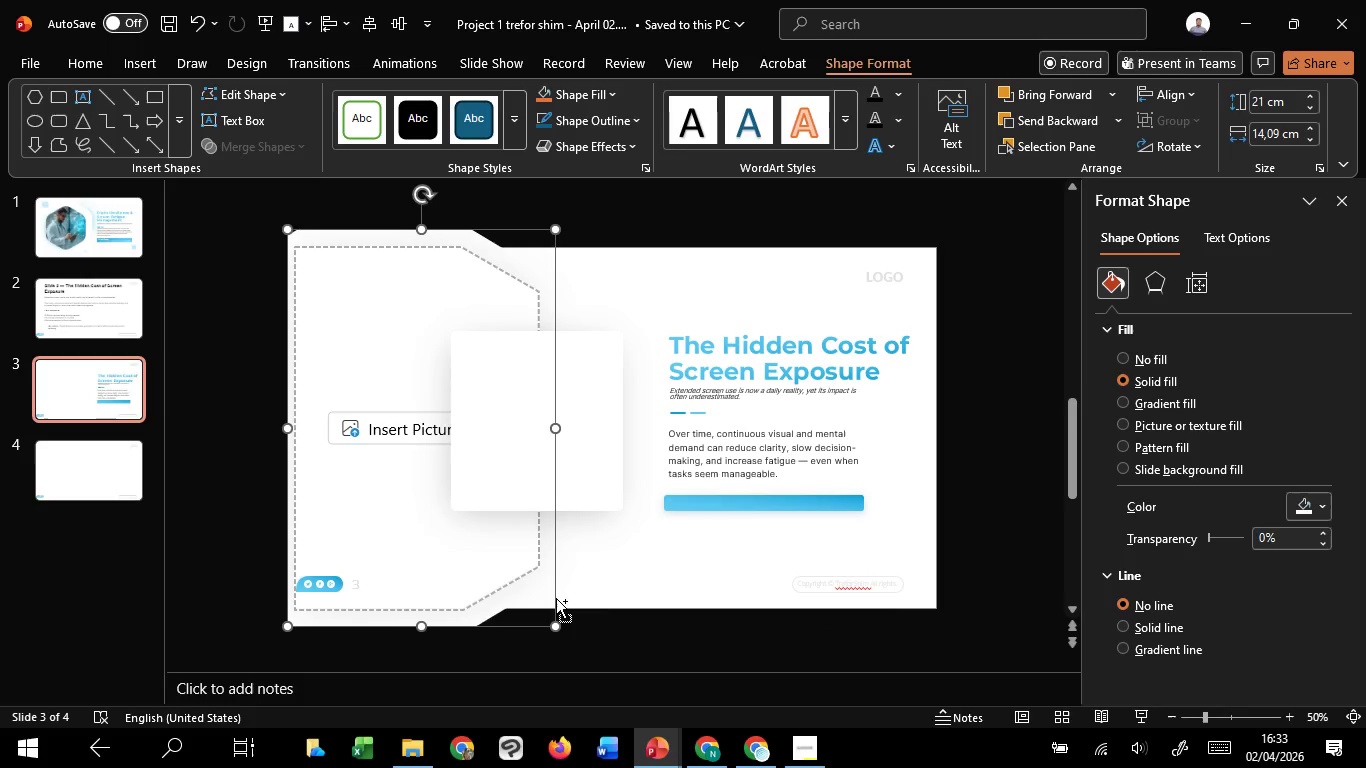 
hold_key(key=ShiftLeft, duration=1.33)
 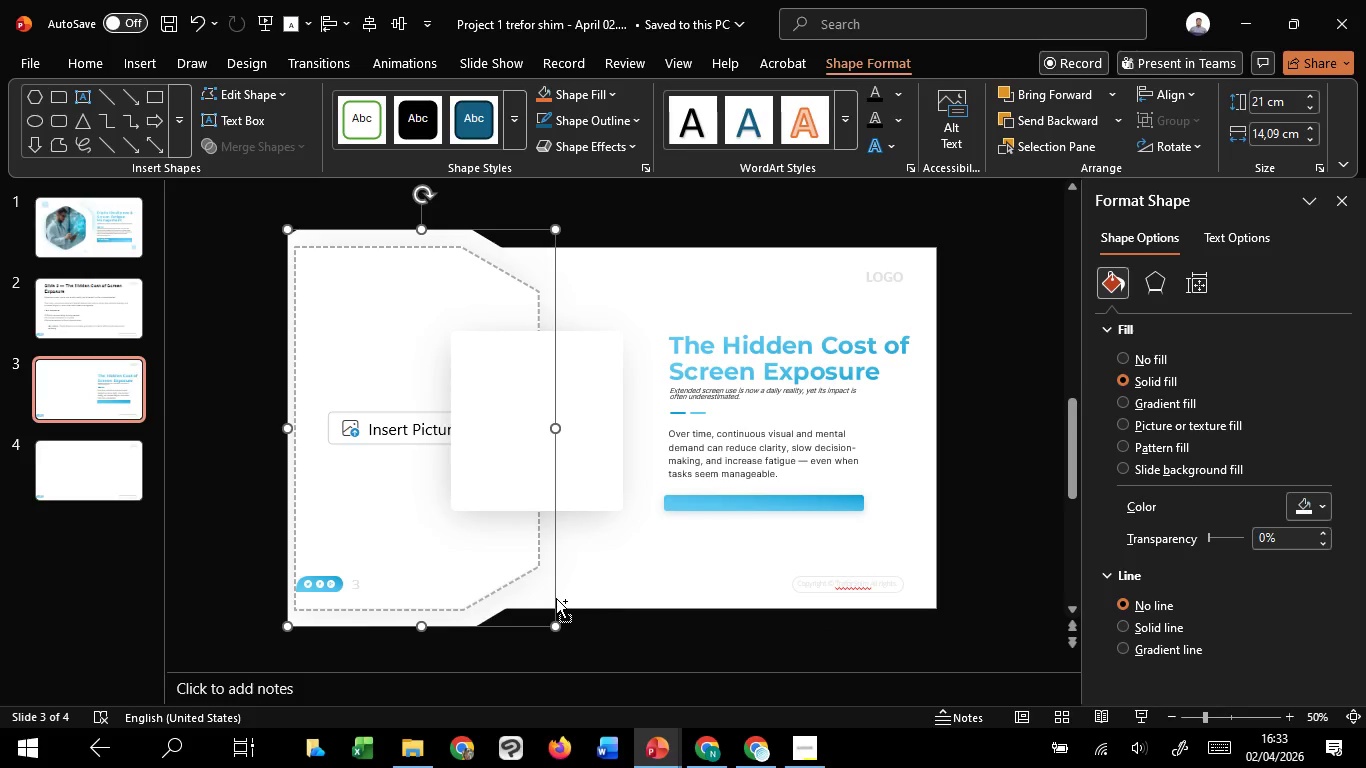 
key(Control+Z)
 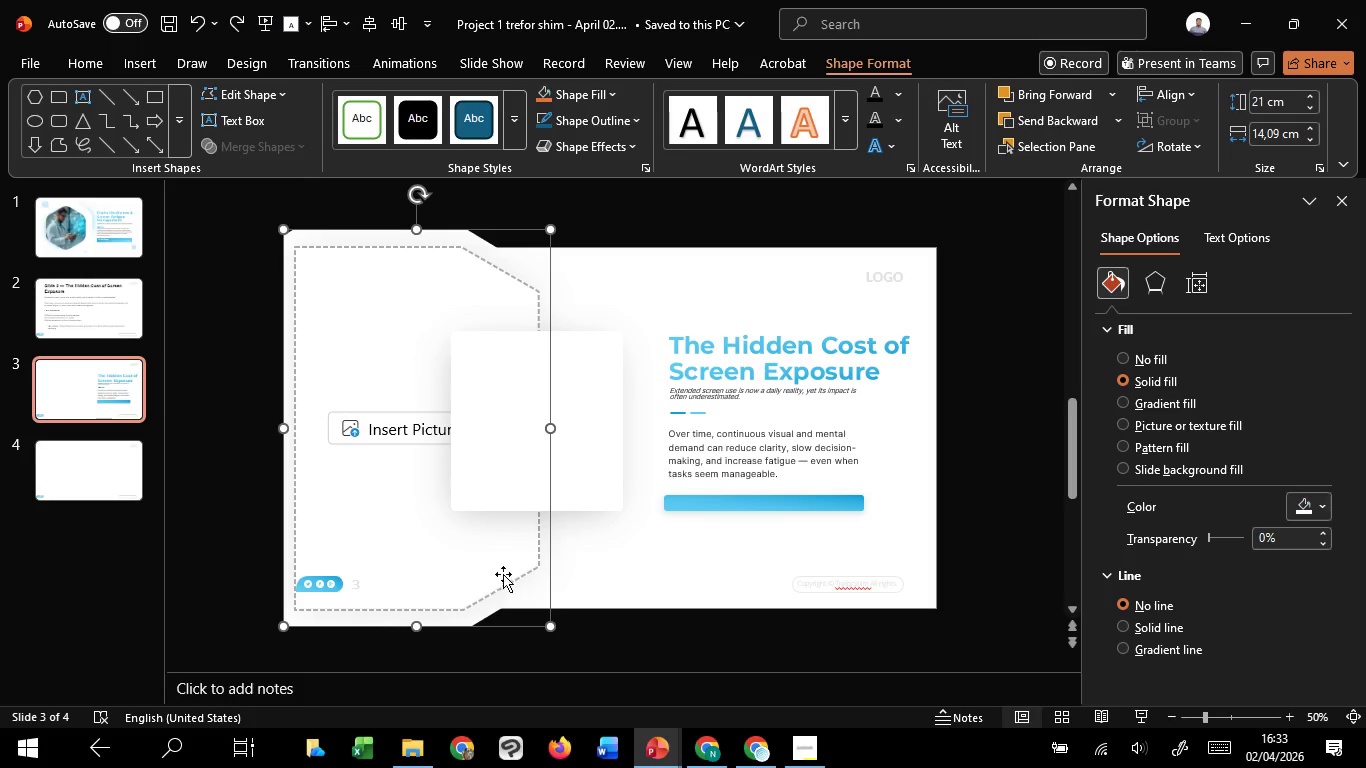 
left_click([503, 574])
 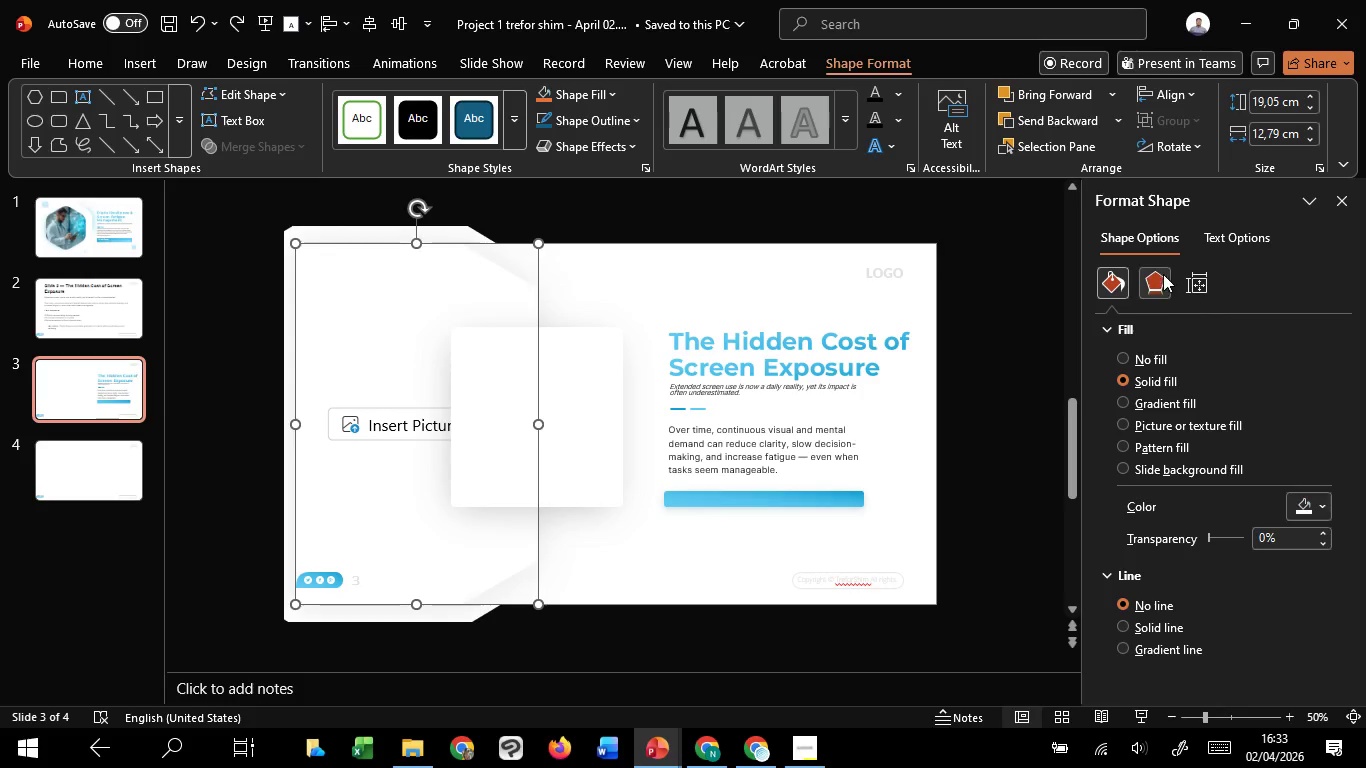 
left_click([1144, 273])
 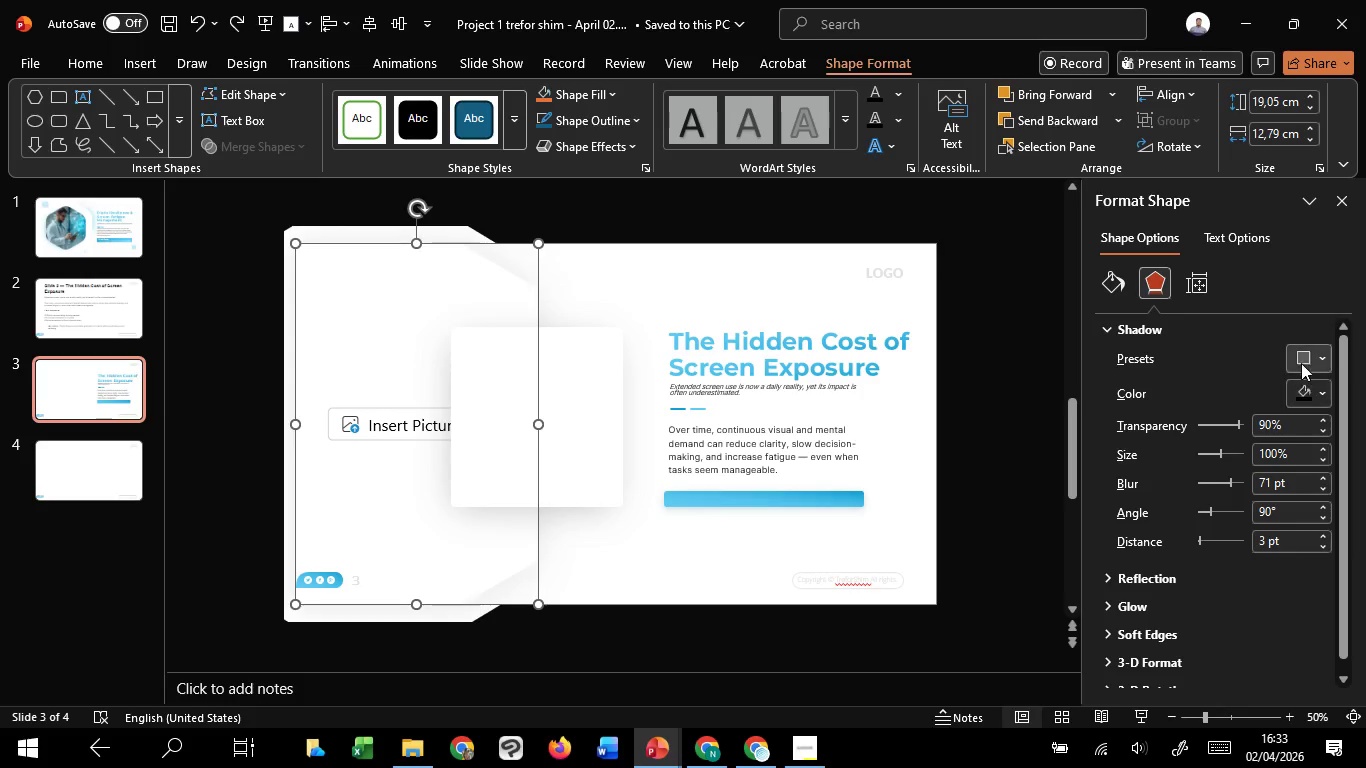 
left_click([1301, 361])
 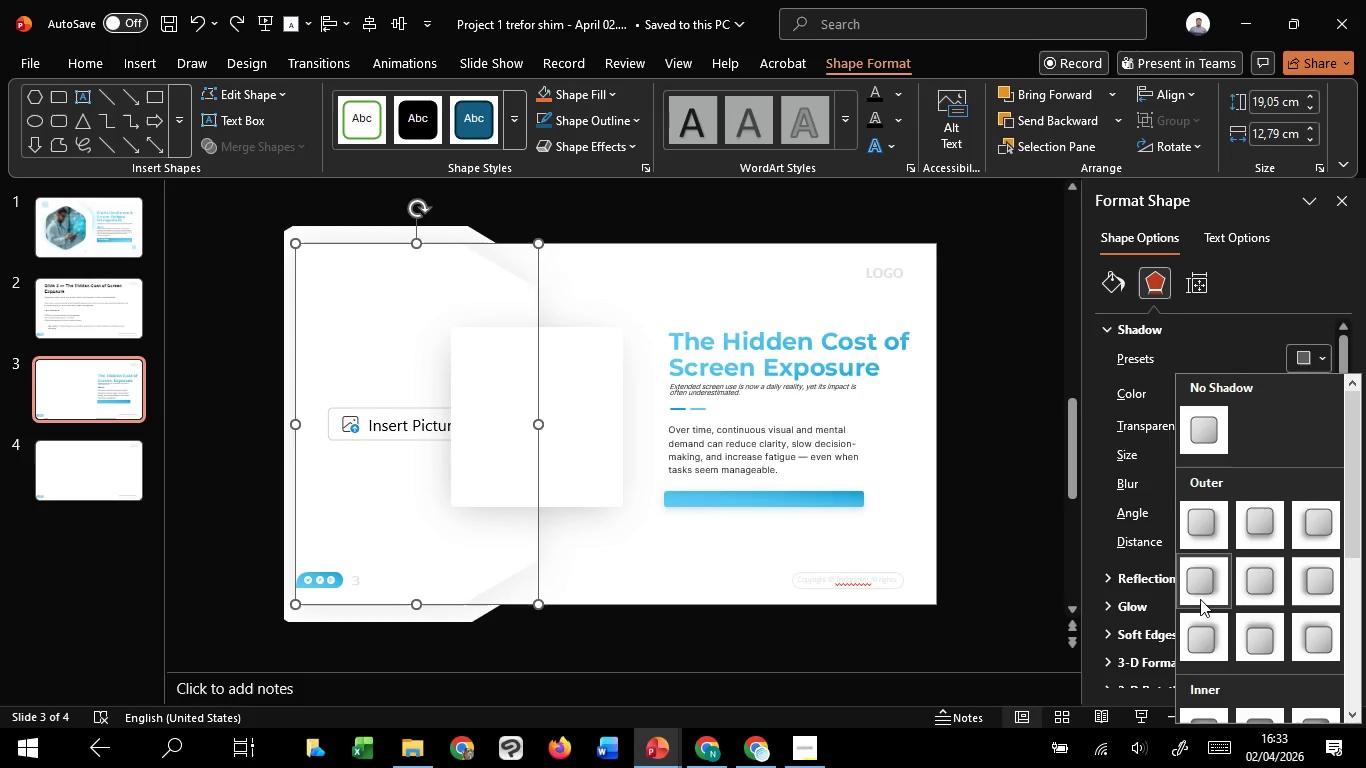 
left_click([1201, 598])
 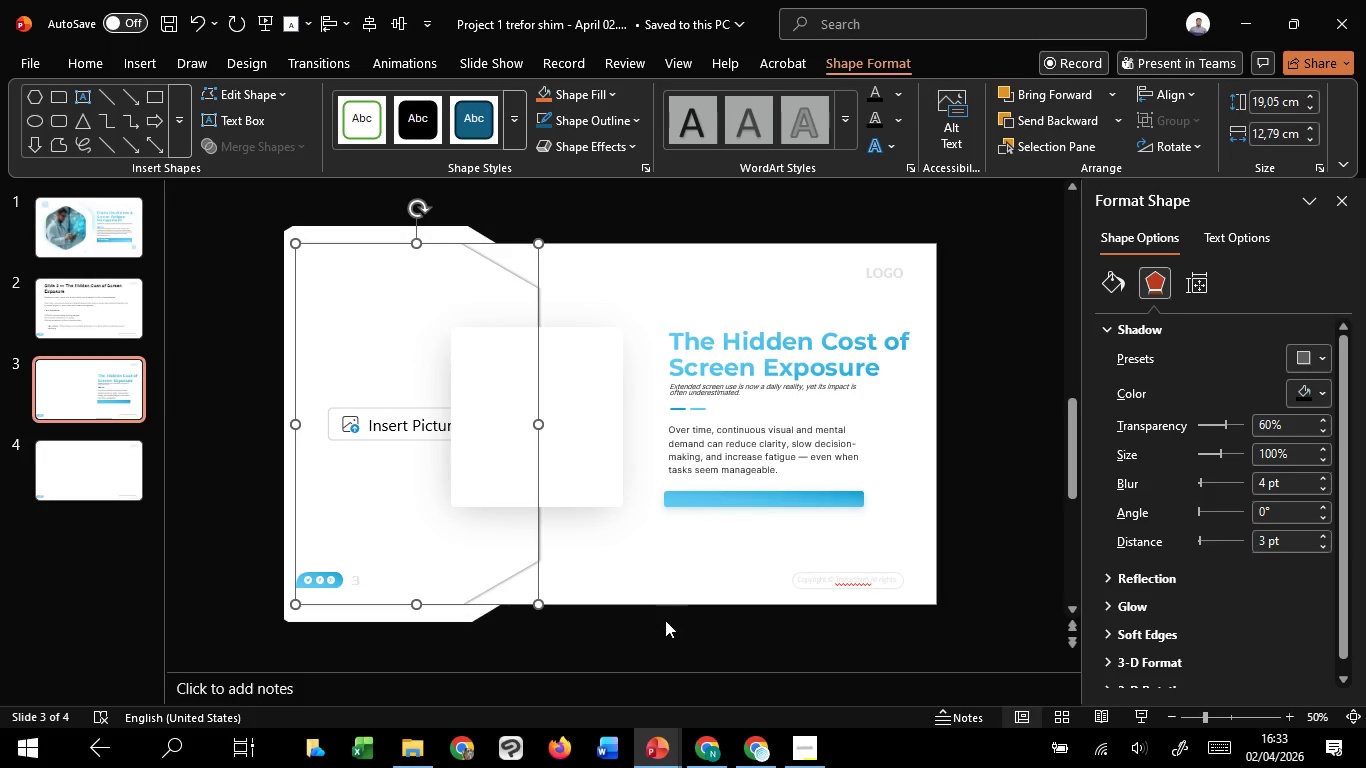 
left_click([646, 638])
 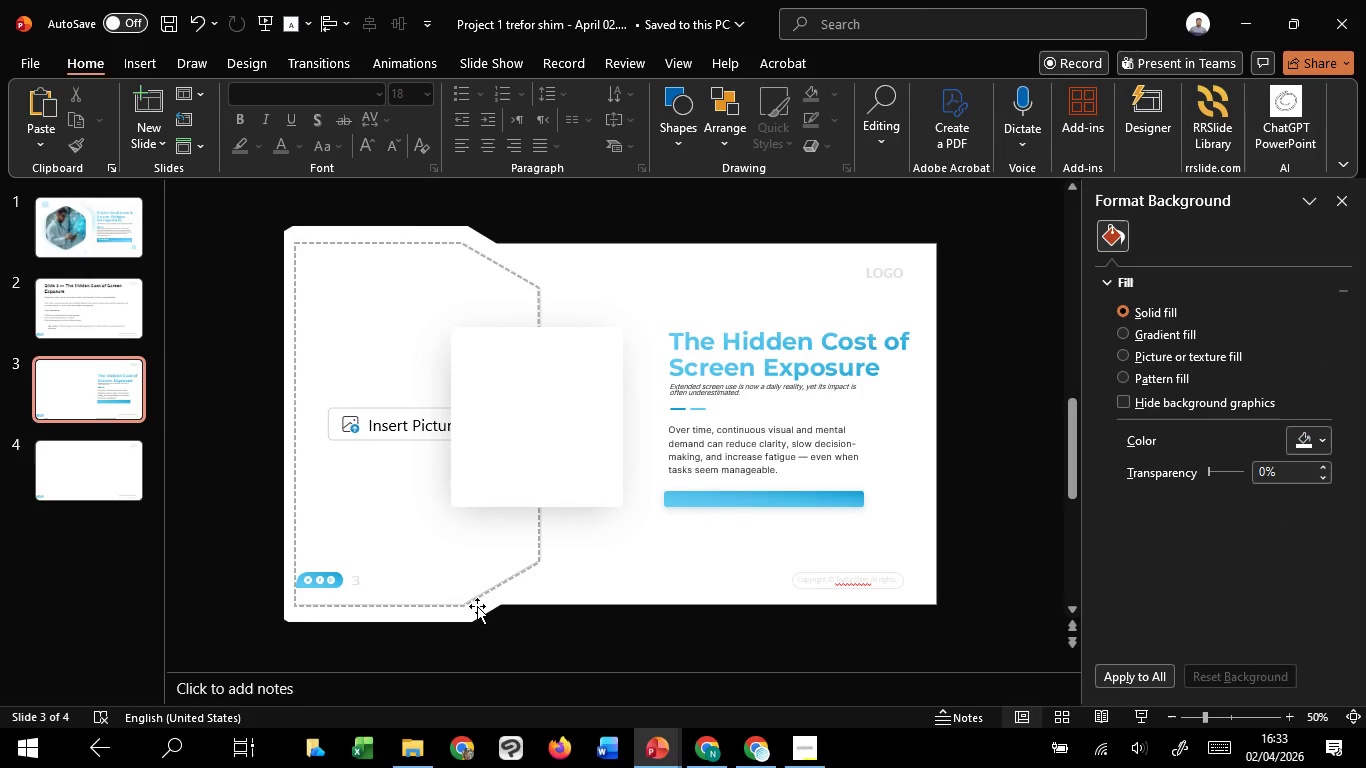 
left_click([477, 606])
 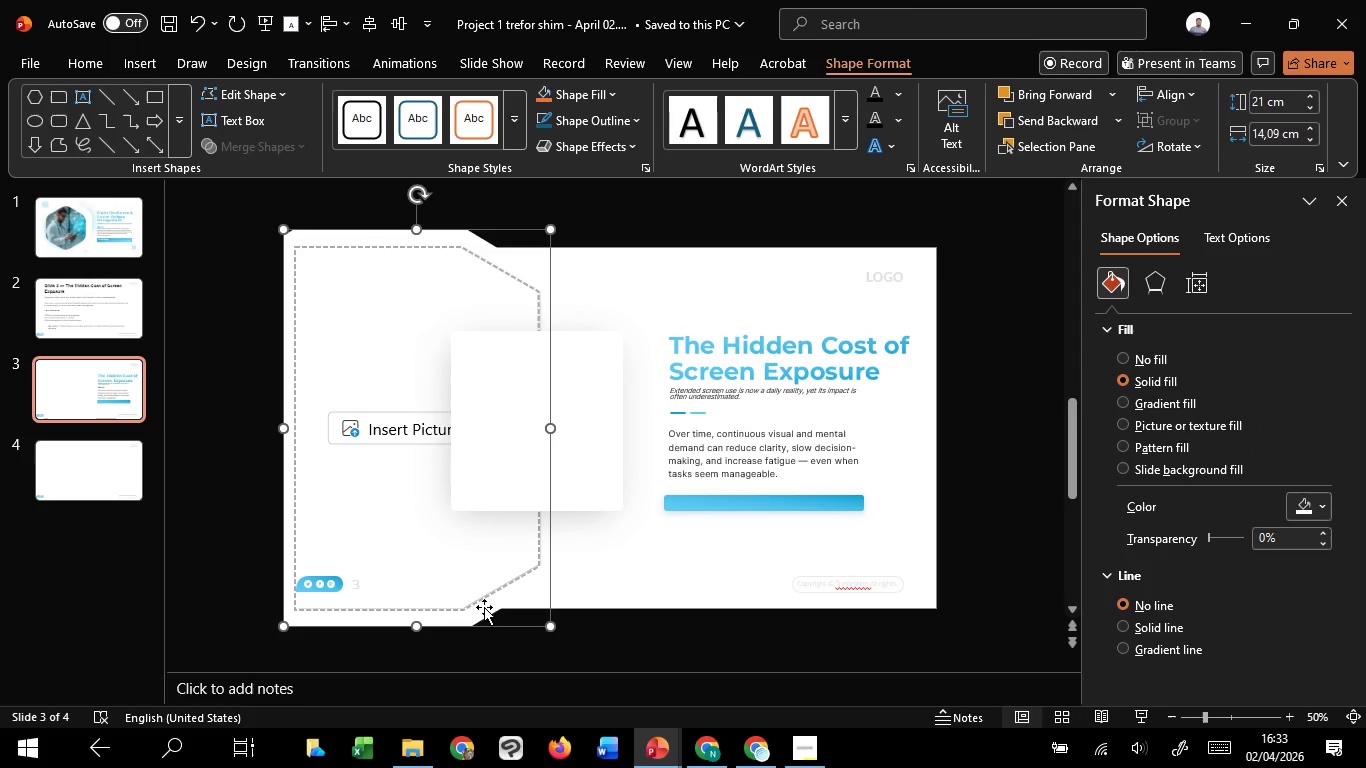 
left_click_drag(start_coordinate=[484, 607], to_coordinate=[501, 598])
 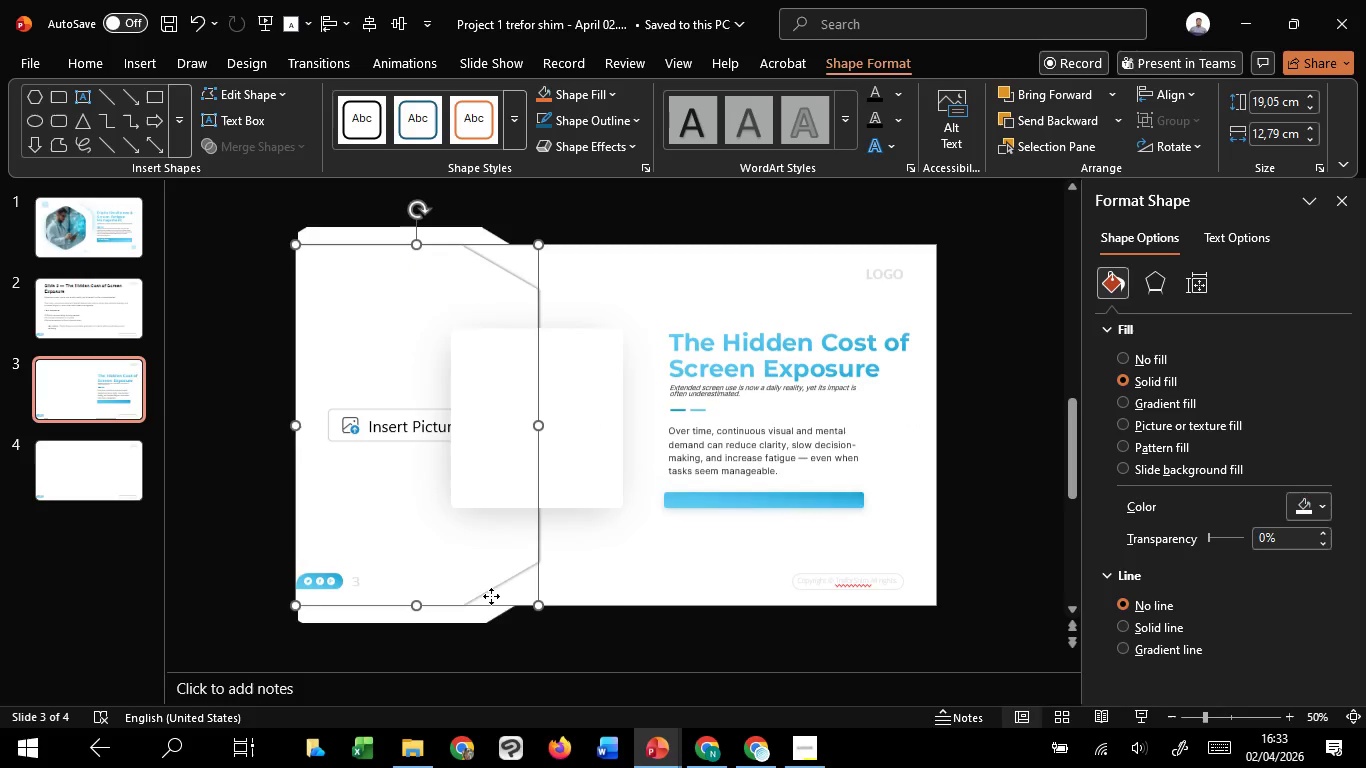 
hold_key(key=ShiftLeft, duration=1.52)
 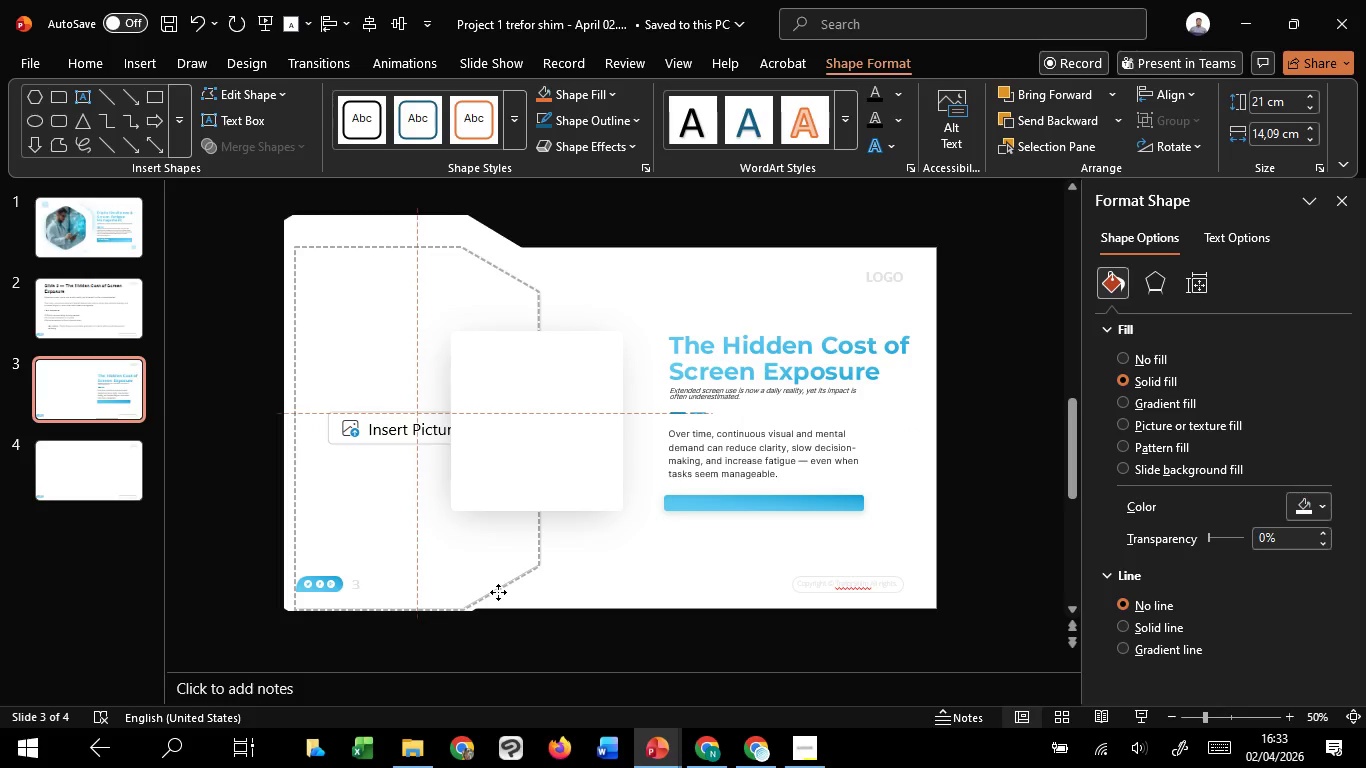 
hold_key(key=ShiftLeft, duration=1.5)
 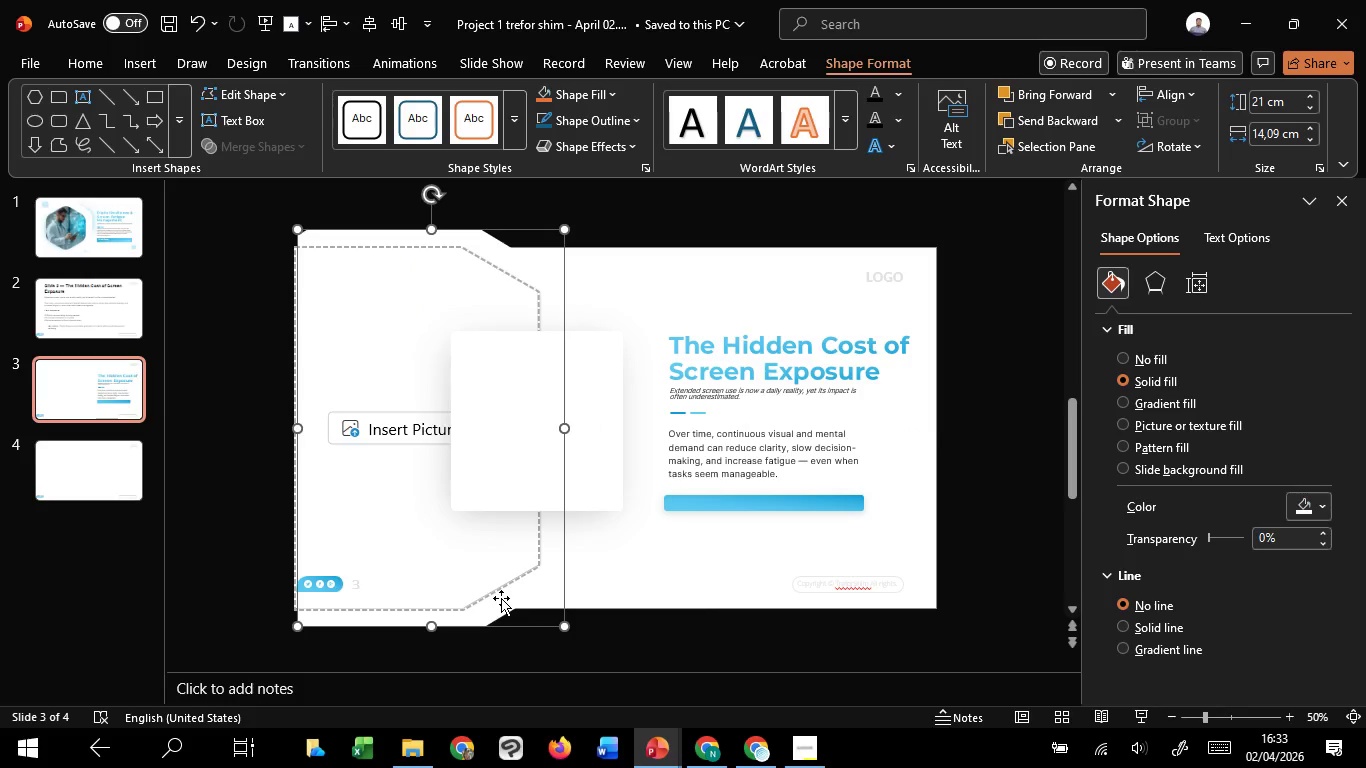 
key(Shift+ShiftLeft)
 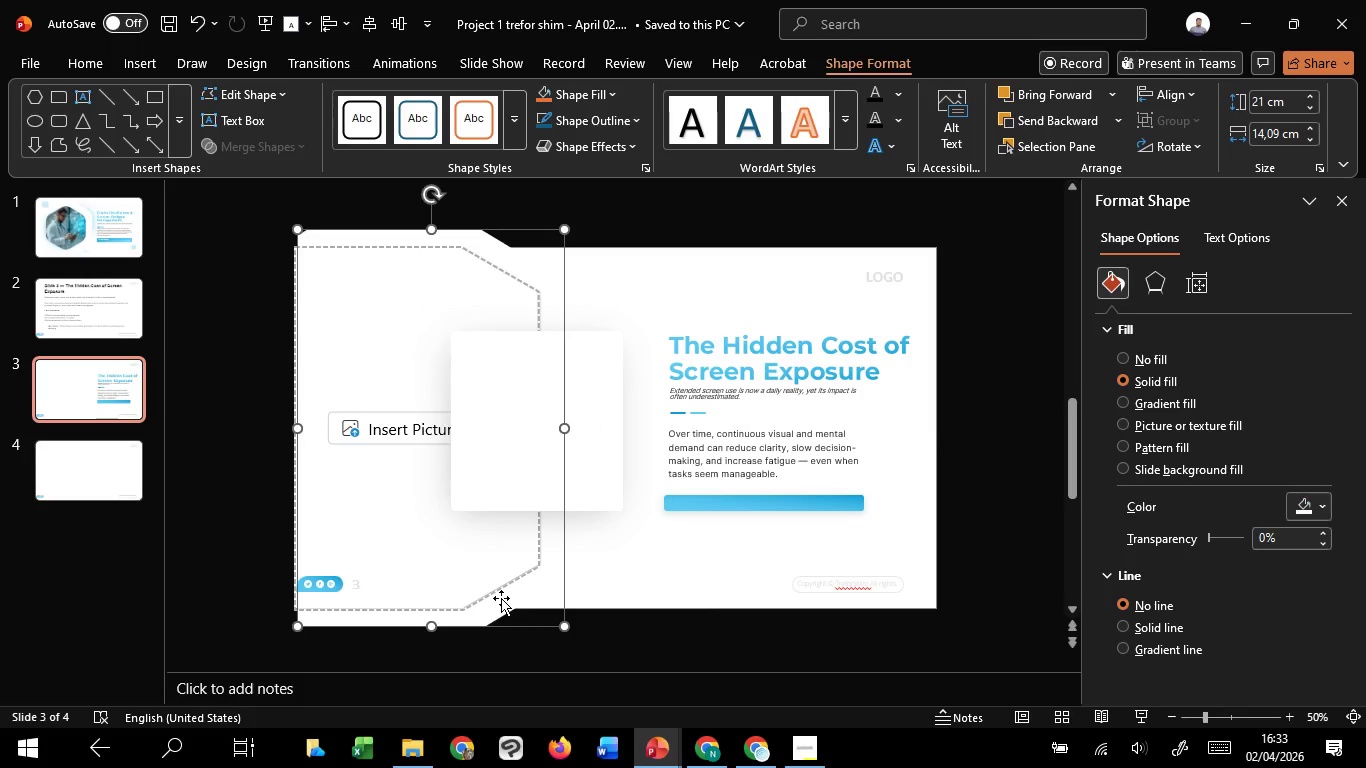 
key(Shift+ShiftLeft)
 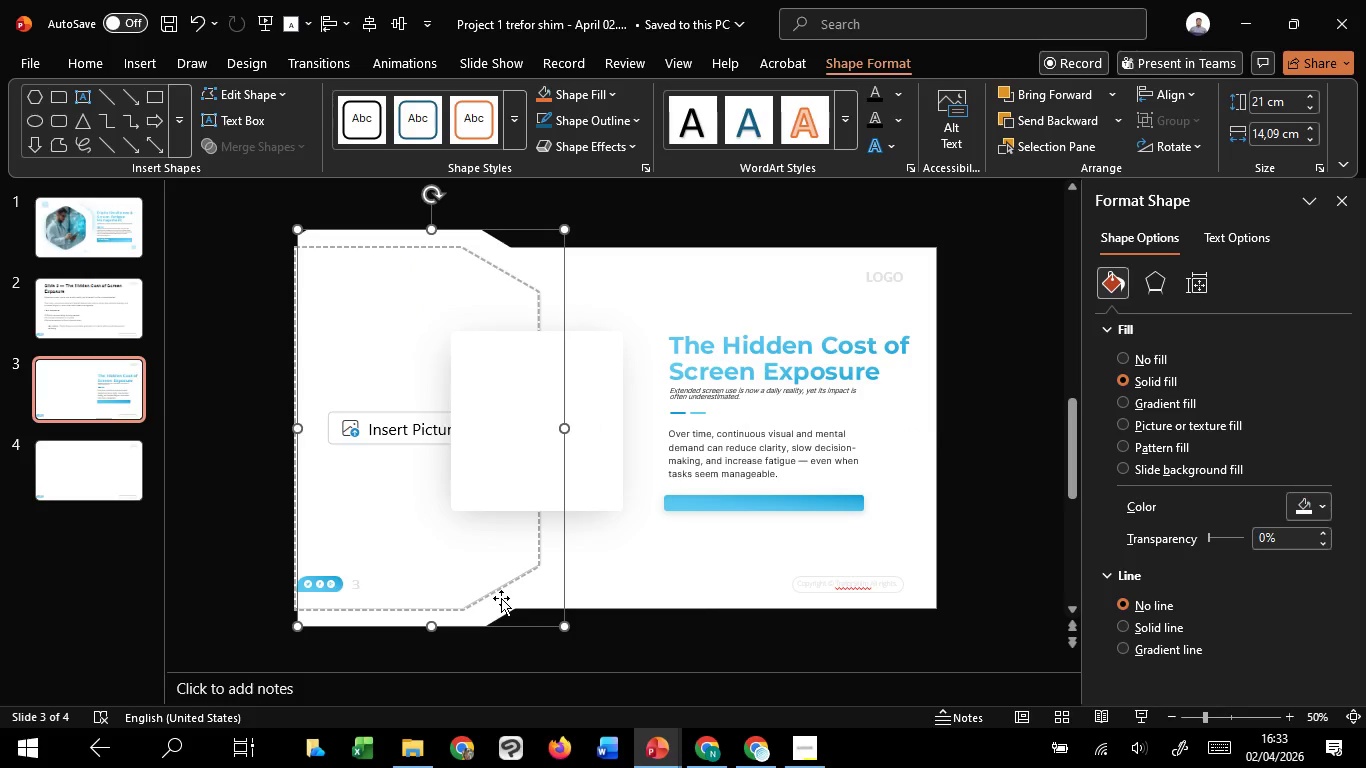 
key(Shift+ShiftLeft)
 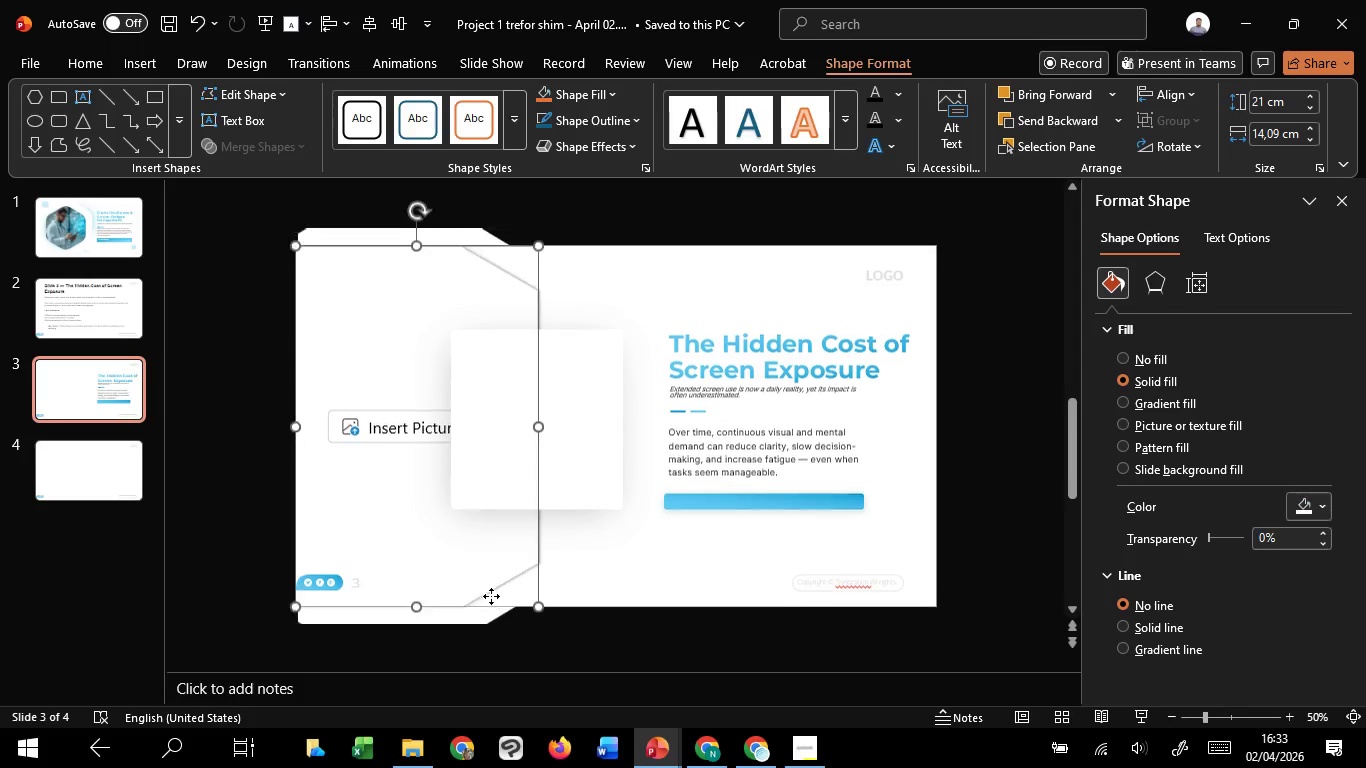 
left_click([491, 596])
 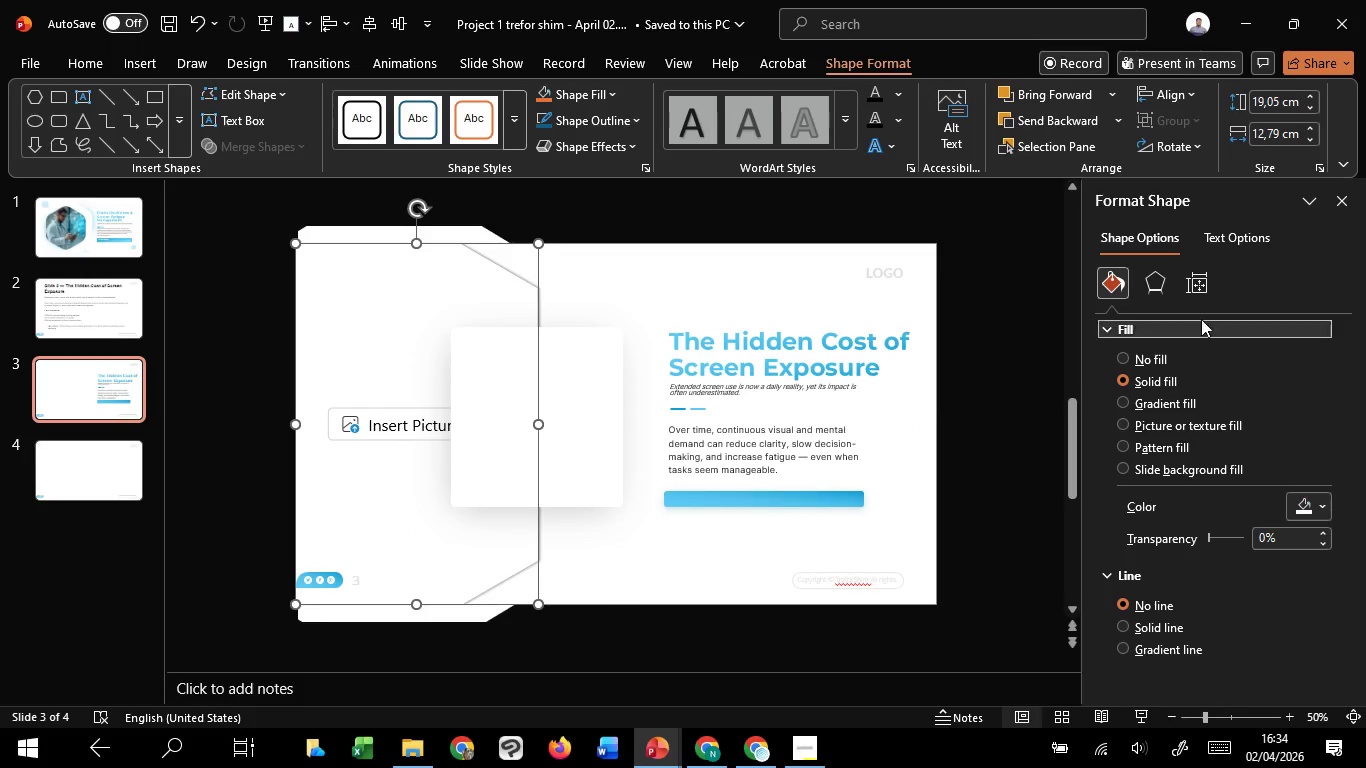 
left_click([1155, 281])
 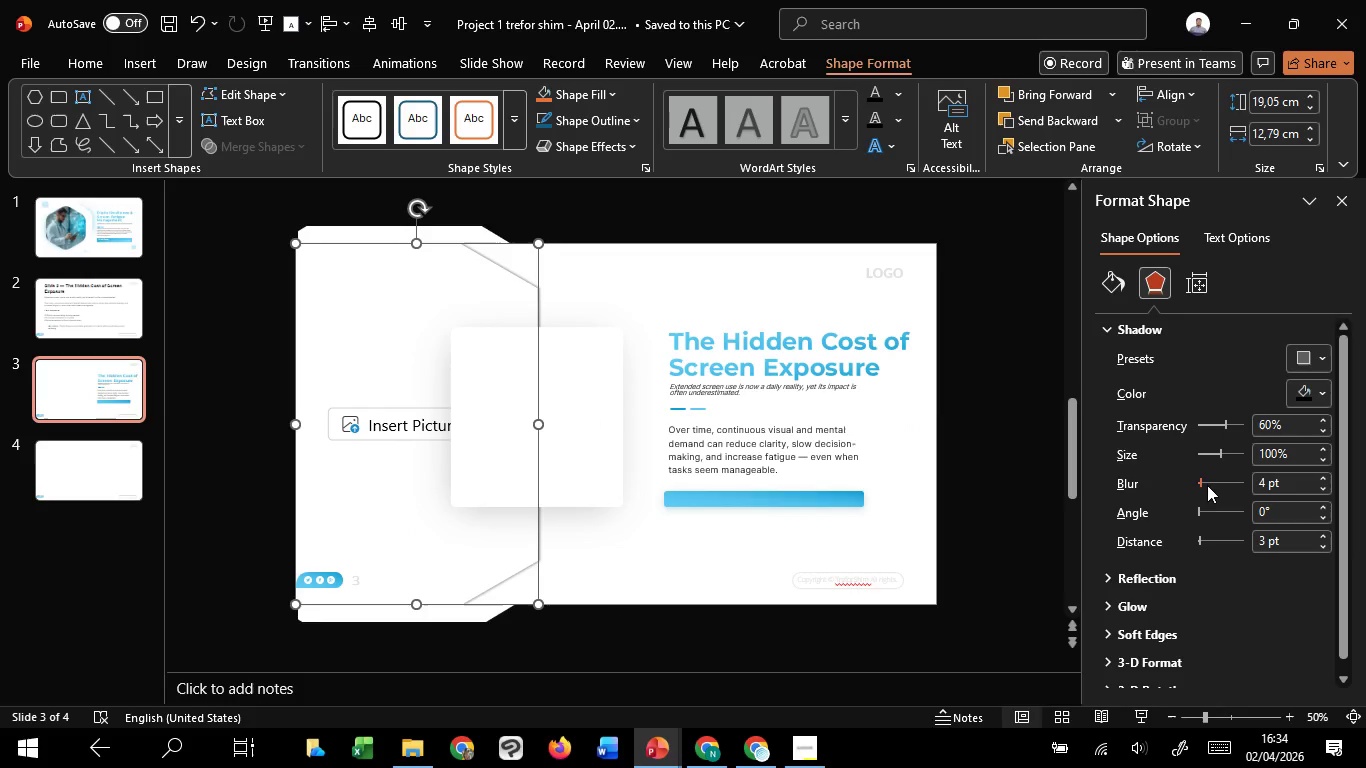 
scroll: coordinate [1207, 485], scroll_direction: up, amount: 10.0
 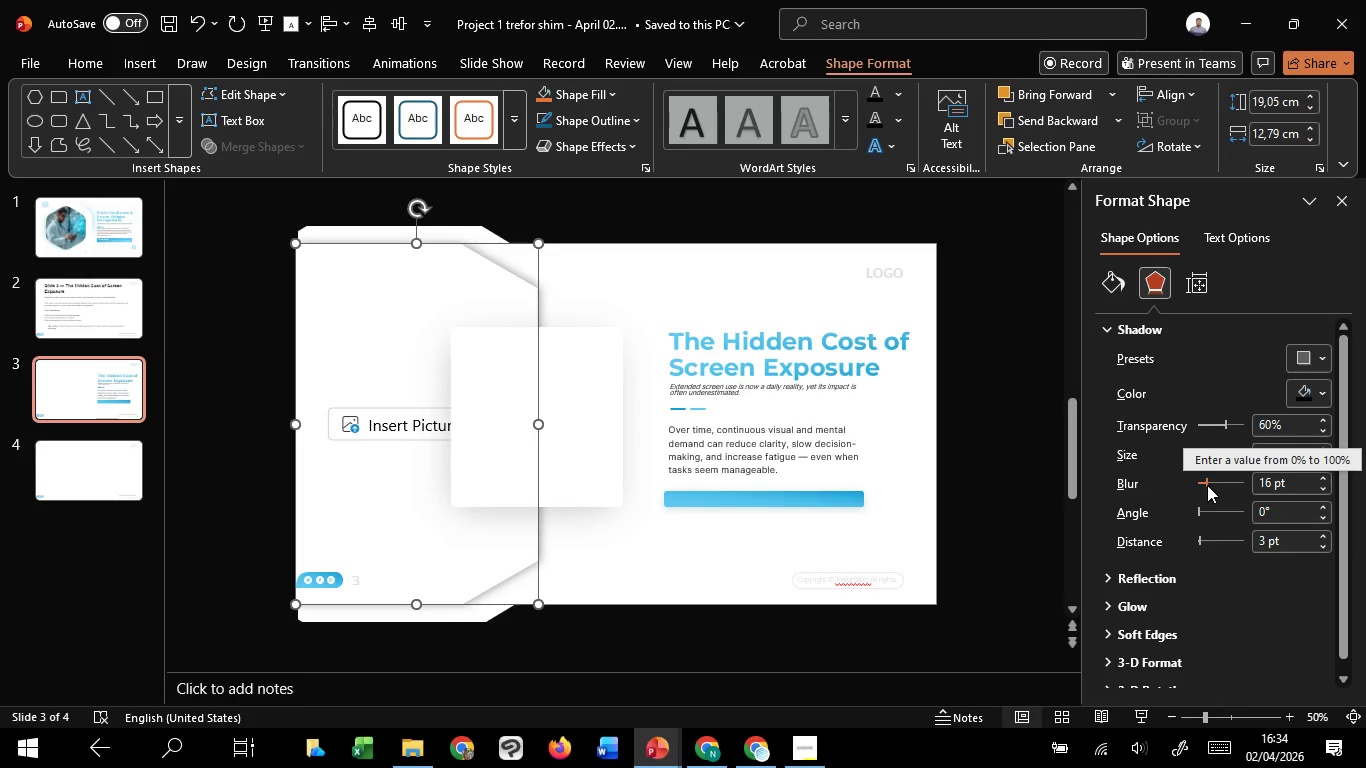 
scroll: coordinate [1207, 485], scroll_direction: down, amount: 3.0
 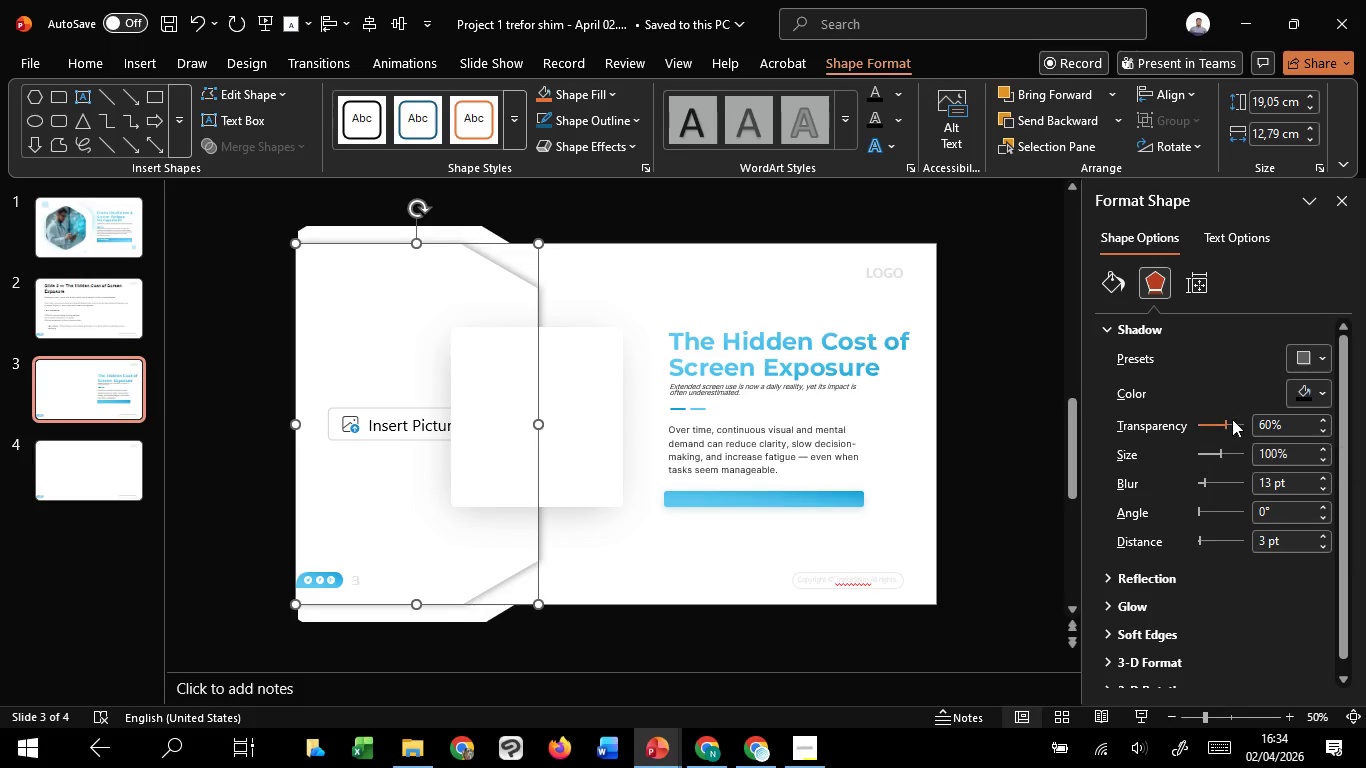 
scroll: coordinate [1237, 419], scroll_direction: up, amount: 29.0
 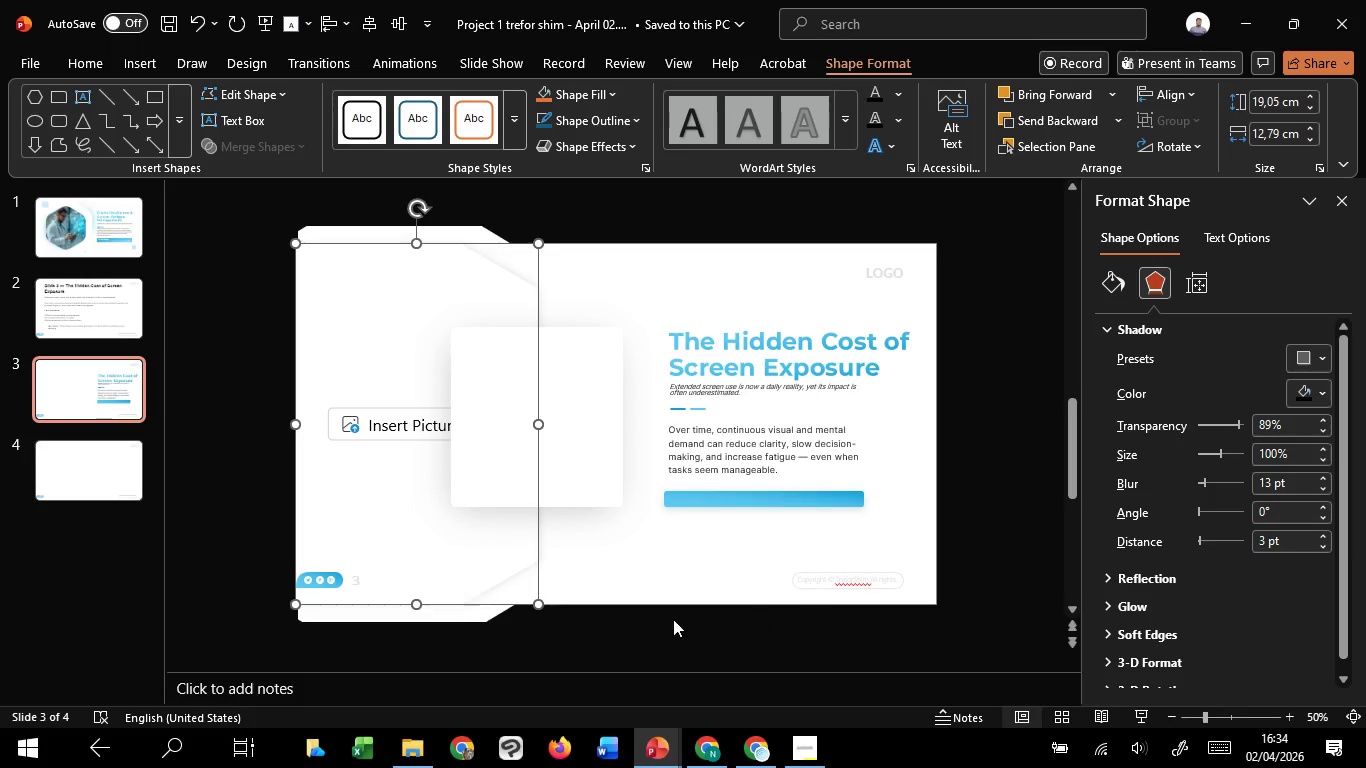 
left_click([673, 619])
 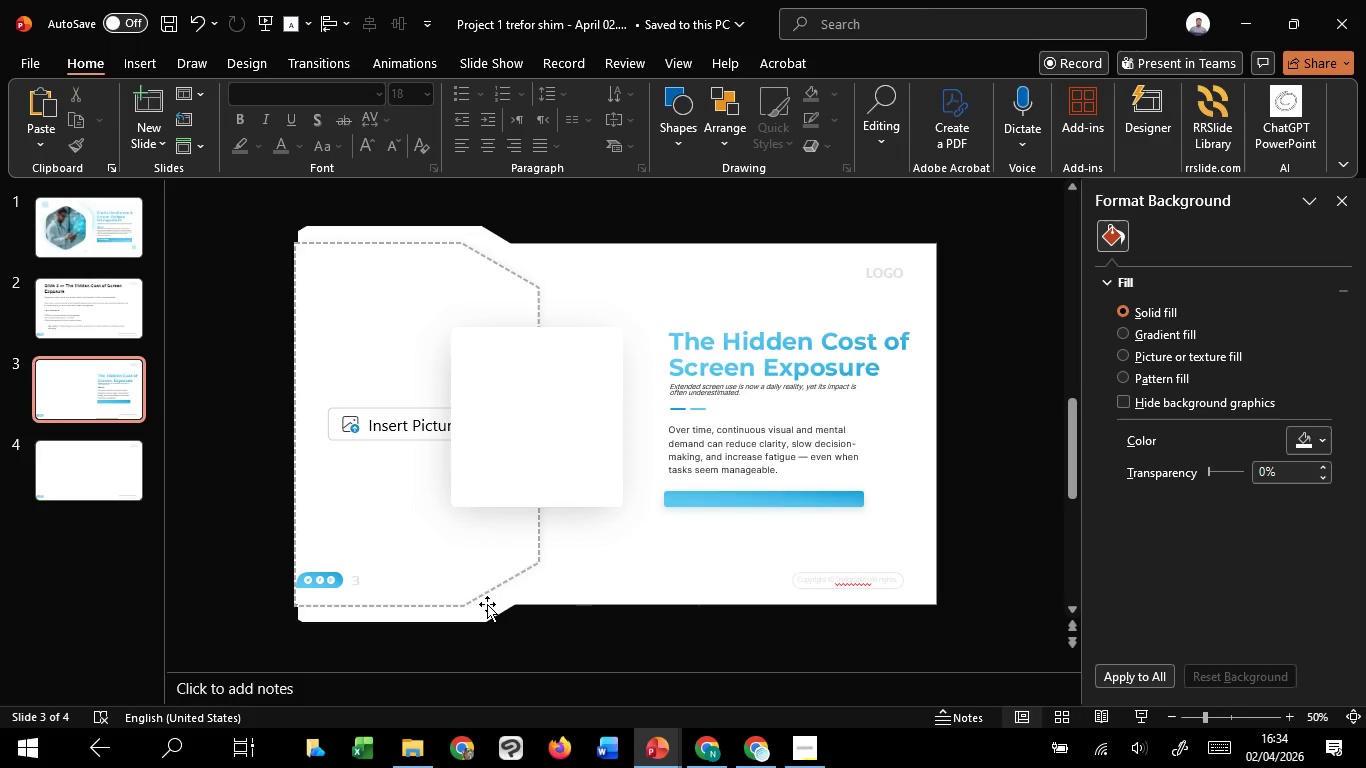 
left_click([487, 604])
 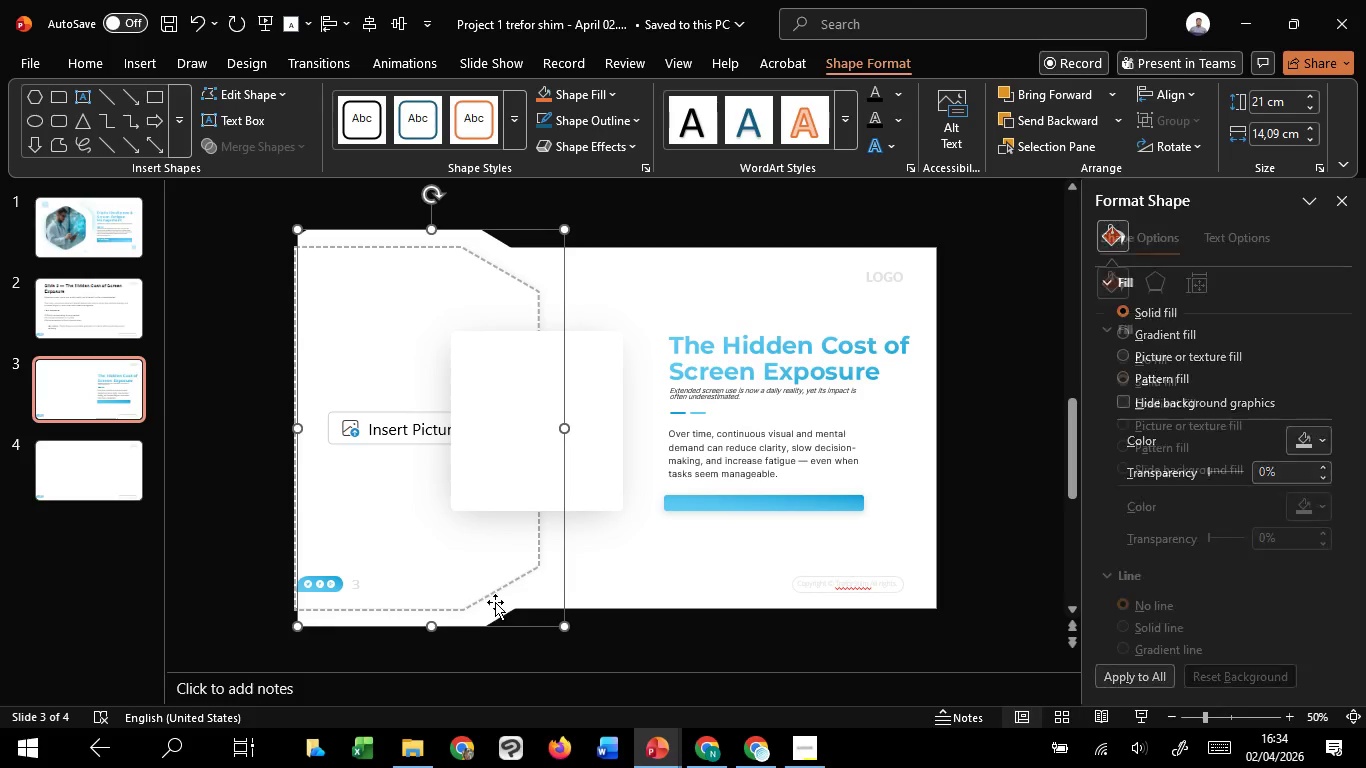 
hold_key(key=ShiftLeft, duration=1.52)
 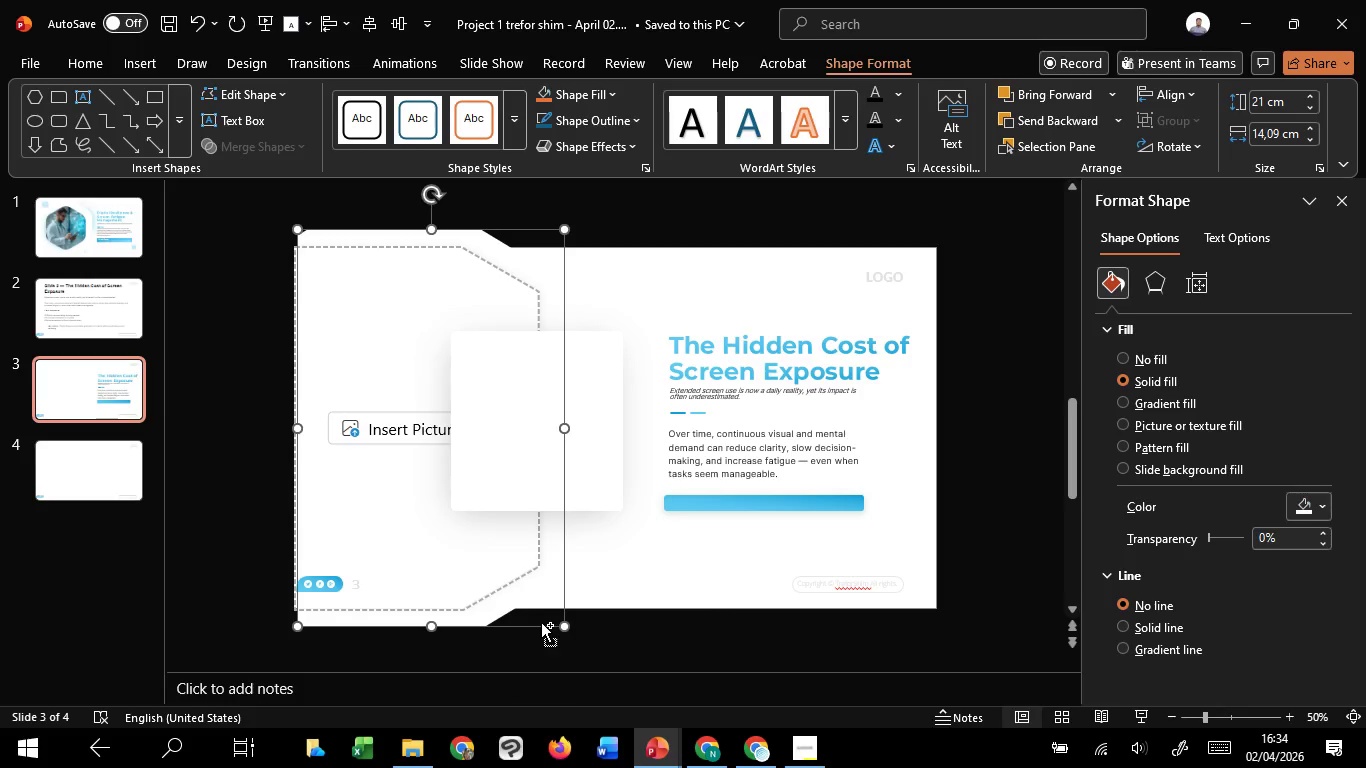 
key(Control+Shift+C)
 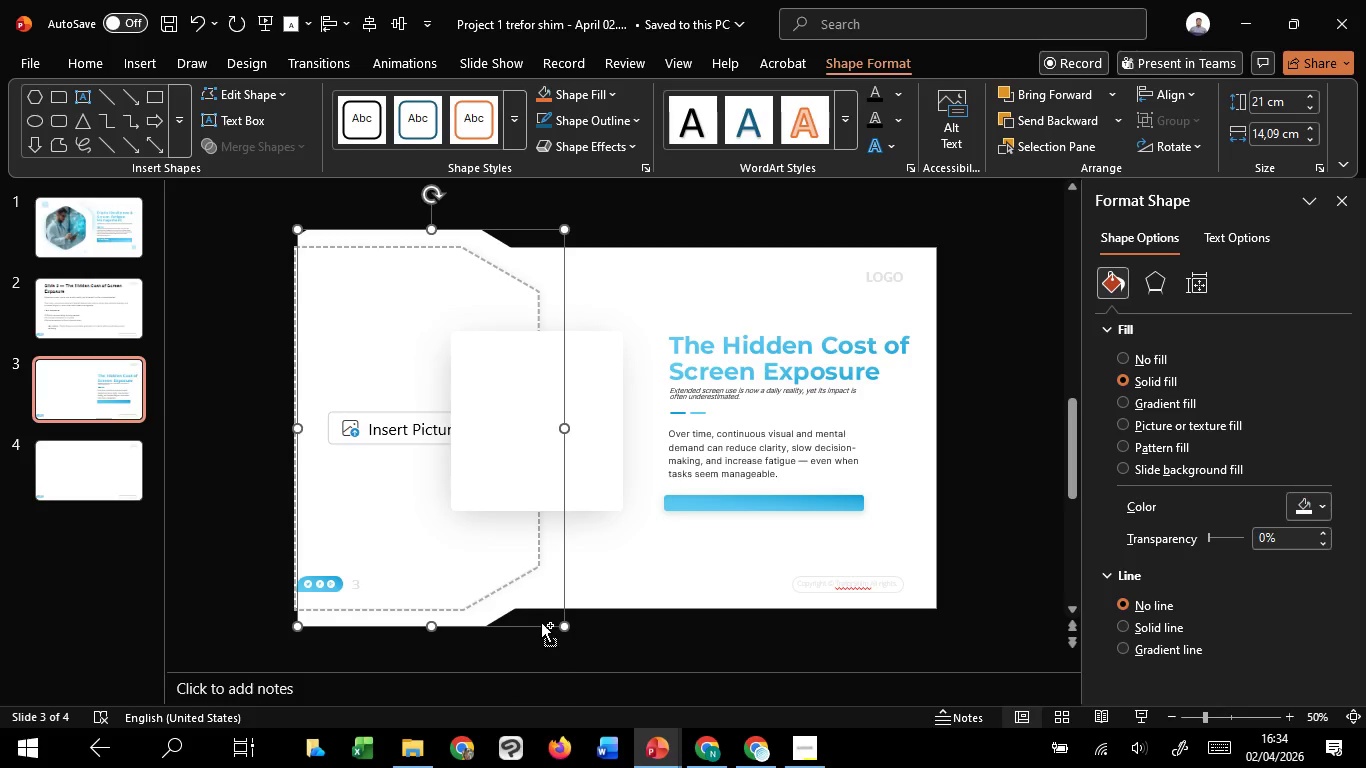 
key(Control+Shift+V)
 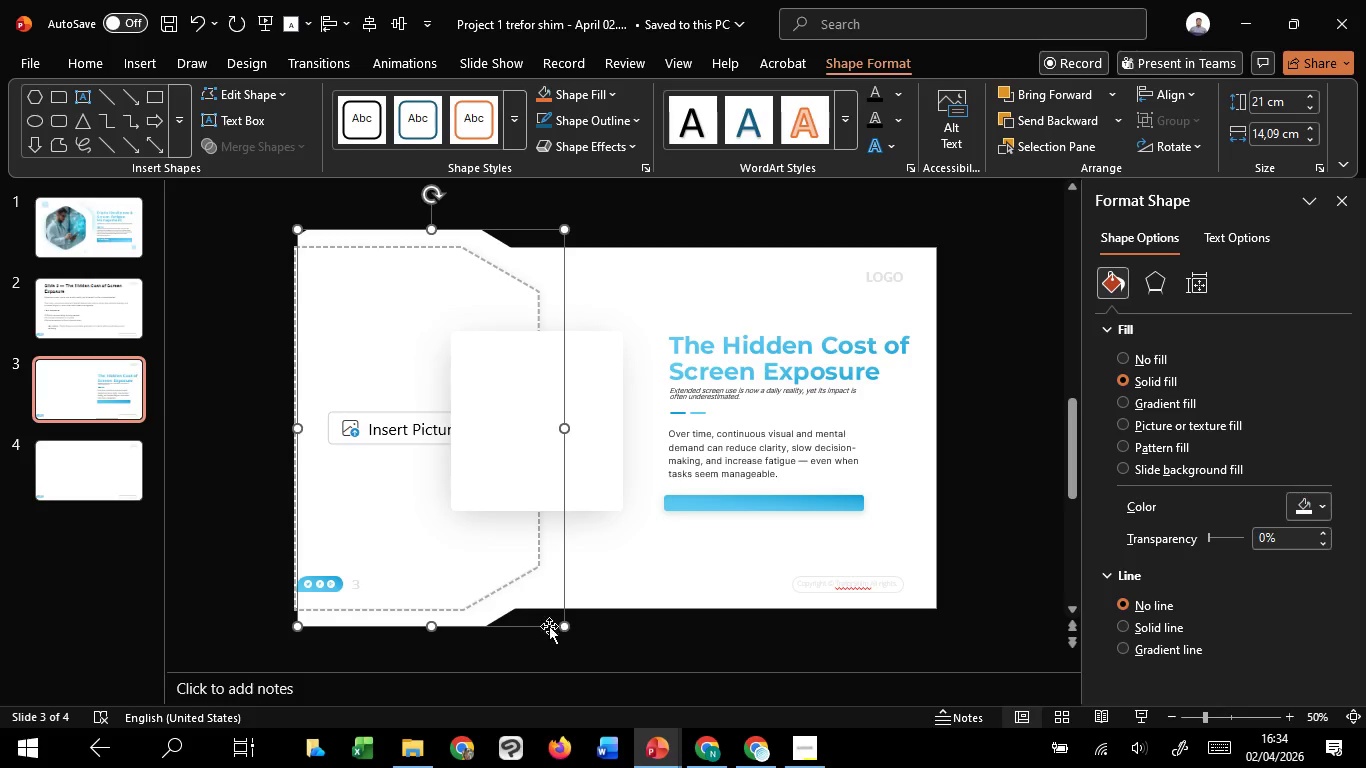 
hold_key(key=ControlLeft, duration=1.92)
hold_key(key=ShiftLeft, duration=1.51)
left_click_drag(start_coordinate=[513, 594], to_coordinate=[560, 588])
 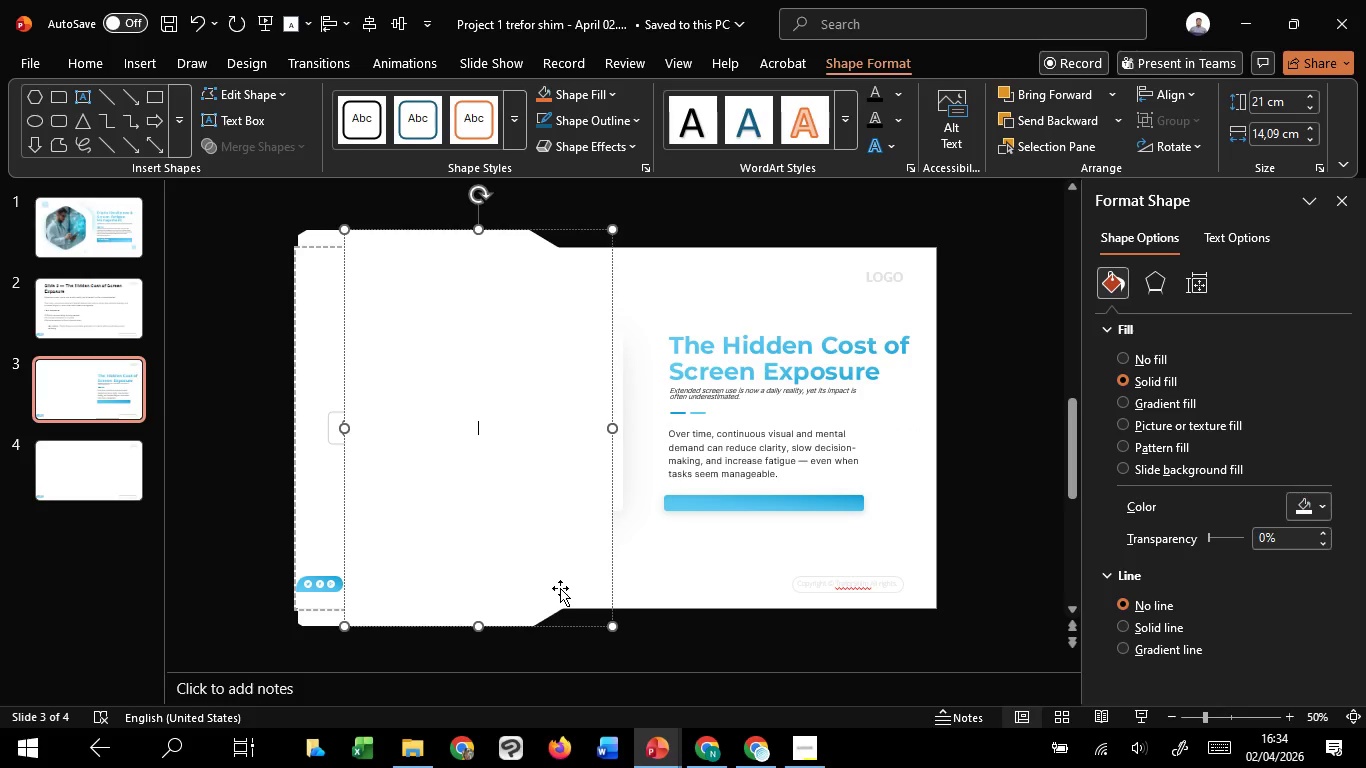 
hold_key(key=ShiftLeft, duration=0.33)
 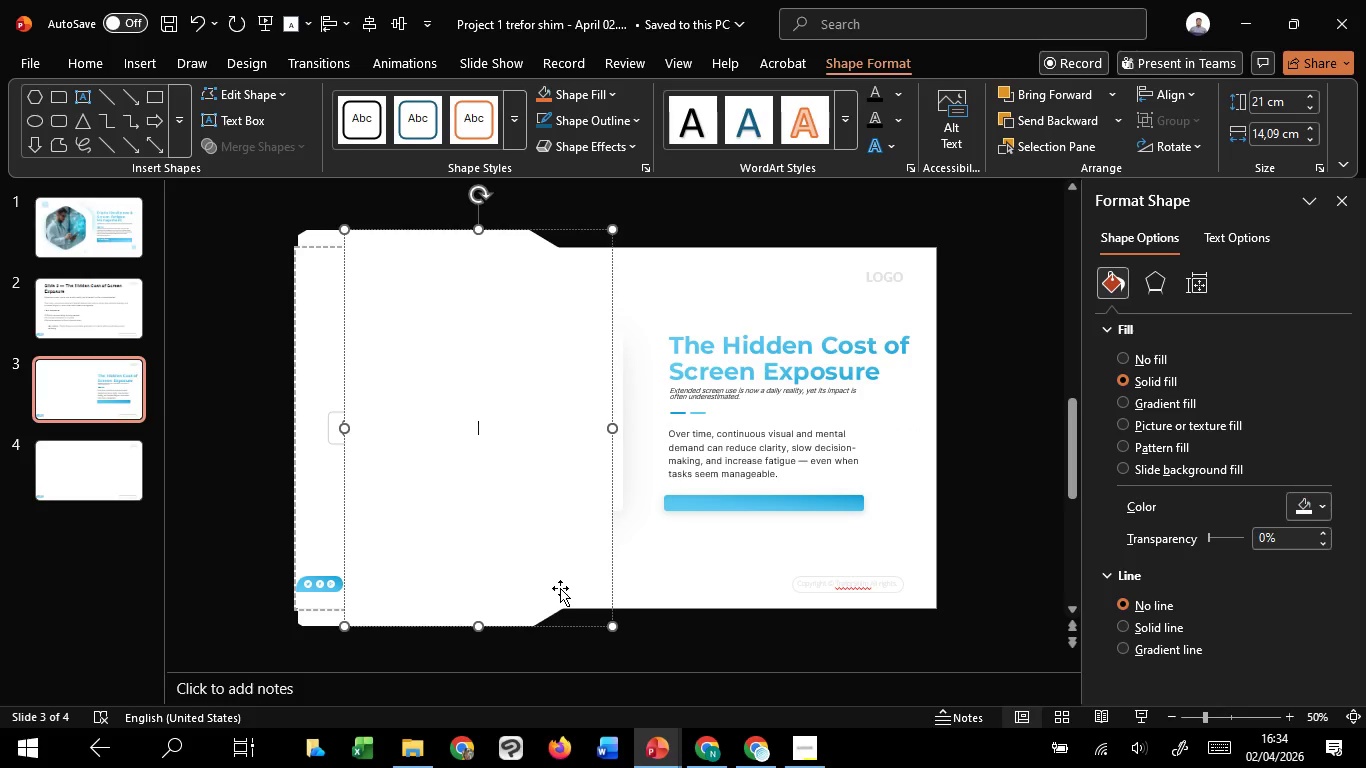 
right_click([560, 588])
 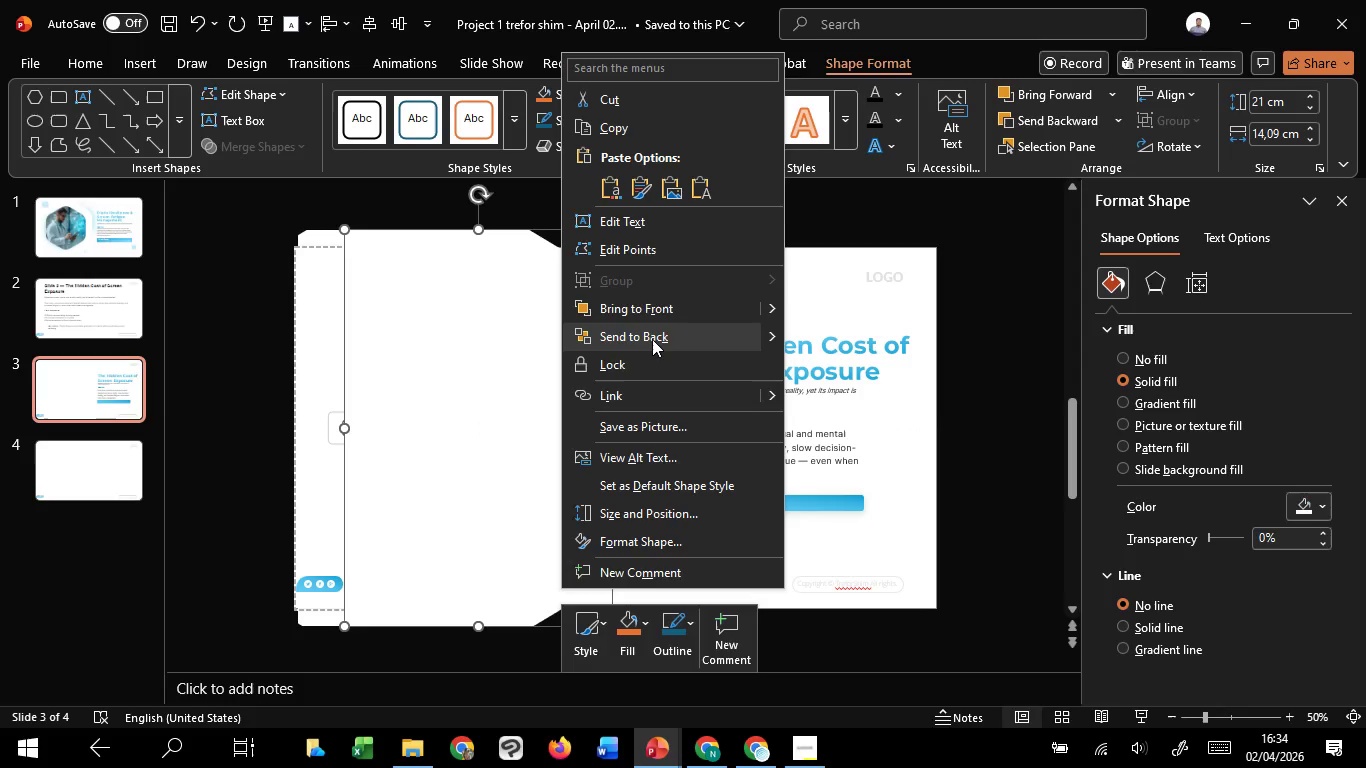 
left_click([652, 339])
 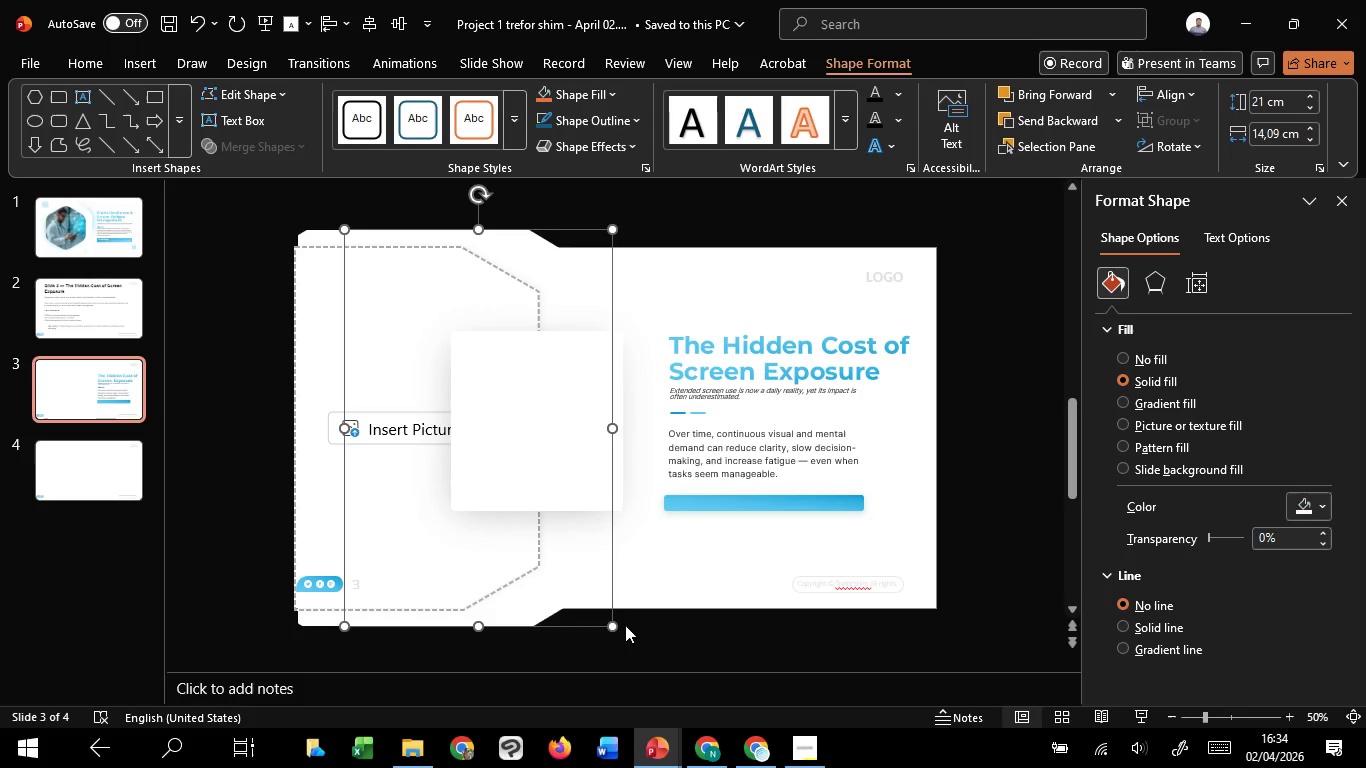 
hold_key(key=ControlLeft, duration=1.33)
hold_key(key=ShiftLeft, duration=1.05)
left_click_drag(start_coordinate=[613, 625], to_coordinate=[629, 627])
 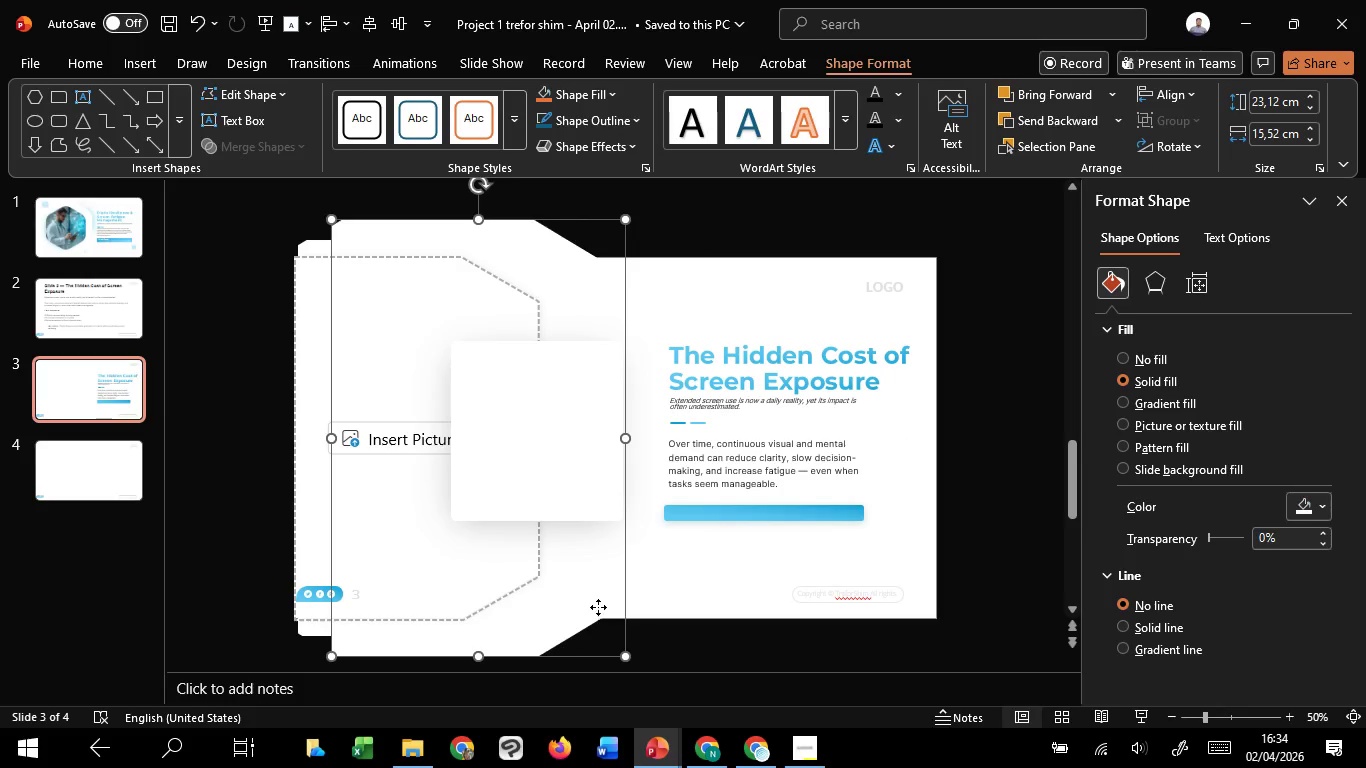 
left_click_drag(start_coordinate=[598, 607], to_coordinate=[549, 605])
 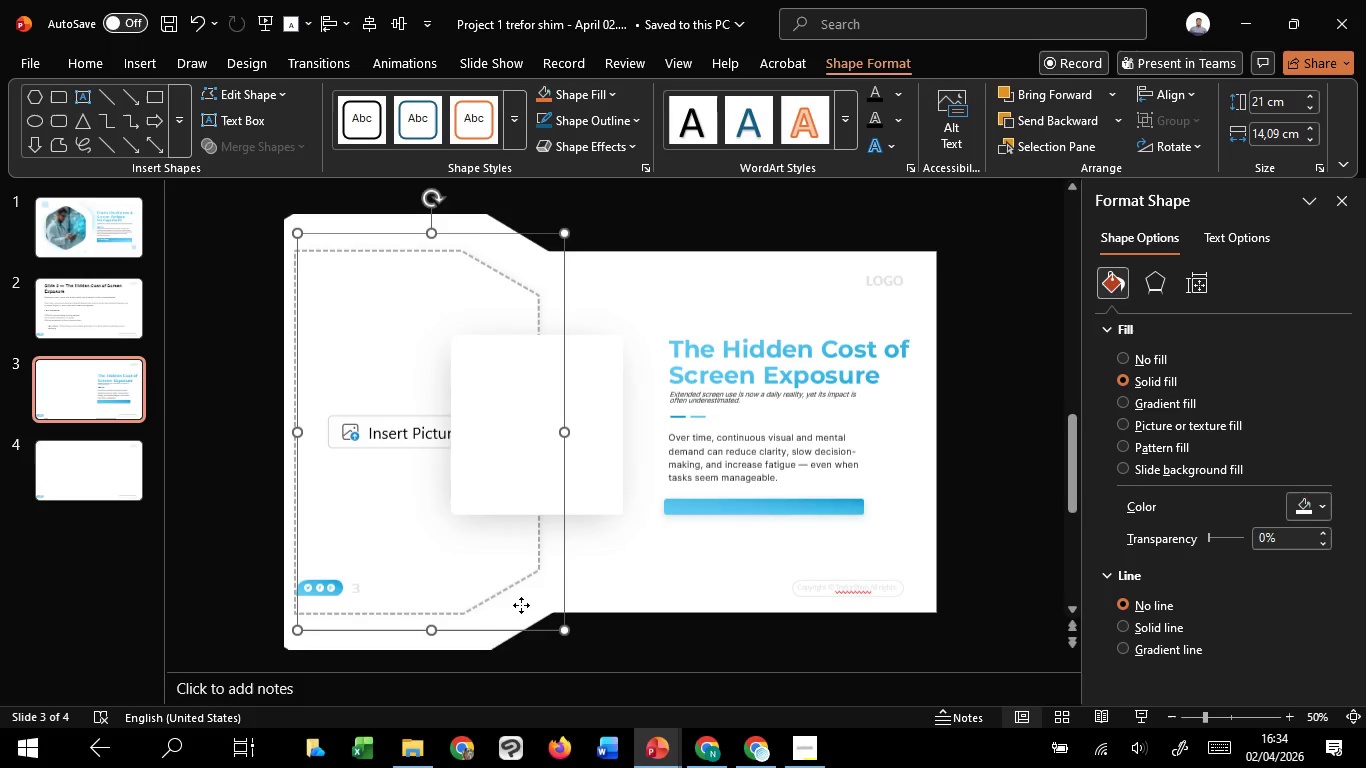 
hold_key(key=ShiftLeft, duration=1.52)
 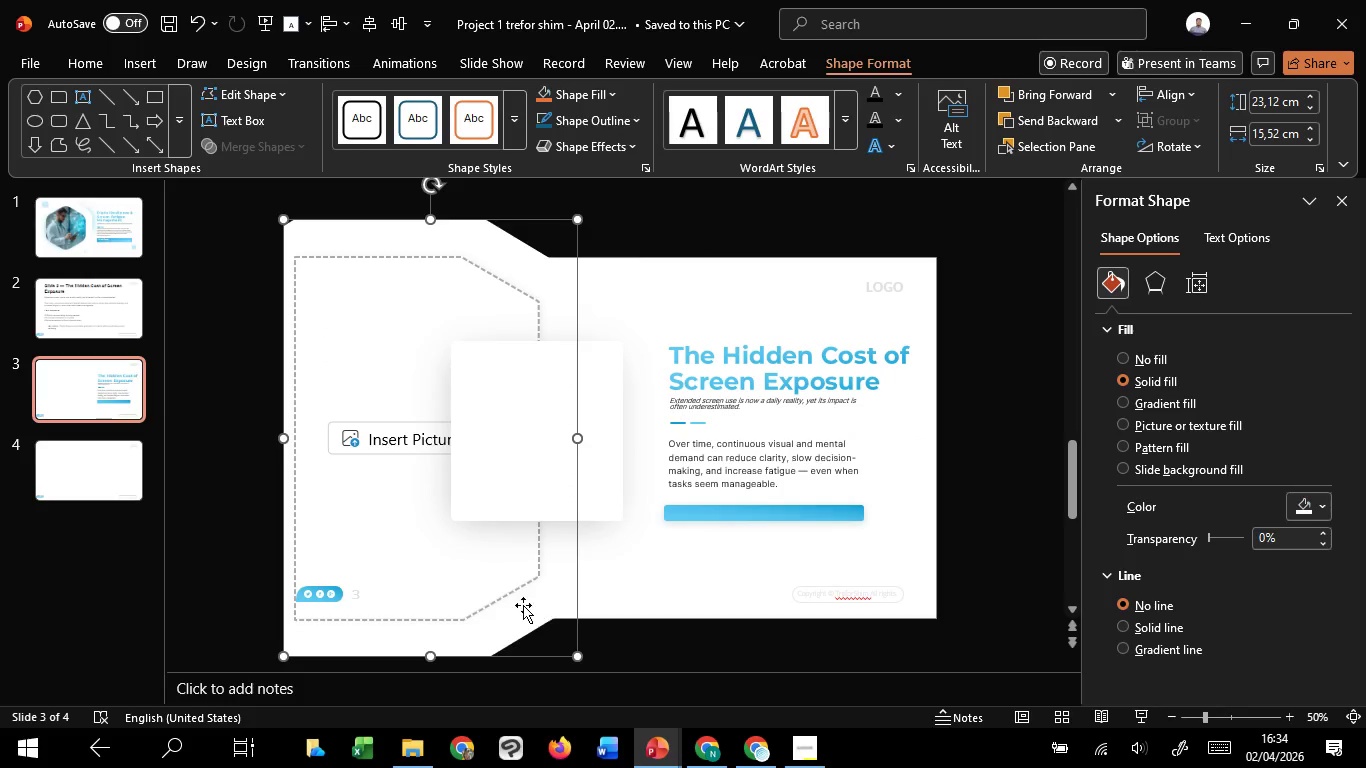 
hold_key(key=ShiftLeft, duration=0.67)
 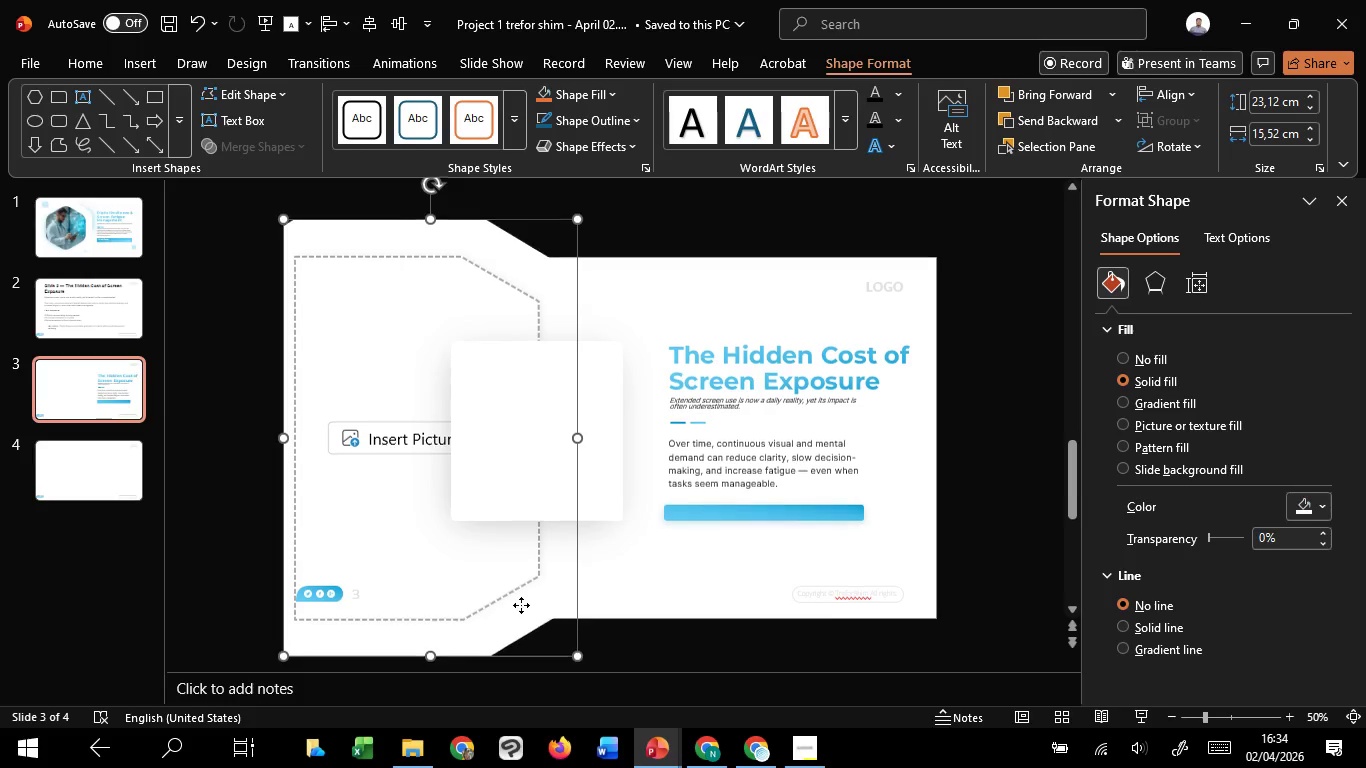 
left_click([521, 605])
 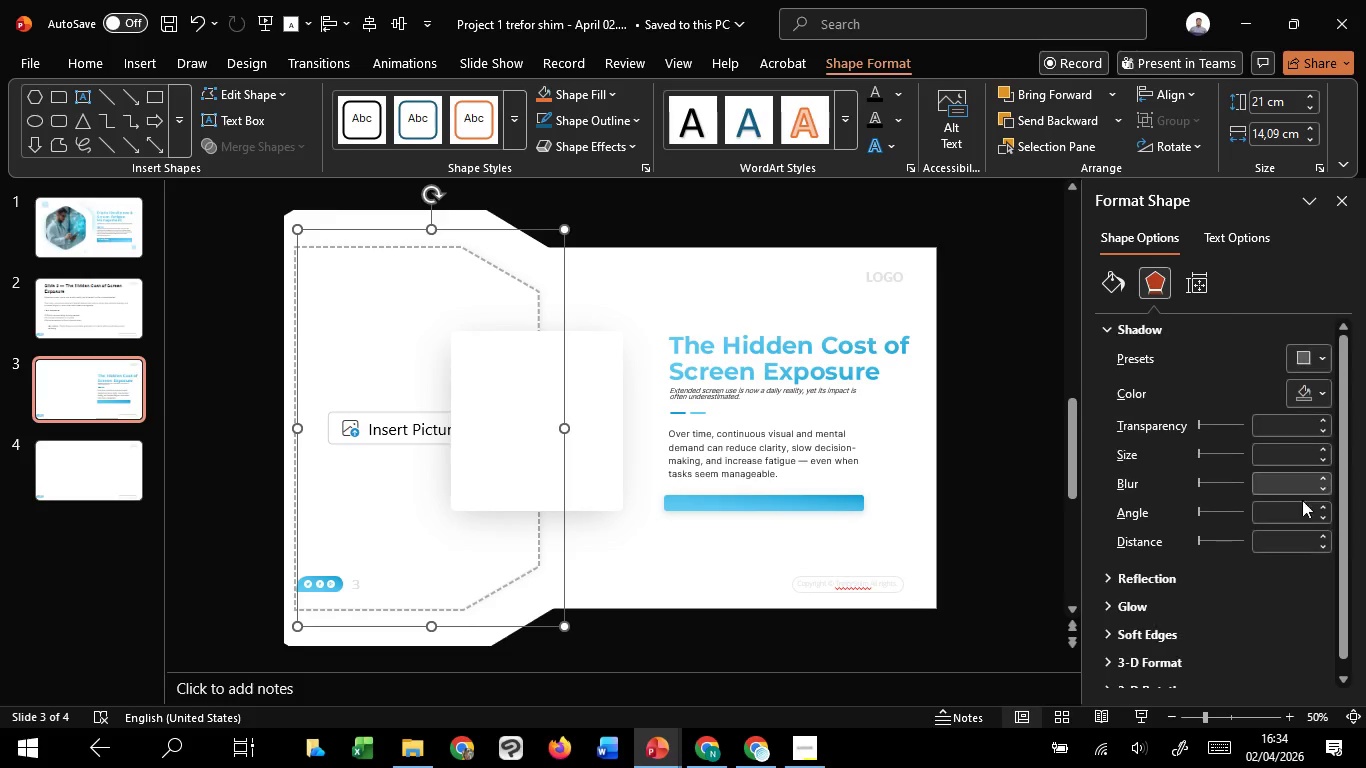 
left_click([1307, 349])
 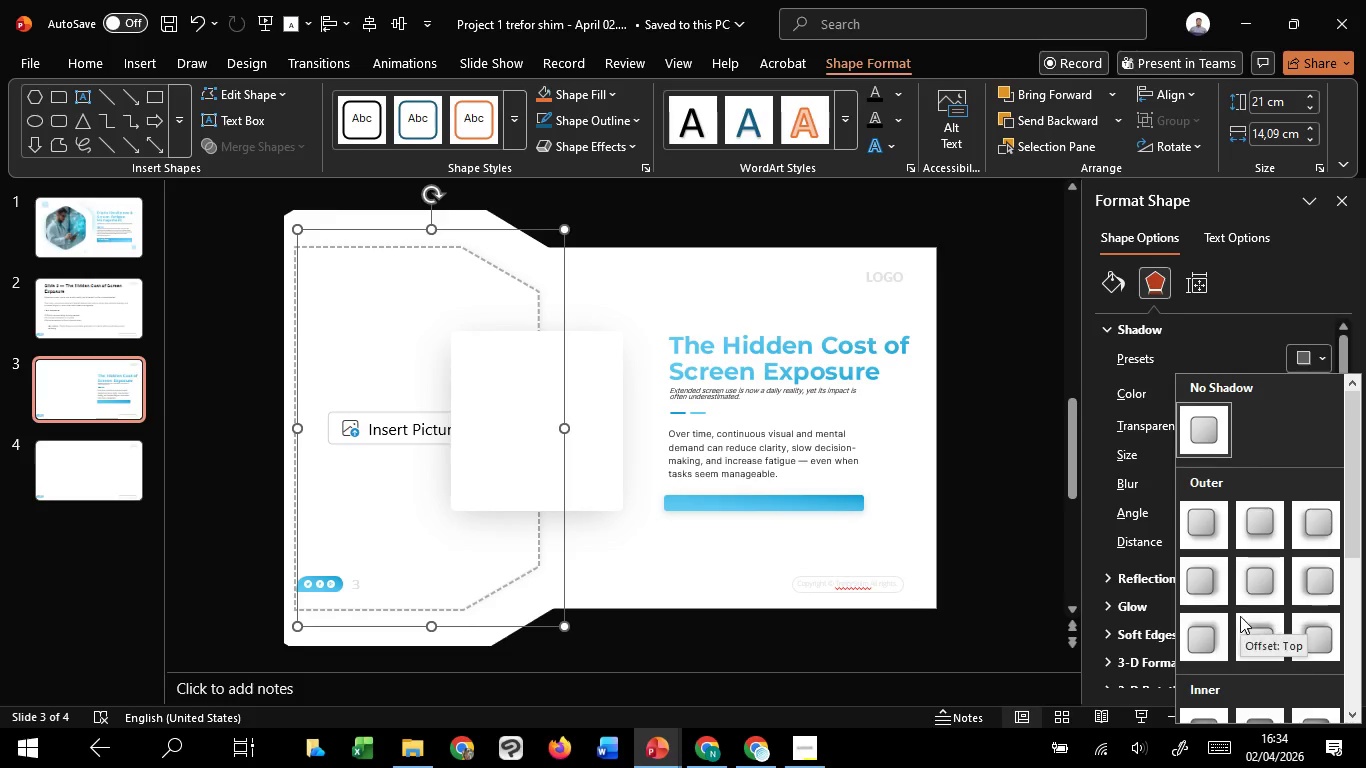 
left_click([1207, 588])
 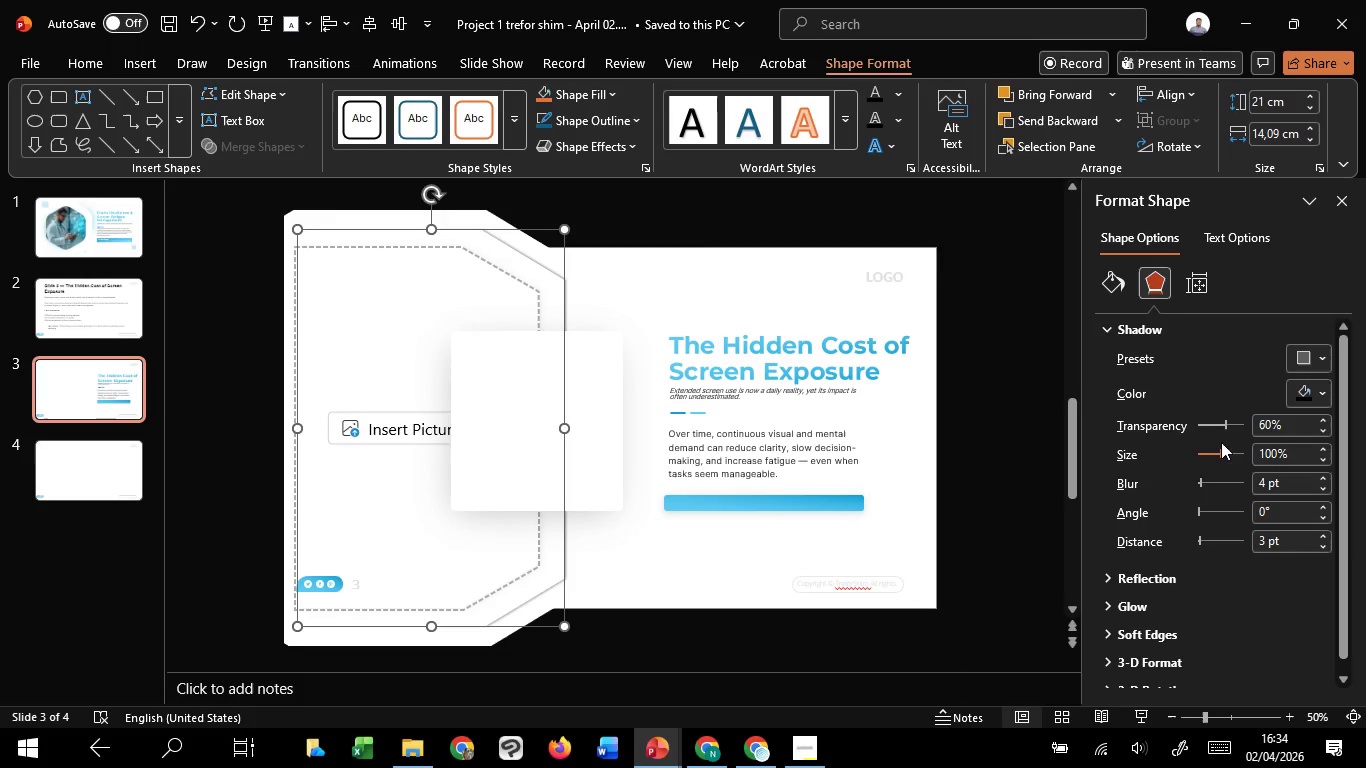 
scroll: coordinate [1228, 425], scroll_direction: up, amount: 49.0
 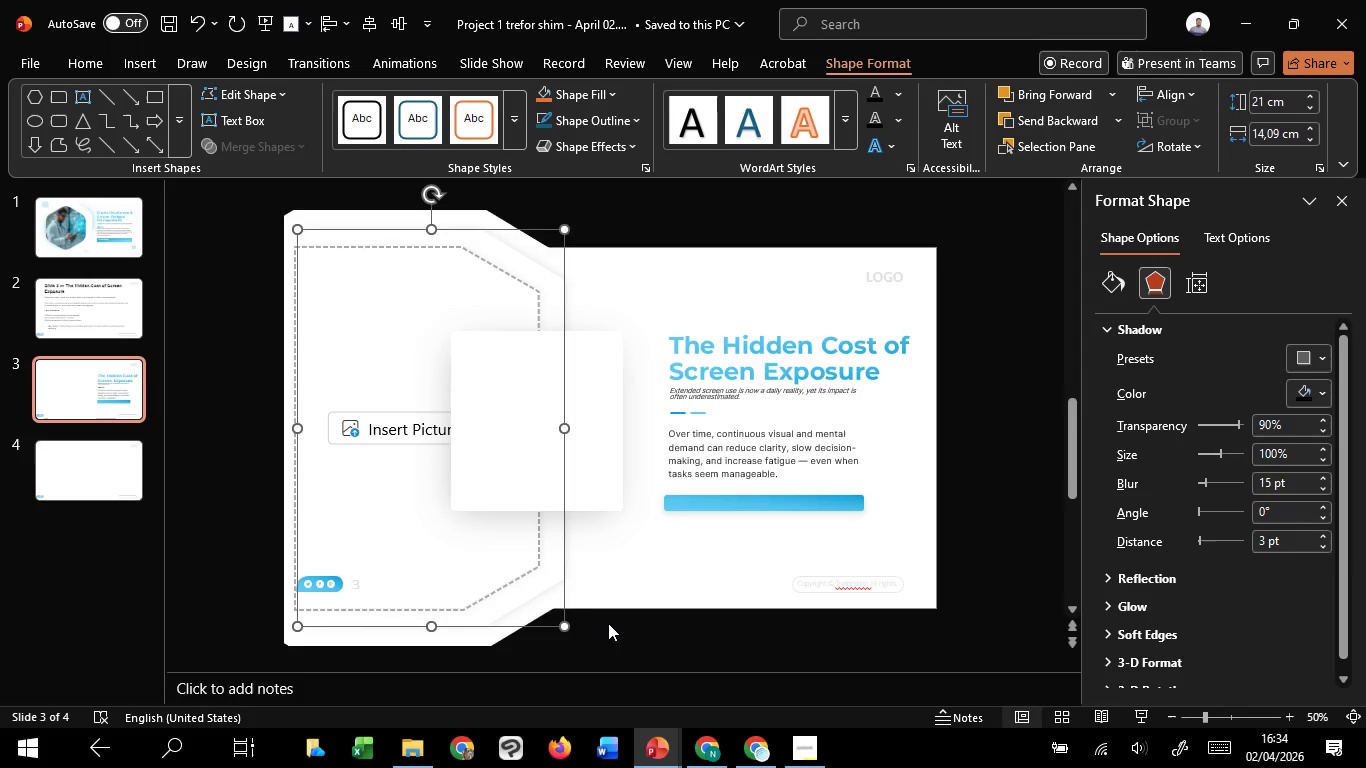 
left_click([613, 626])
 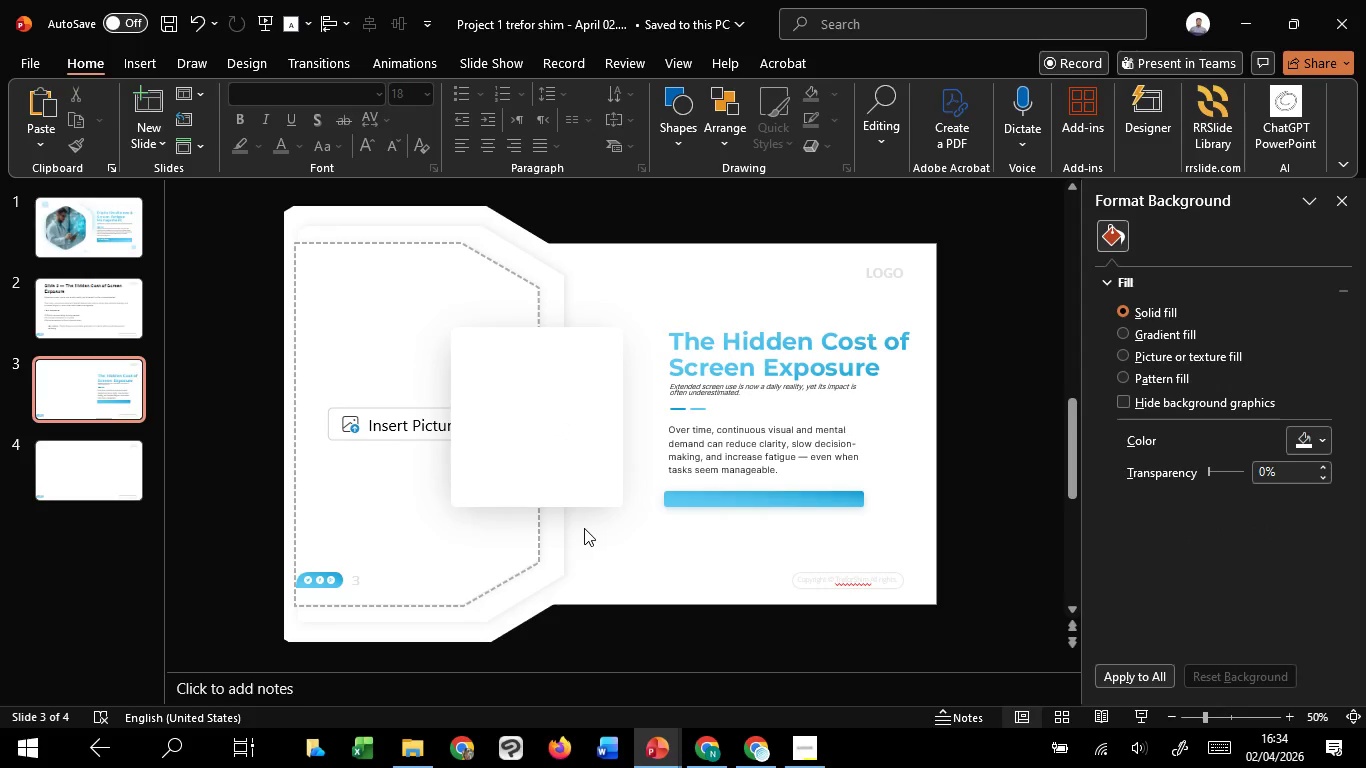 
left_click([584, 528])
 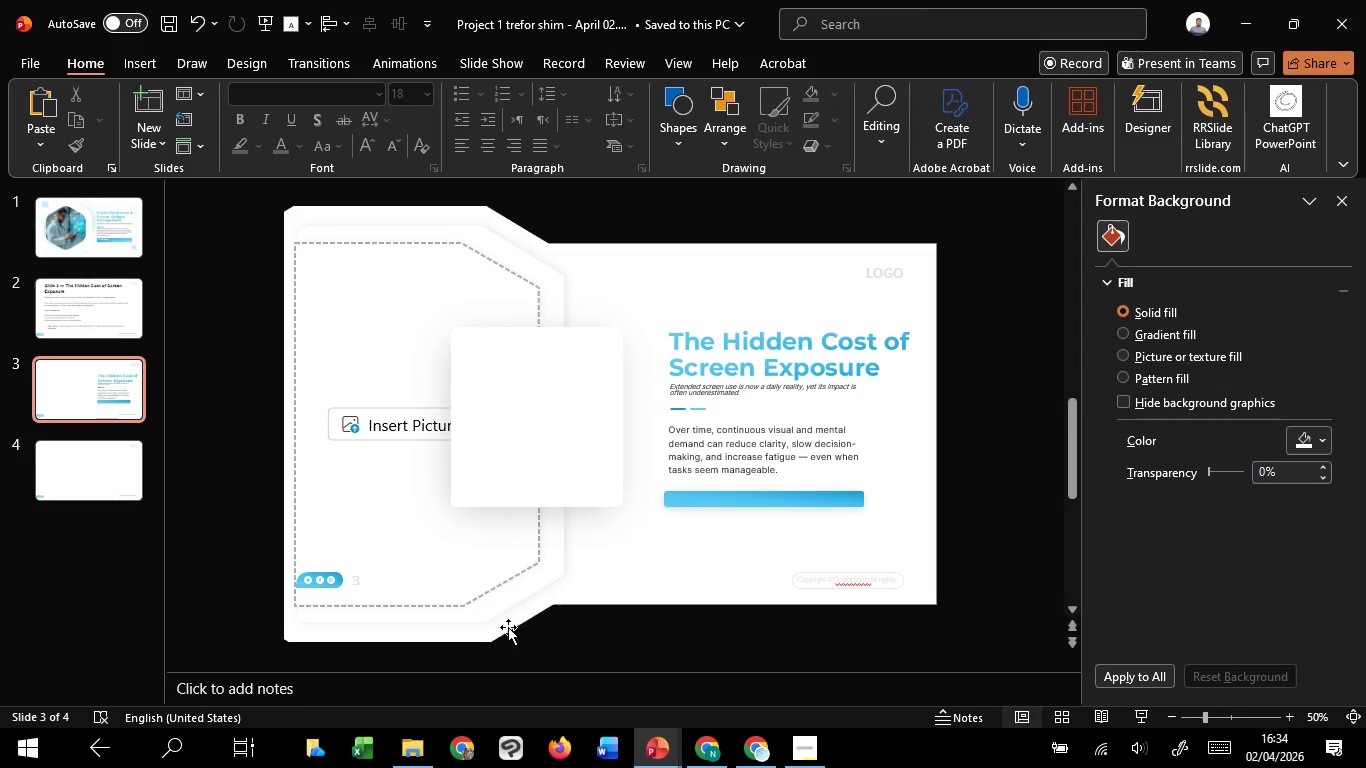 
left_click([508, 627])
 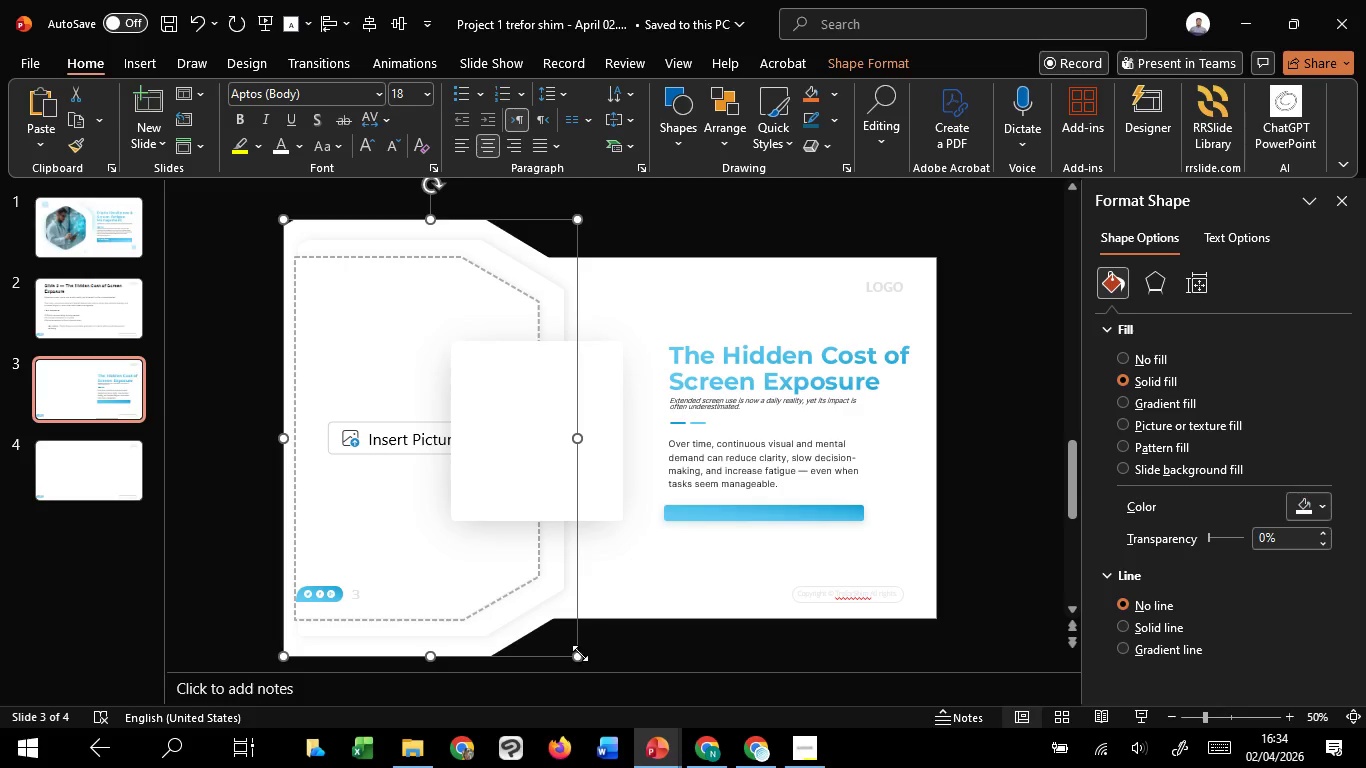 
left_click_drag(start_coordinate=[576, 634], to_coordinate=[581, 636])
 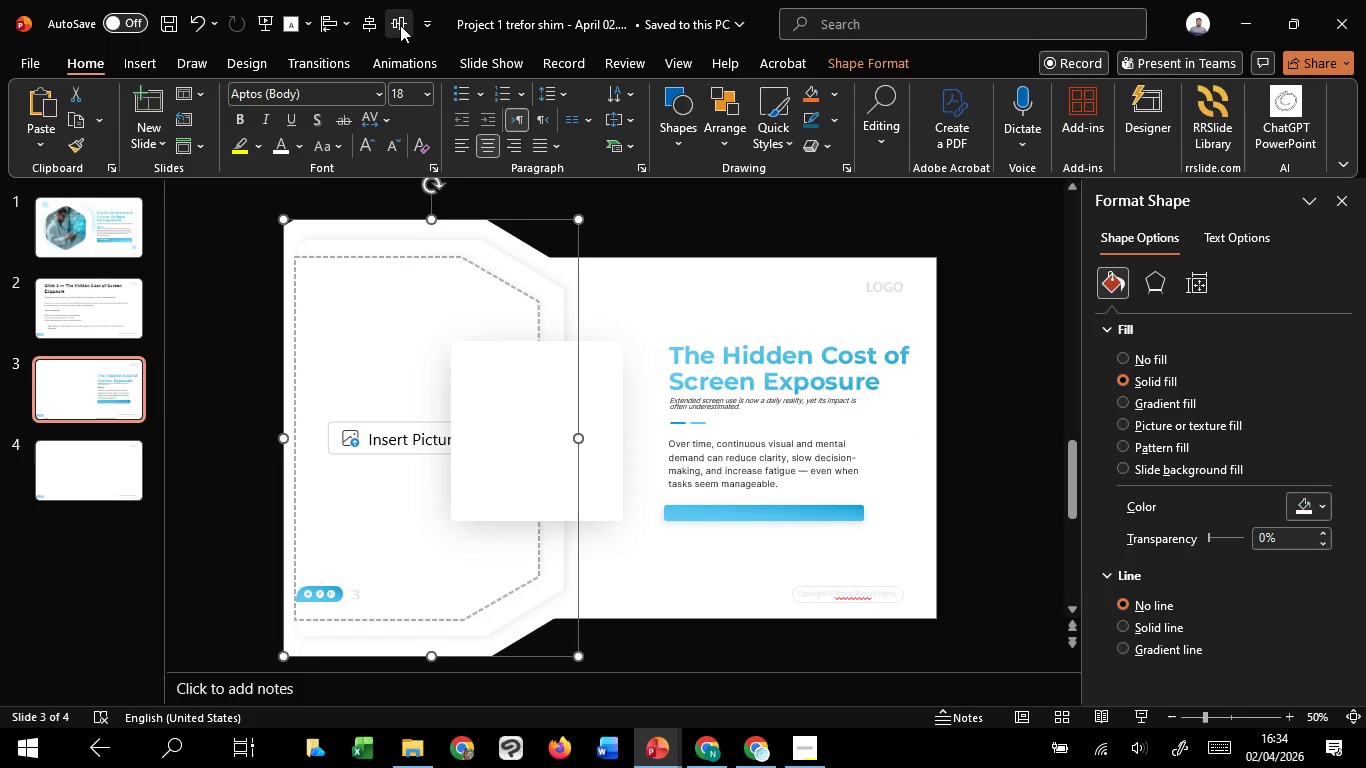 
hold_key(key=ShiftLeft, duration=1.52)
 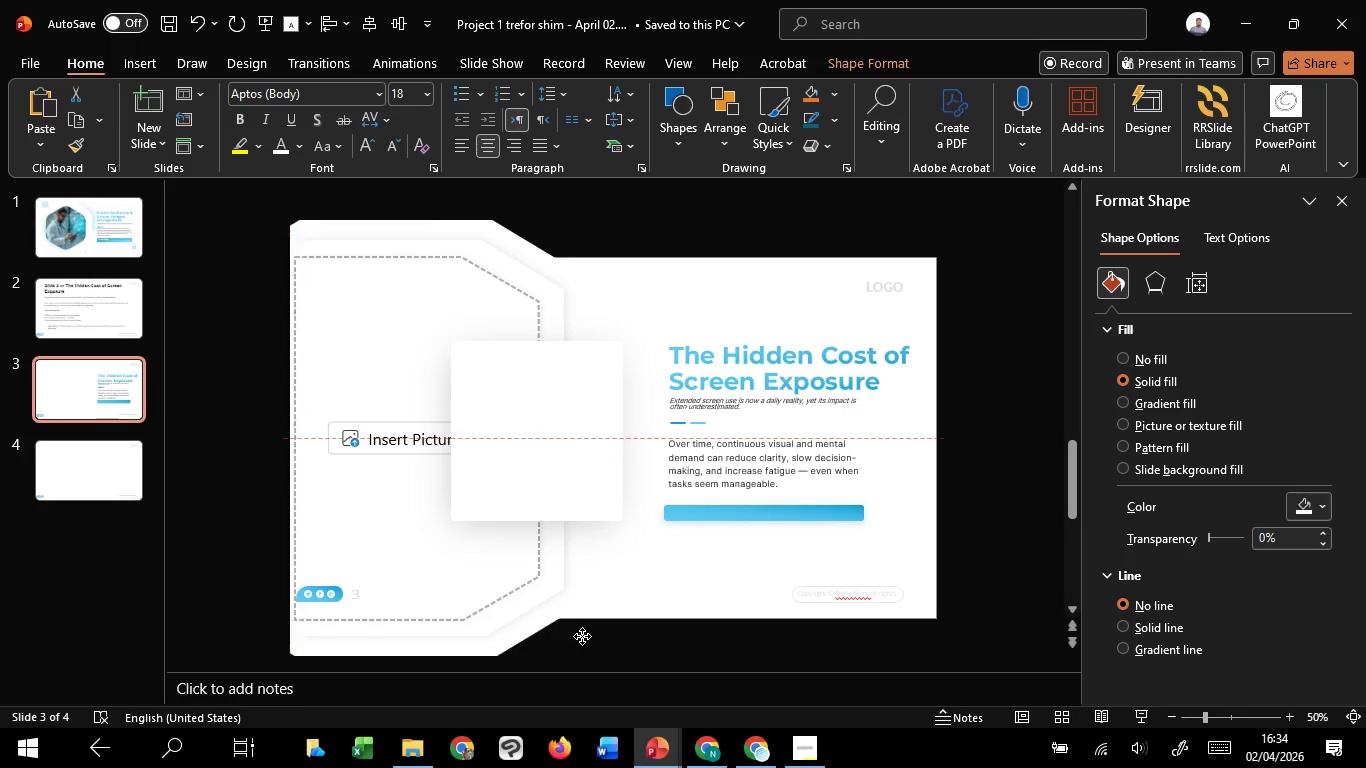 
hold_key(key=ShiftLeft, duration=1.38)
 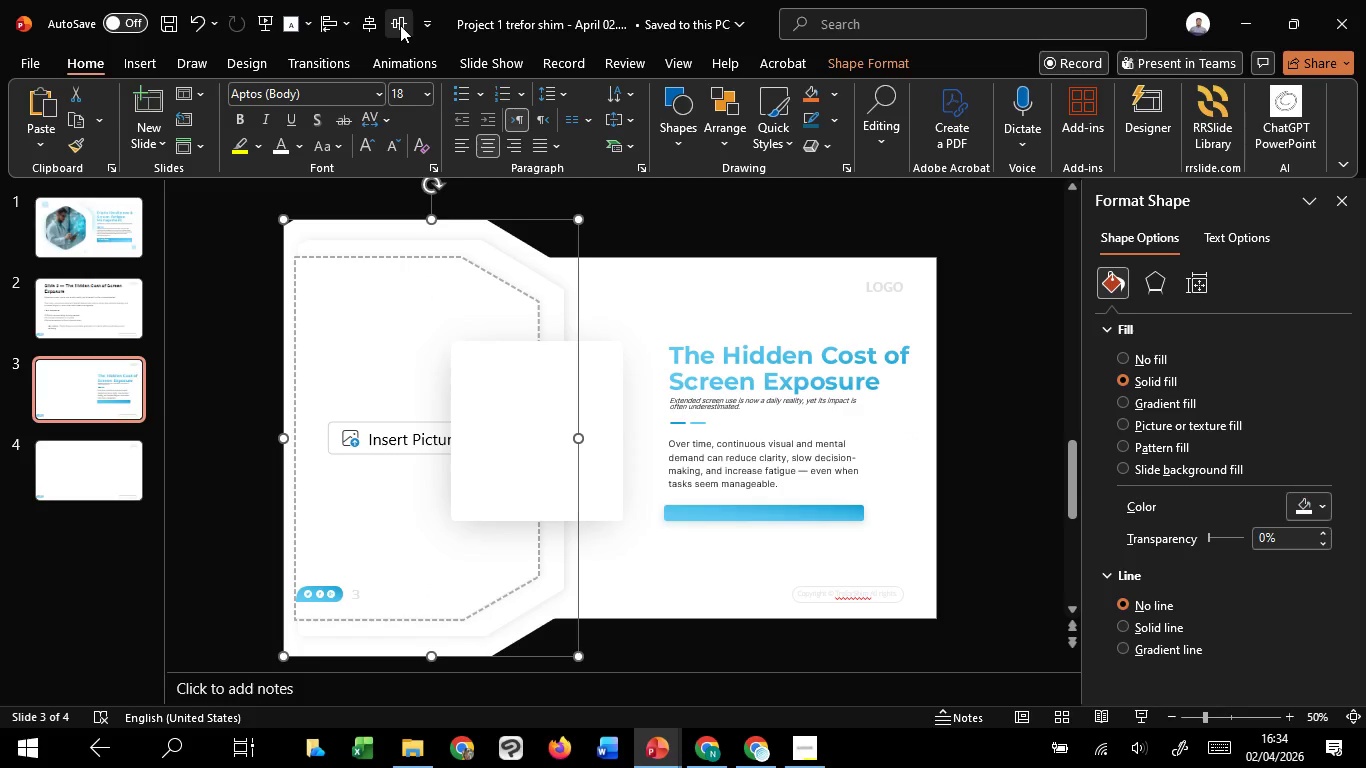 
left_click([400, 25])
 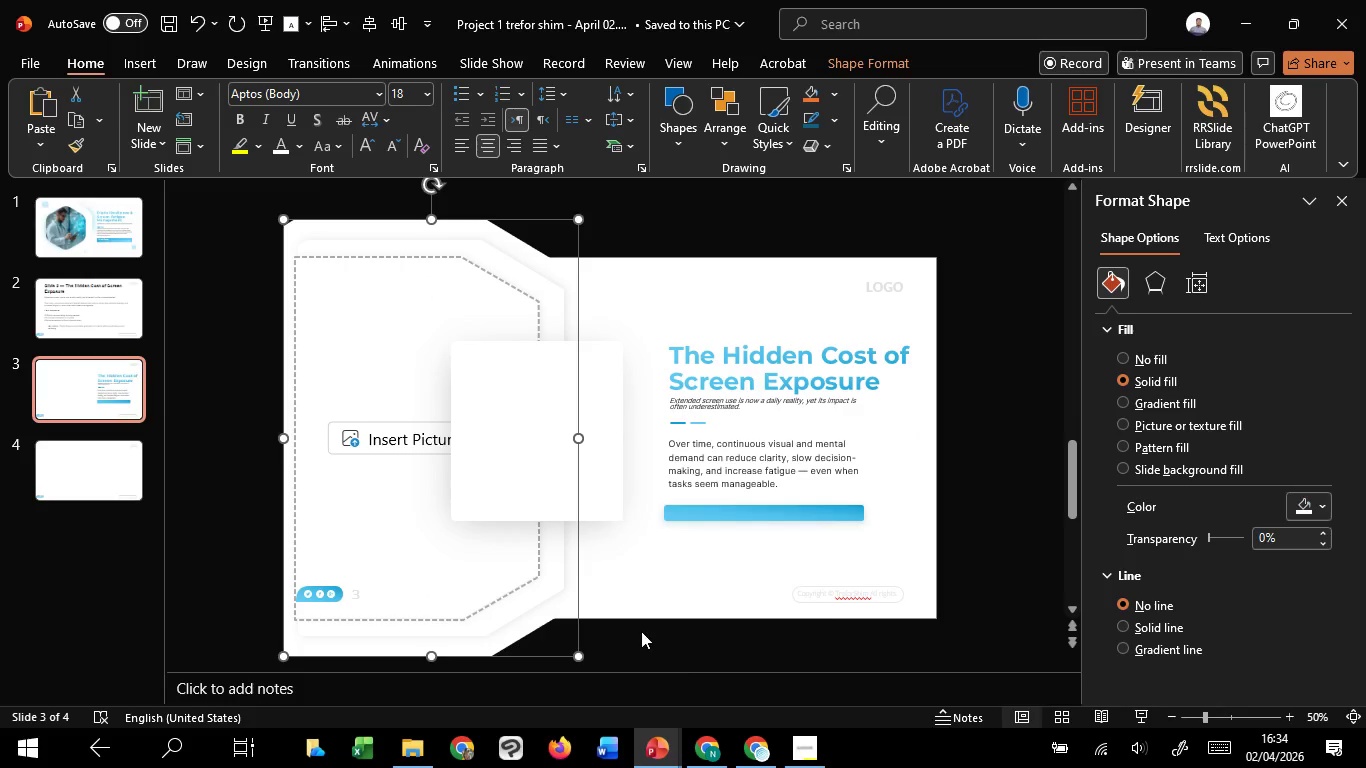 
left_click([641, 631])
 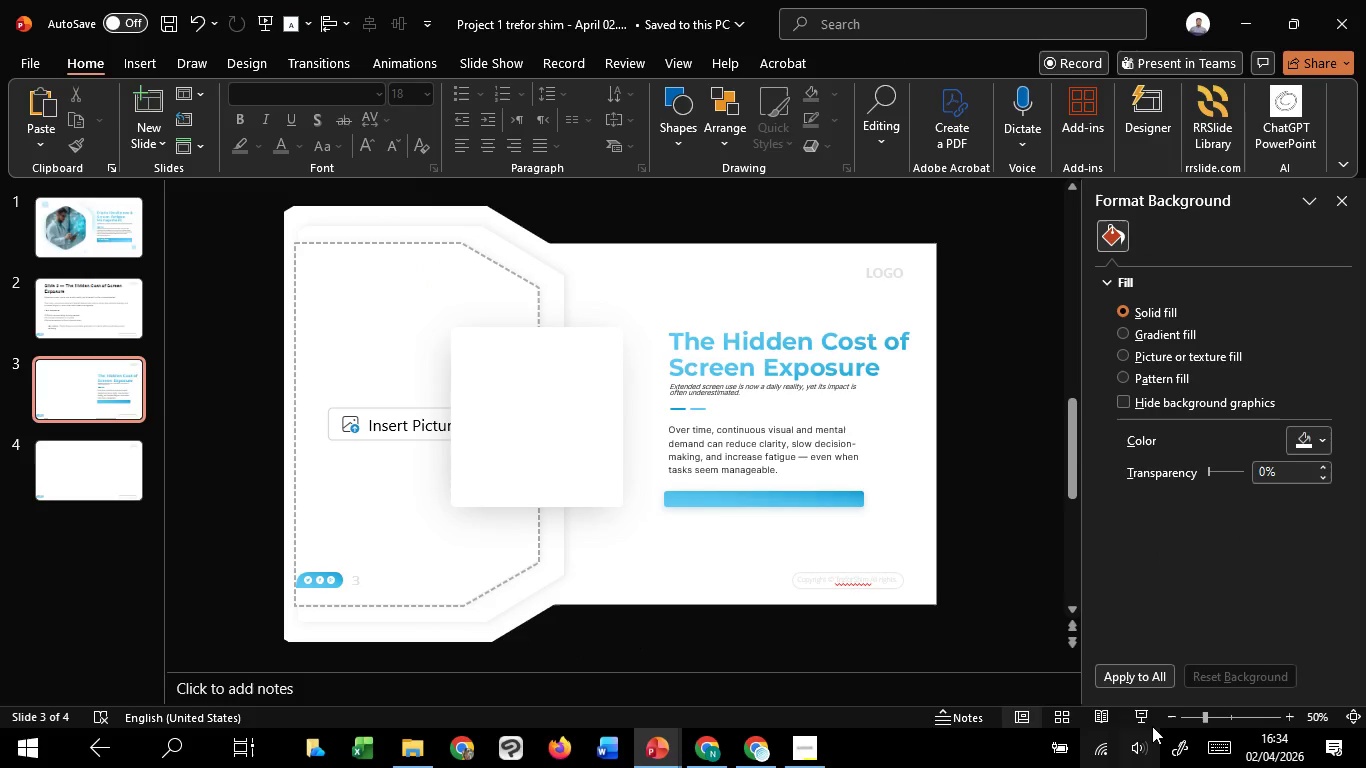 
left_click([1156, 719])
 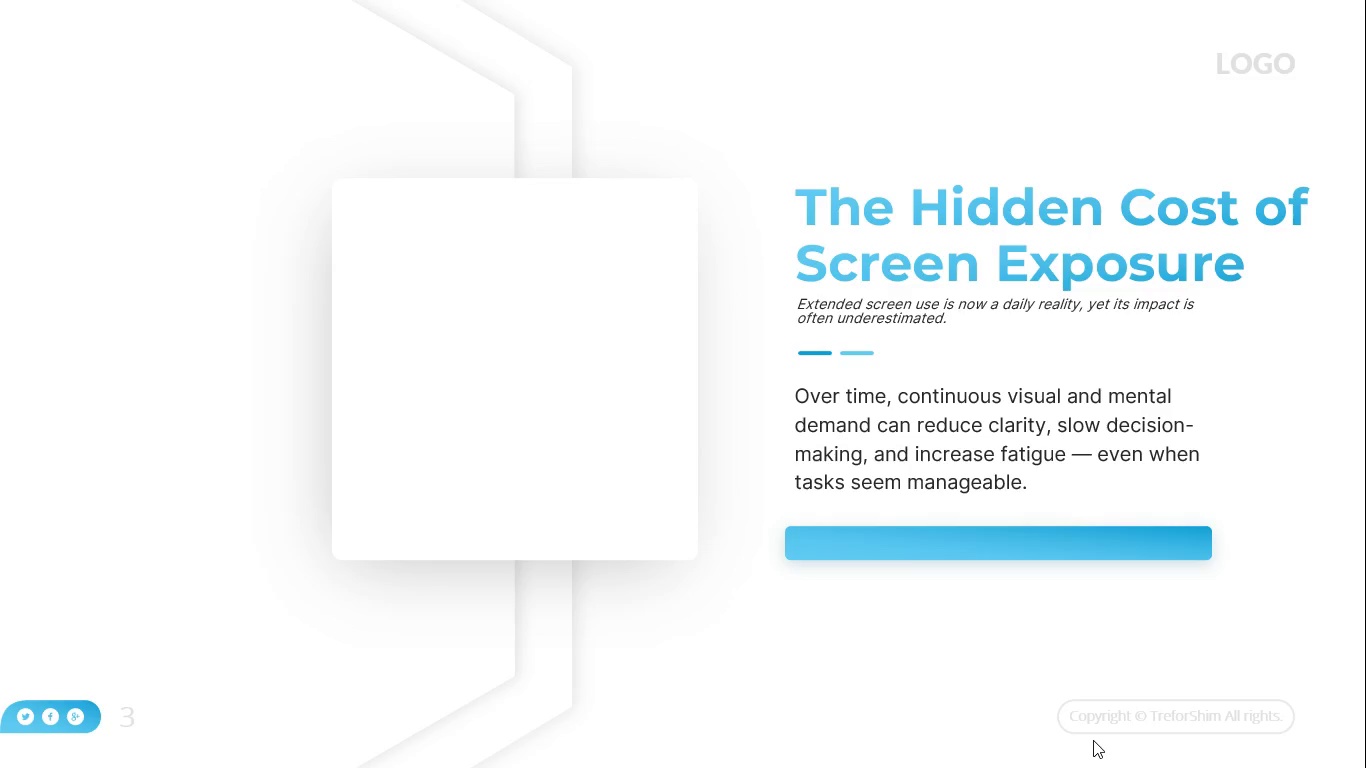 
wait(6.08)
 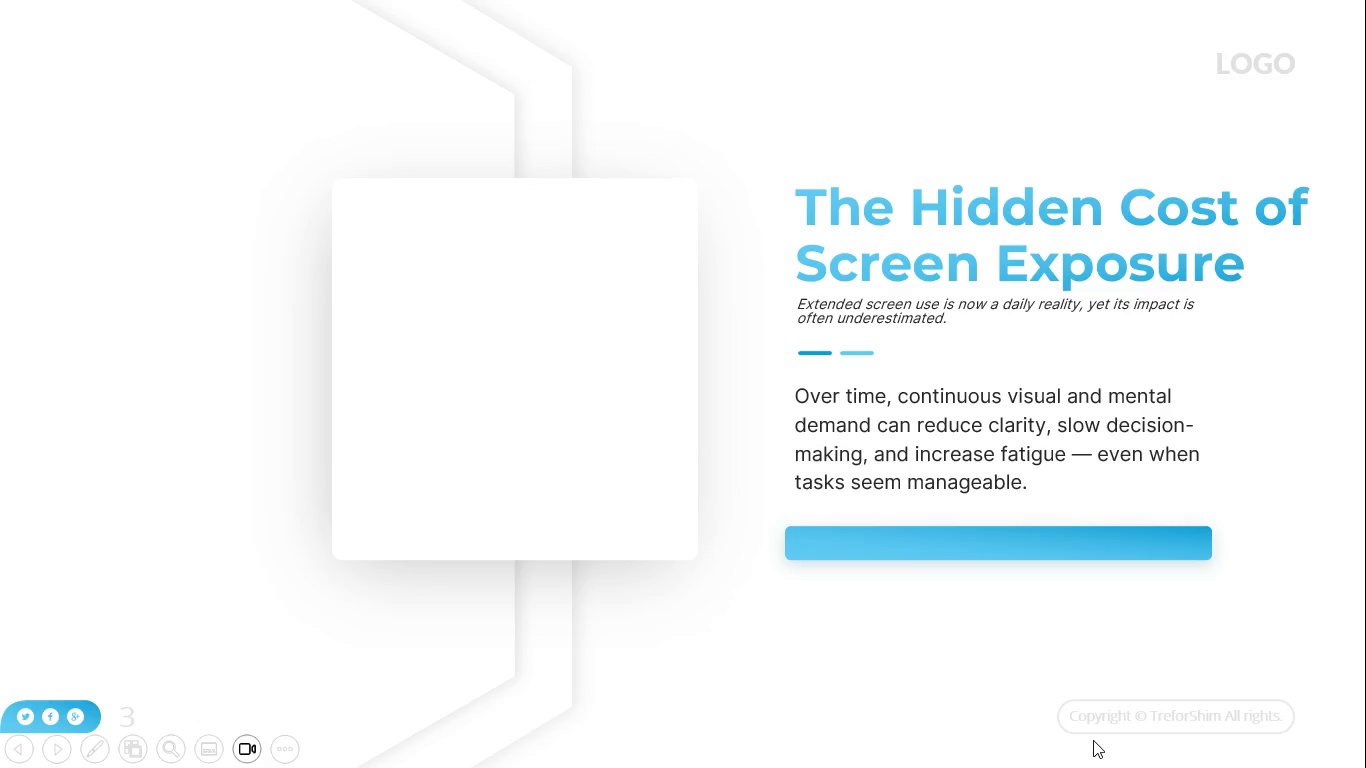 
key(Escape)
 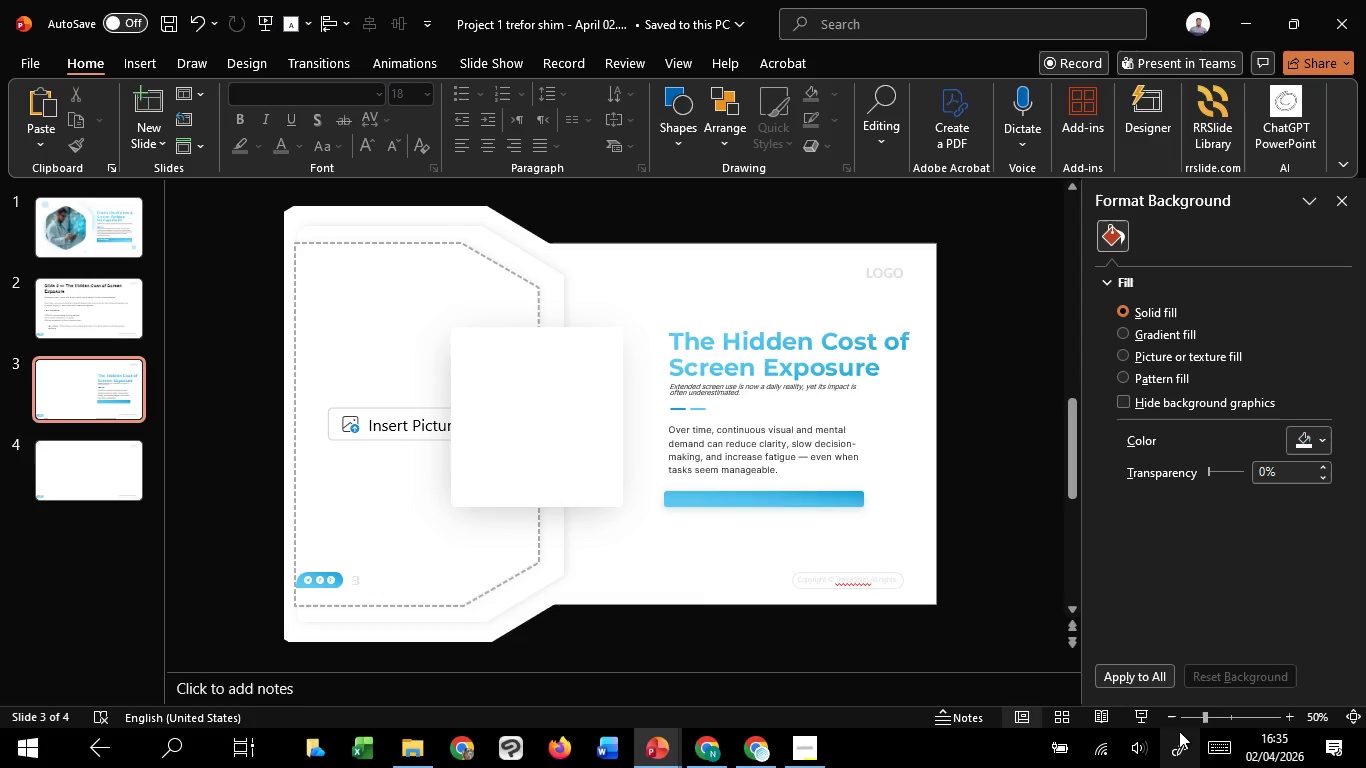 
left_click([1141, 716])
 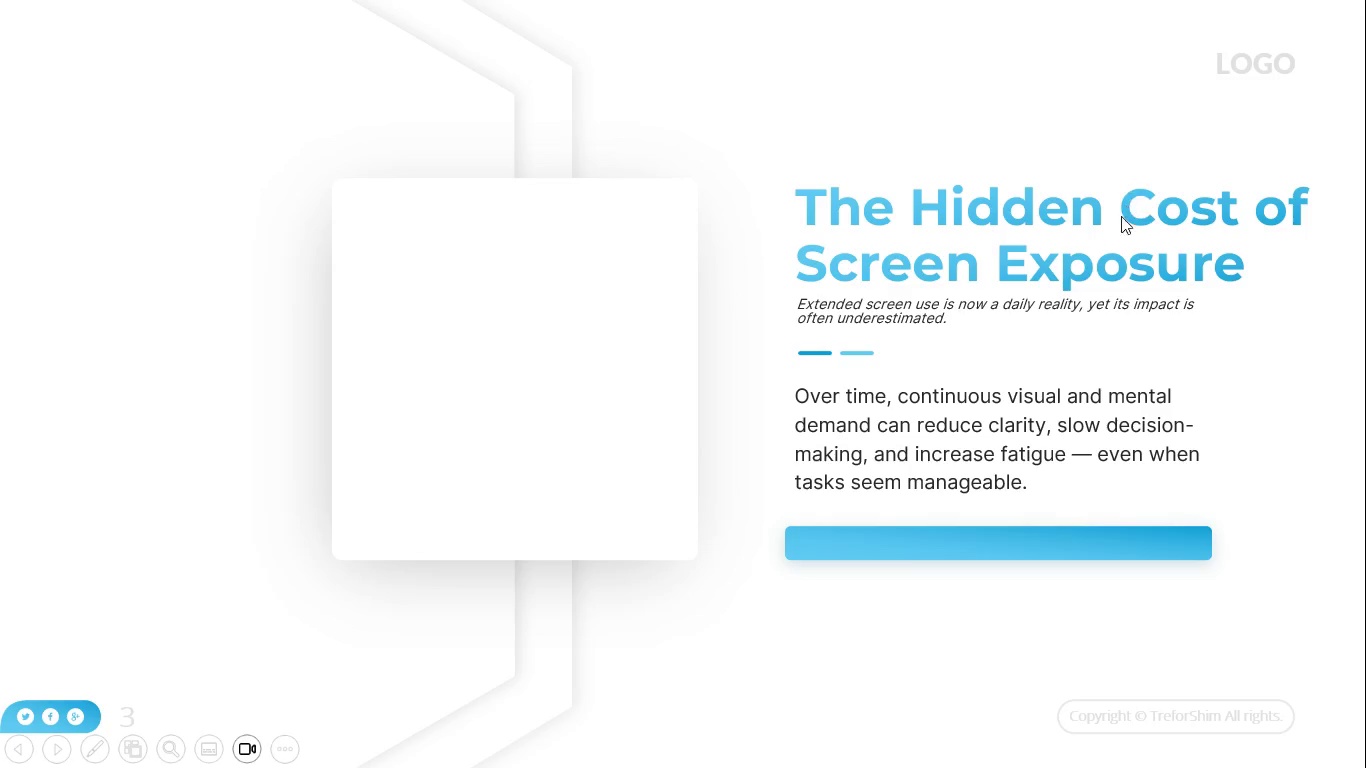 
wait(12.83)
 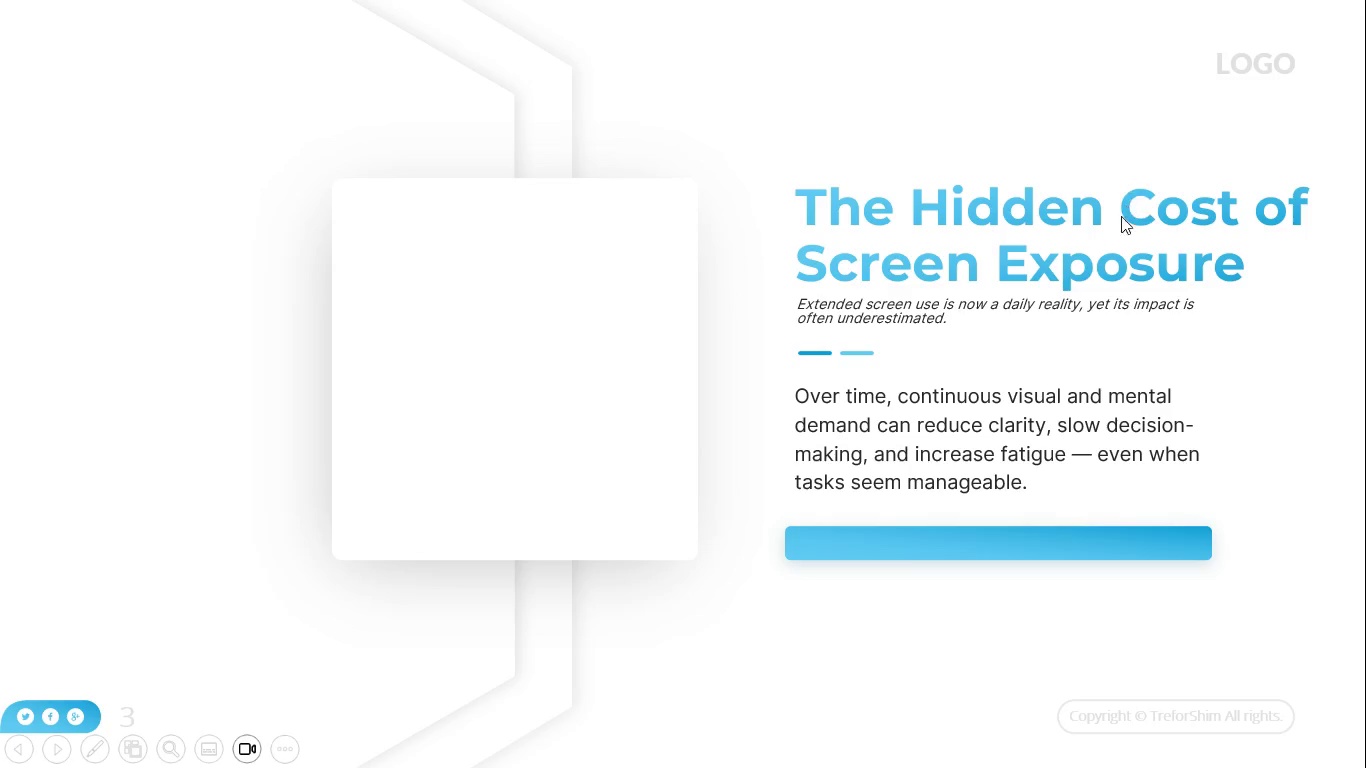 
key(Escape)
 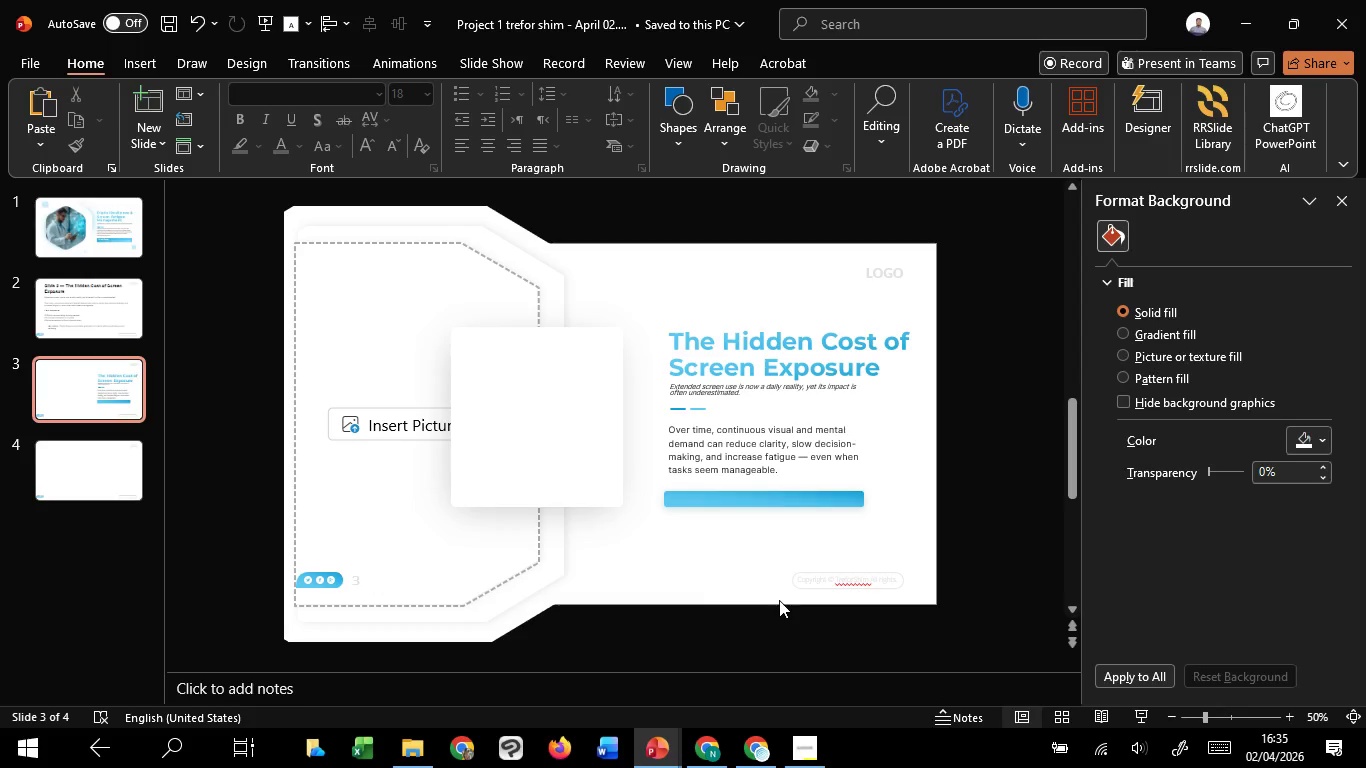 
left_click([779, 600])
 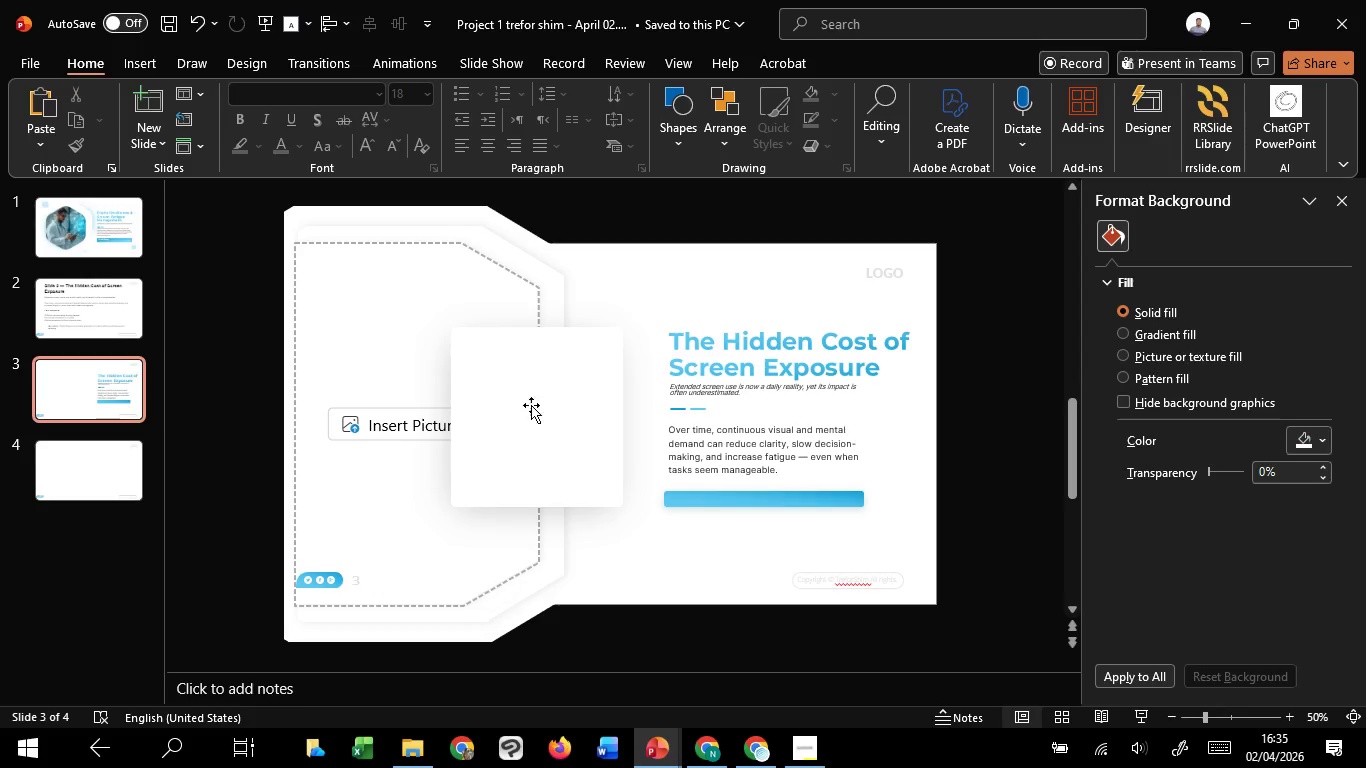 
left_click([542, 378])
 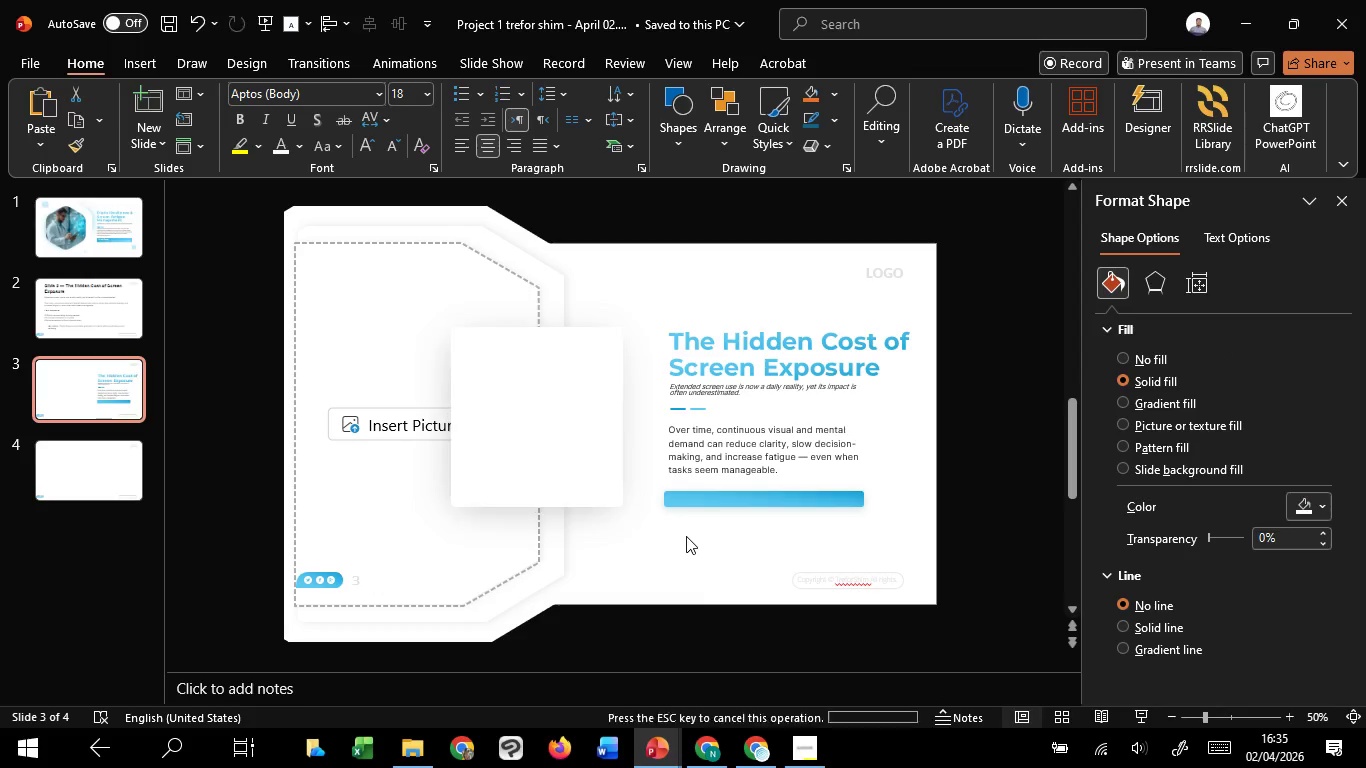 
left_click([686, 536])
 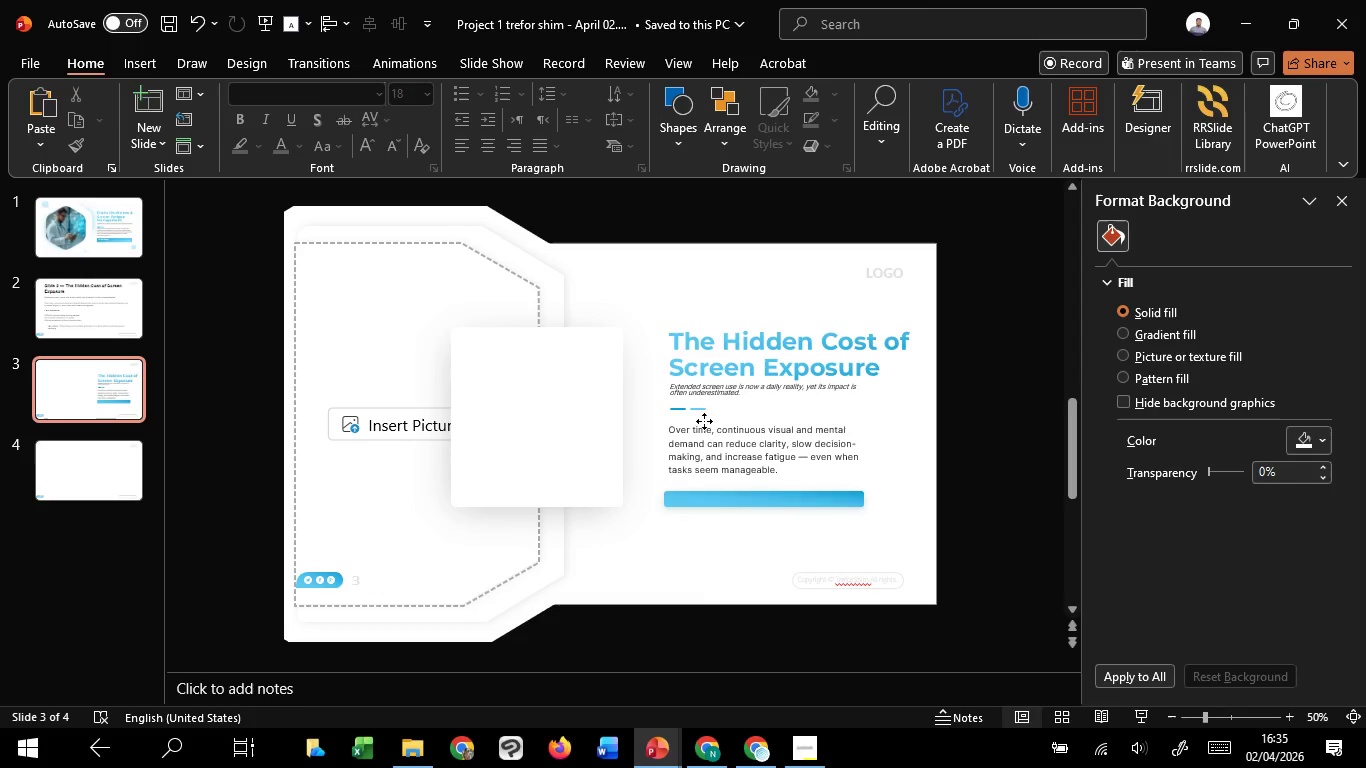 
left_click([704, 421])
 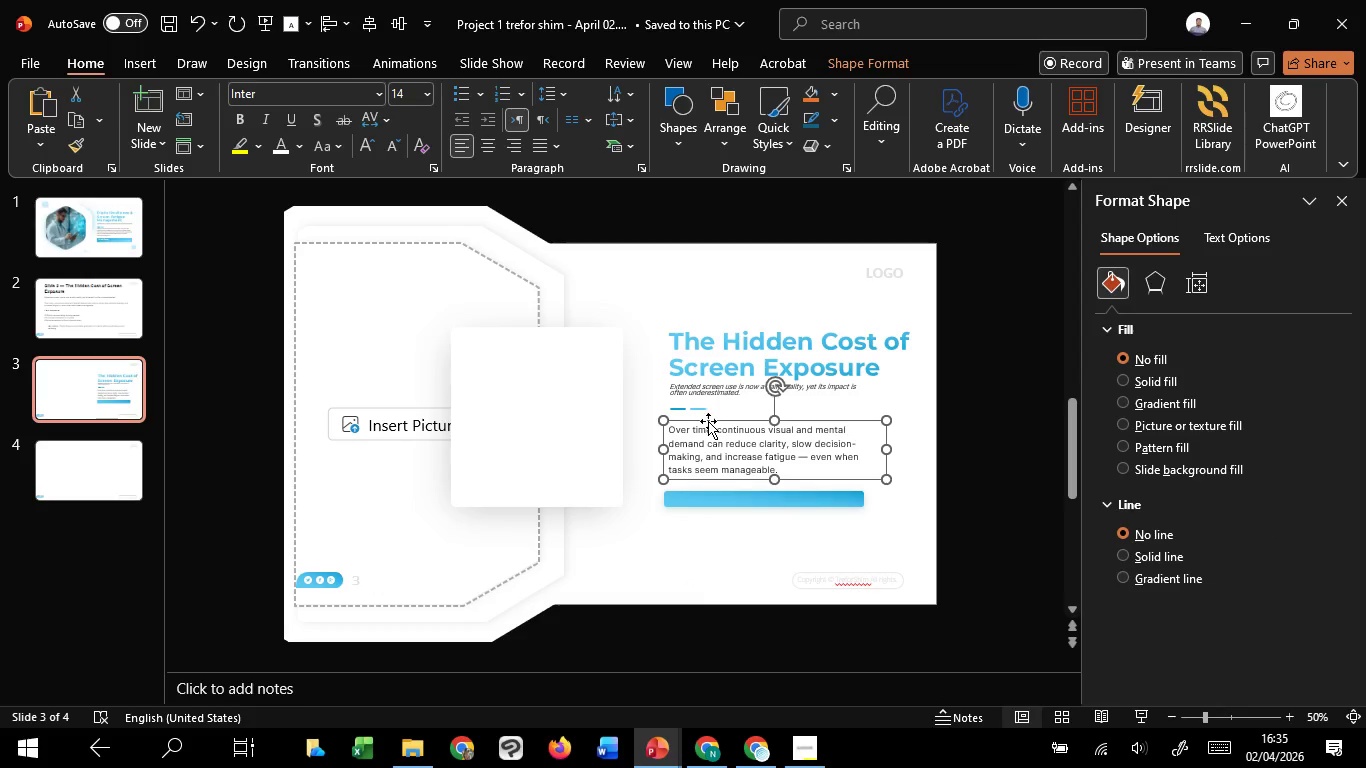 
hold_key(key=ControlLeft, duration=2.41)
 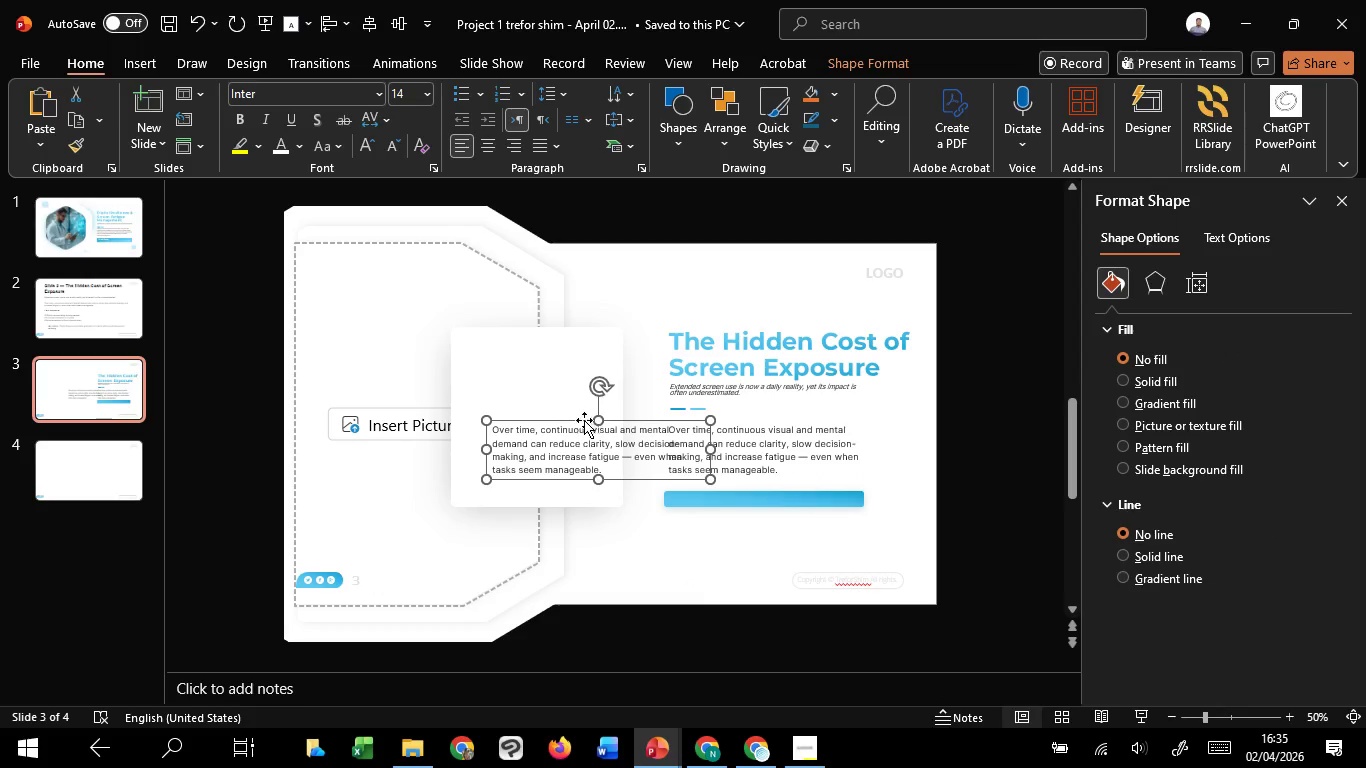 
hold_key(key=ShiftLeft, duration=0.36)
 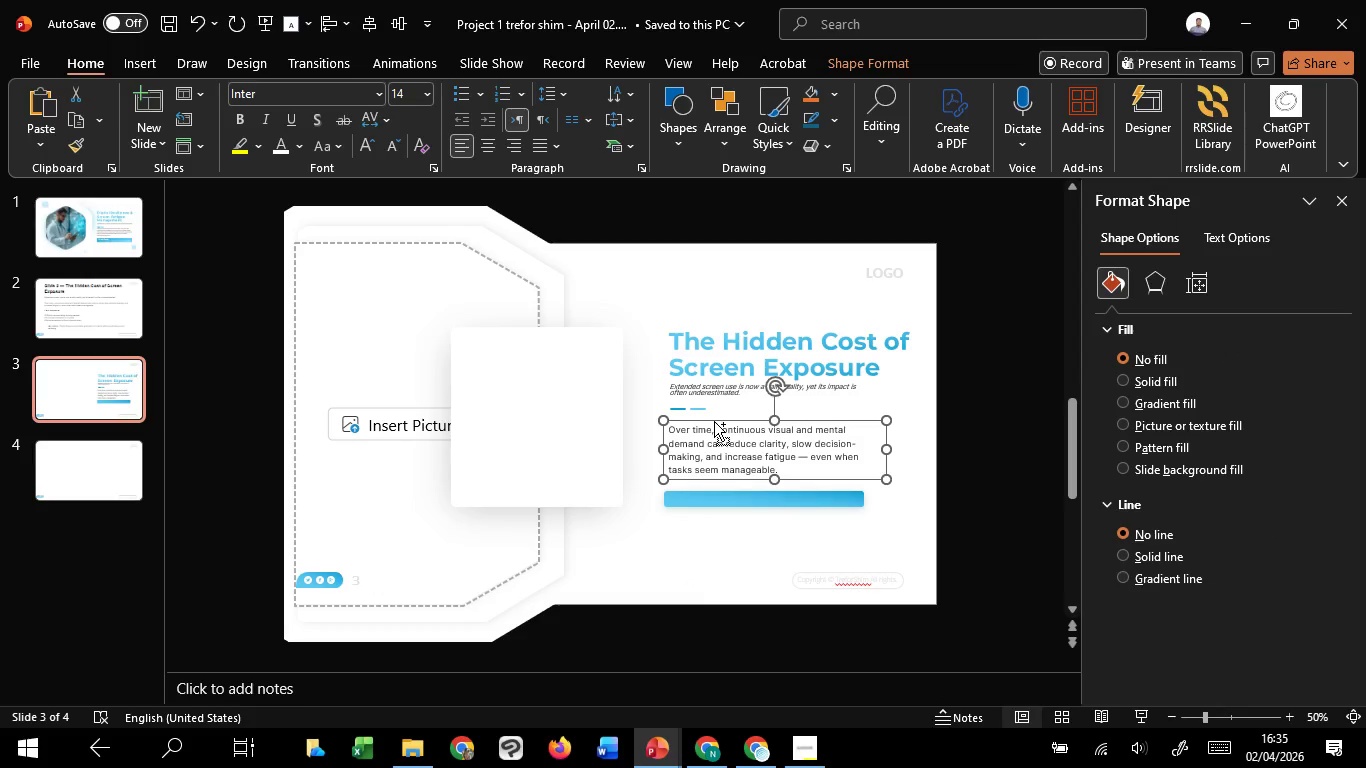 
hold_key(key=ShiftLeft, duration=19.58)
left_click_drag(start_coordinate=[716, 421], to_coordinate=[540, 356])
 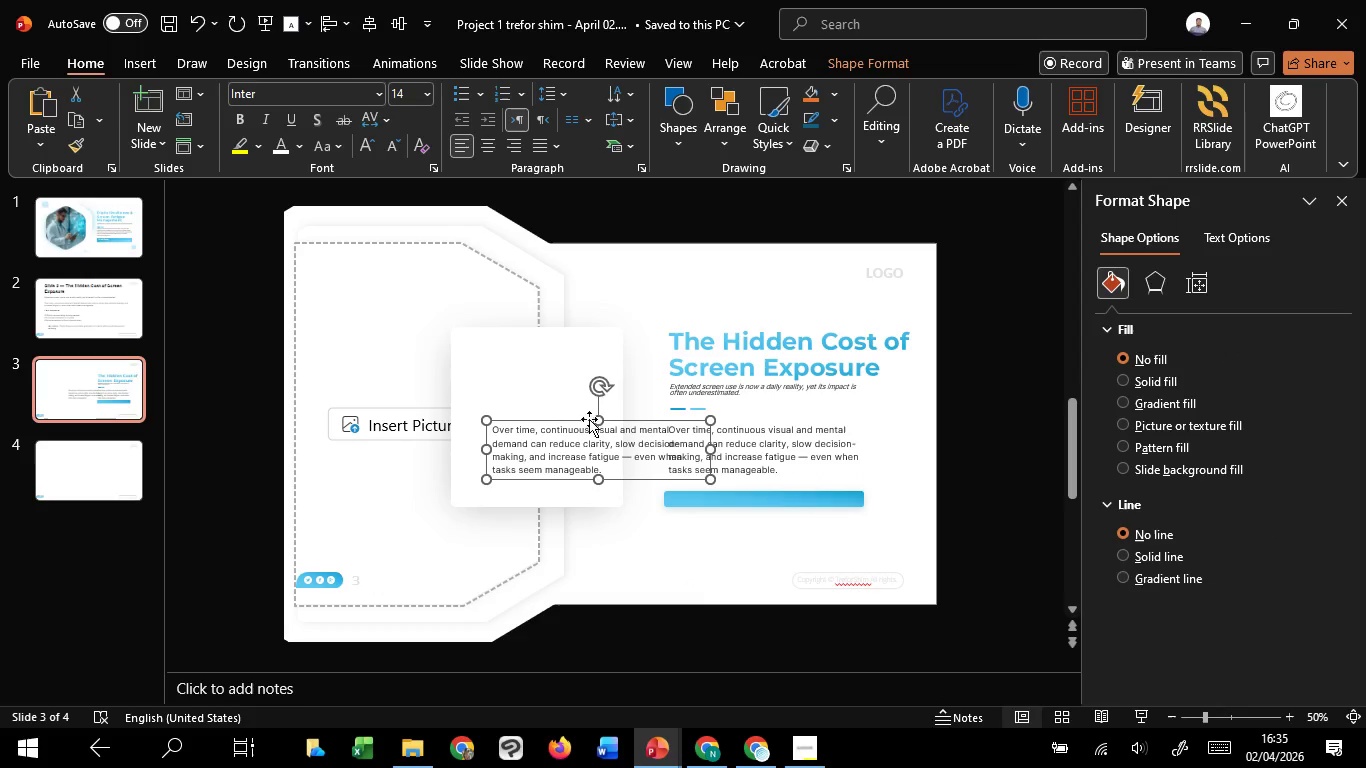 
hold_key(key=C, duration=1.14)
 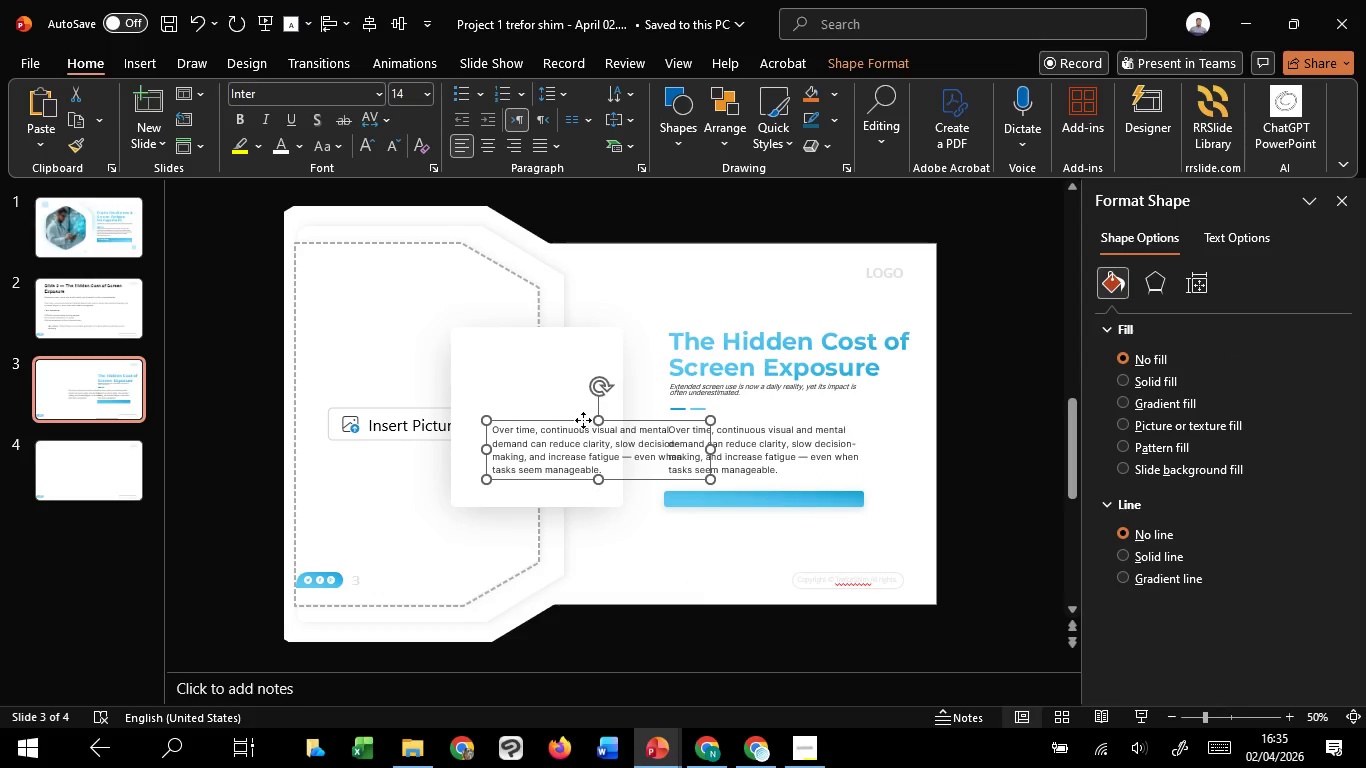 
left_click_drag(start_coordinate=[583, 420], to_coordinate=[565, 340])
 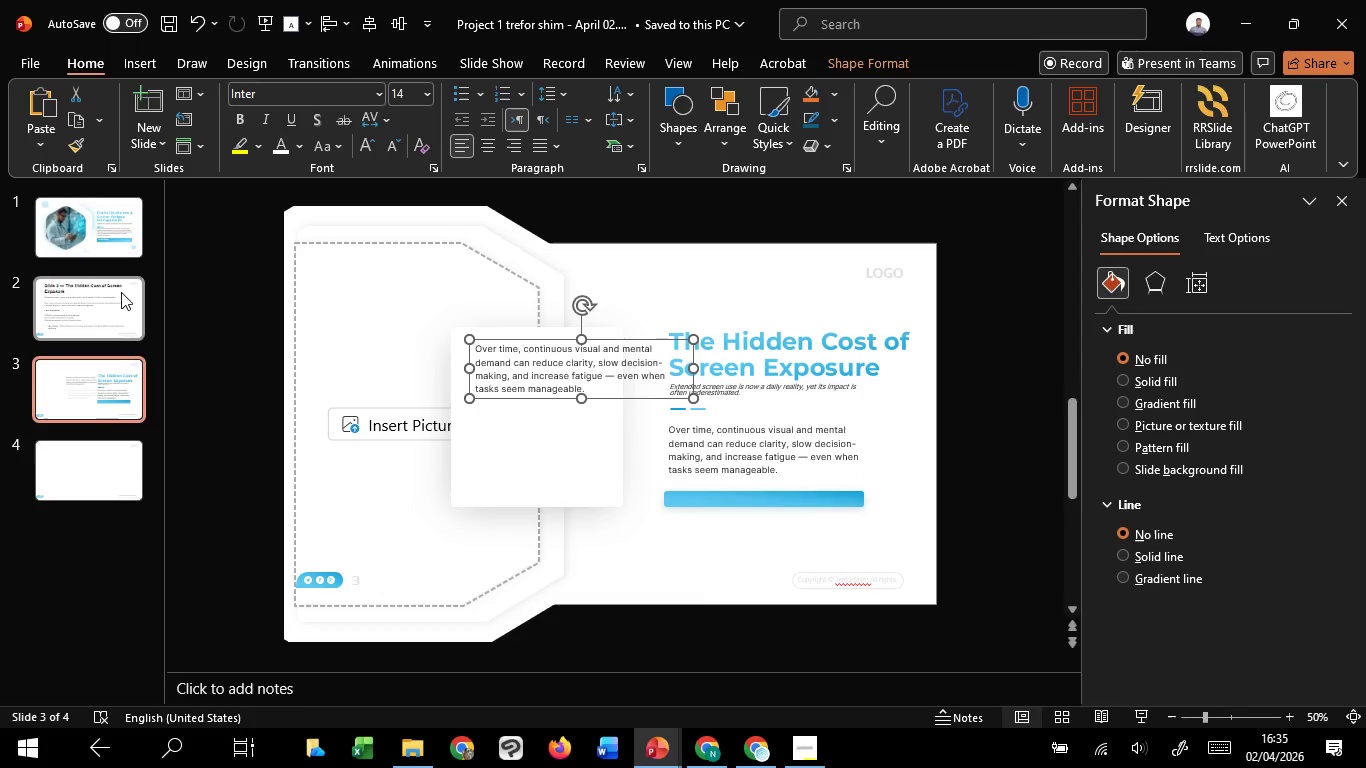 
left_click([121, 292])
 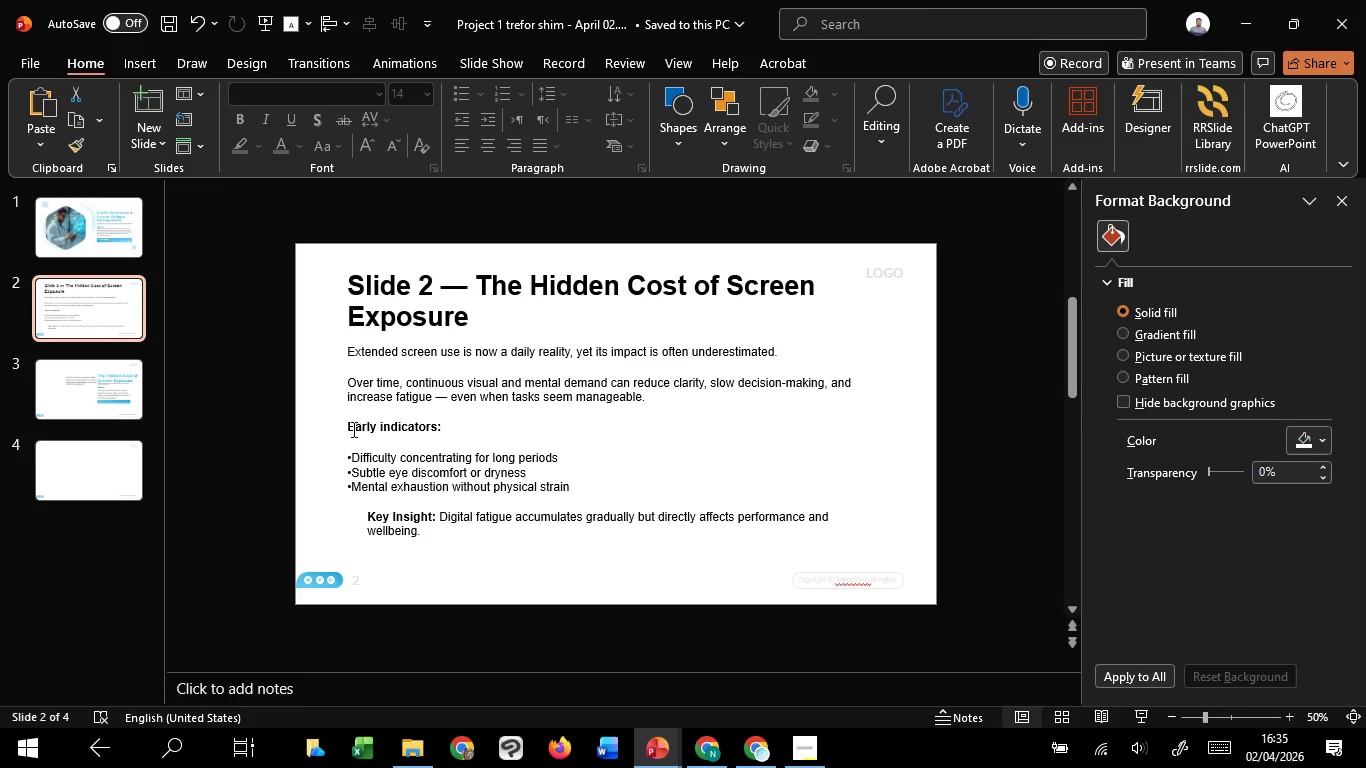 
left_click_drag(start_coordinate=[349, 427], to_coordinate=[449, 438])
 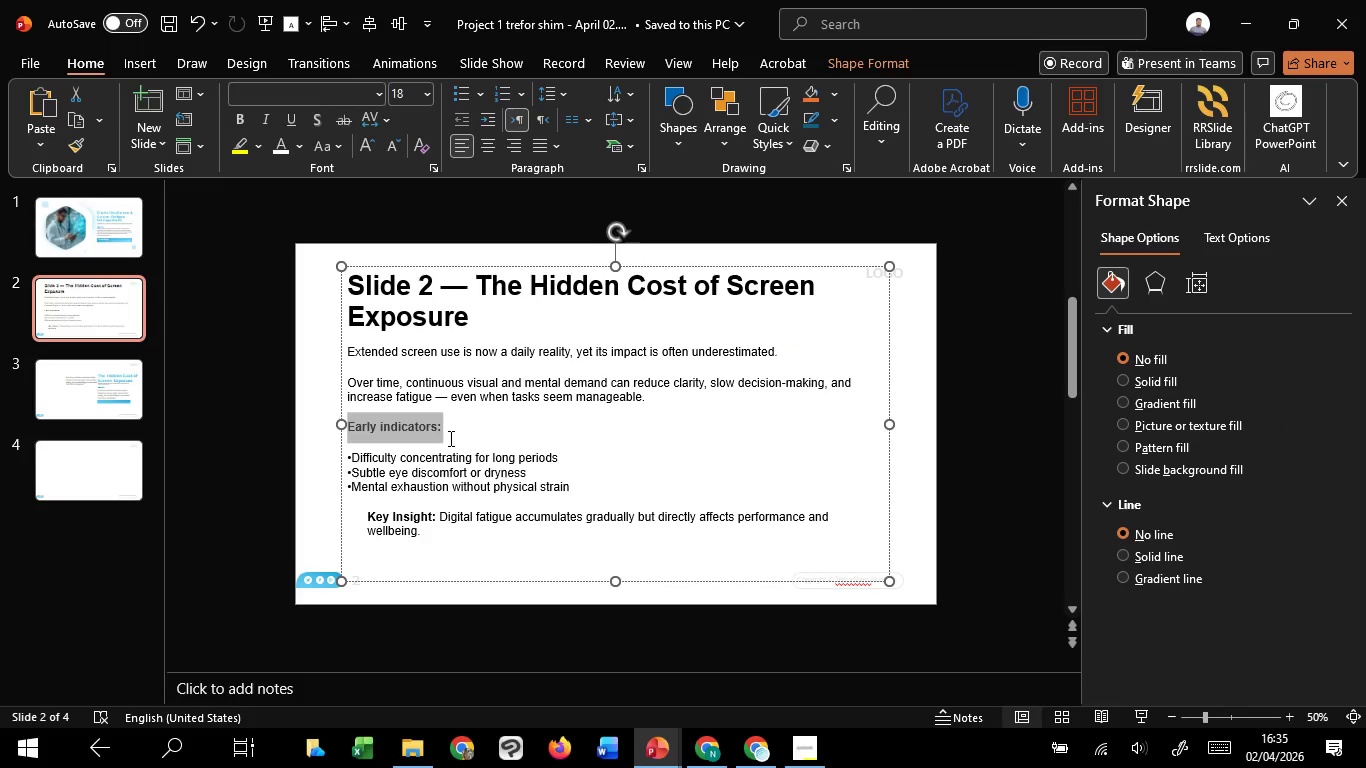 
key(Control+C)
 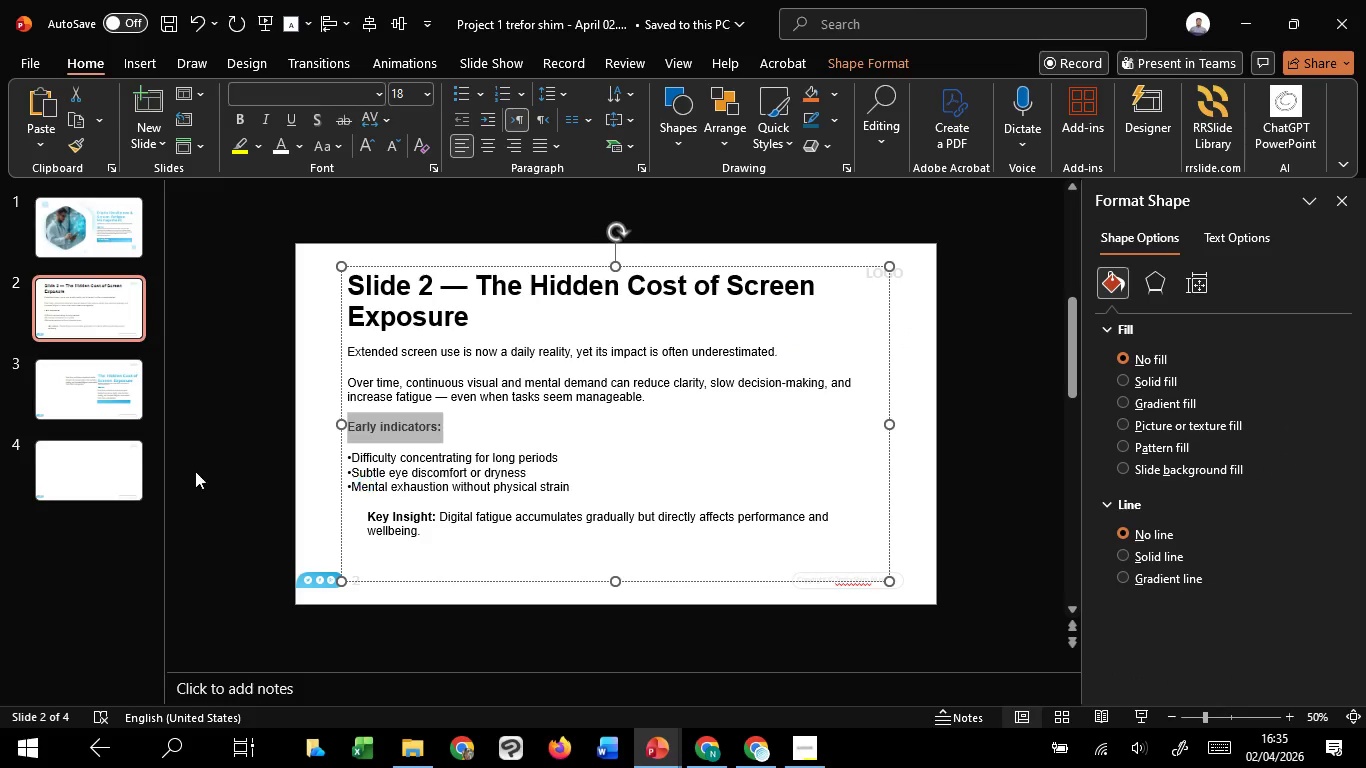 
key(Control+C)
 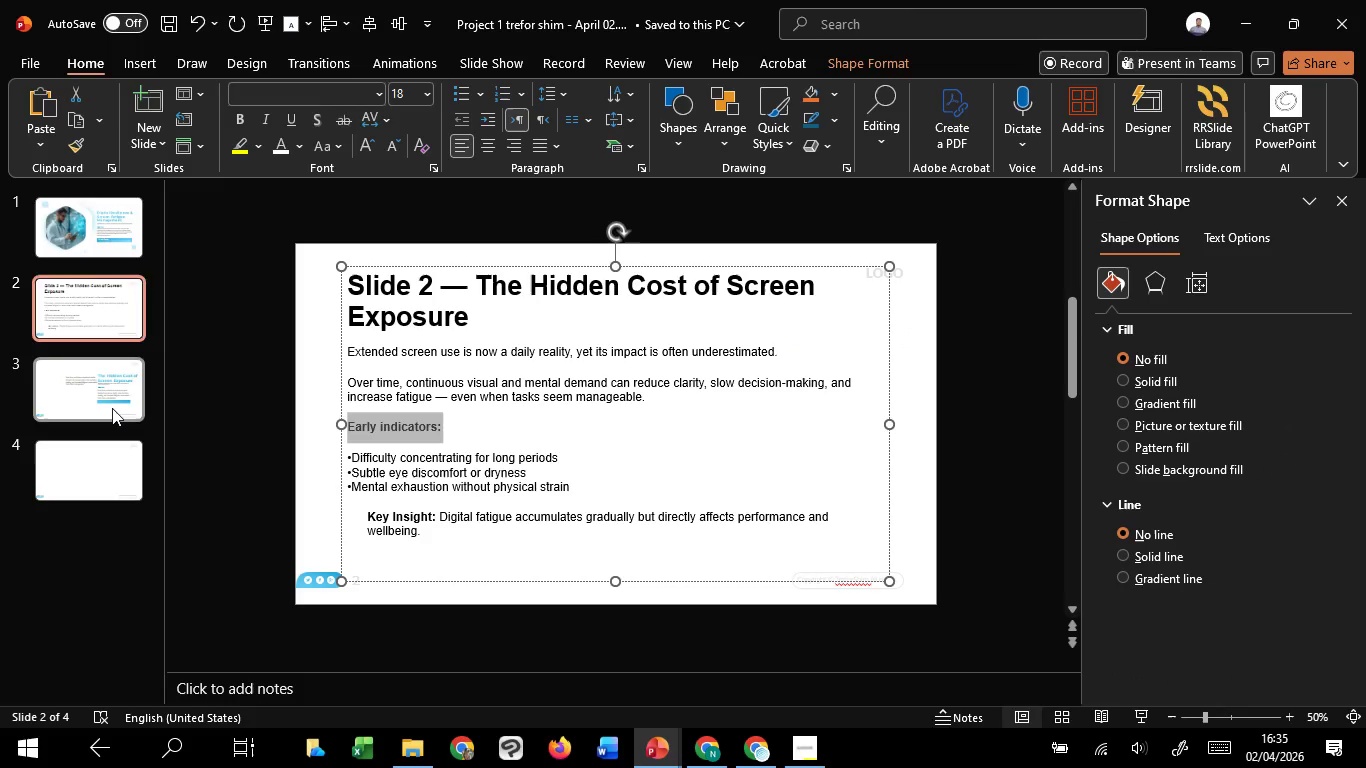 
left_click([112, 408])
 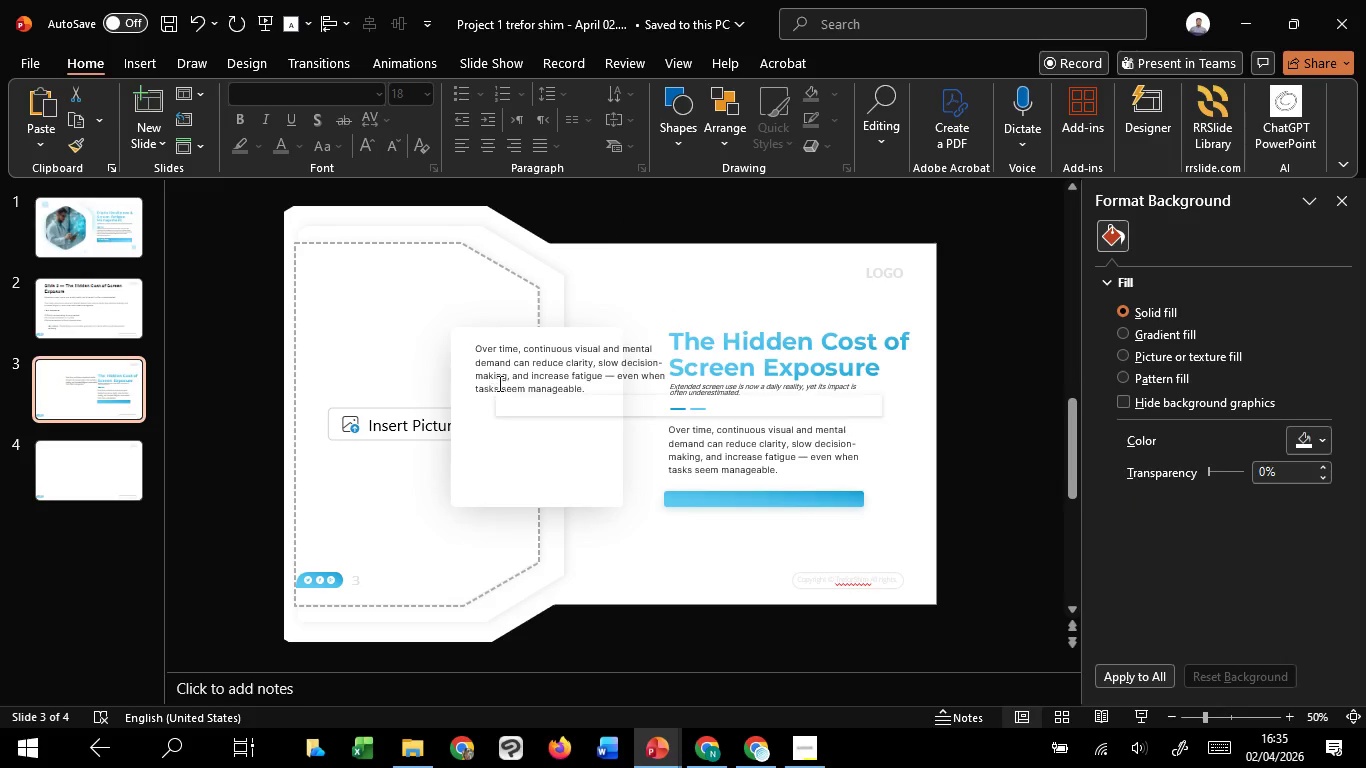 
left_click([501, 380])
 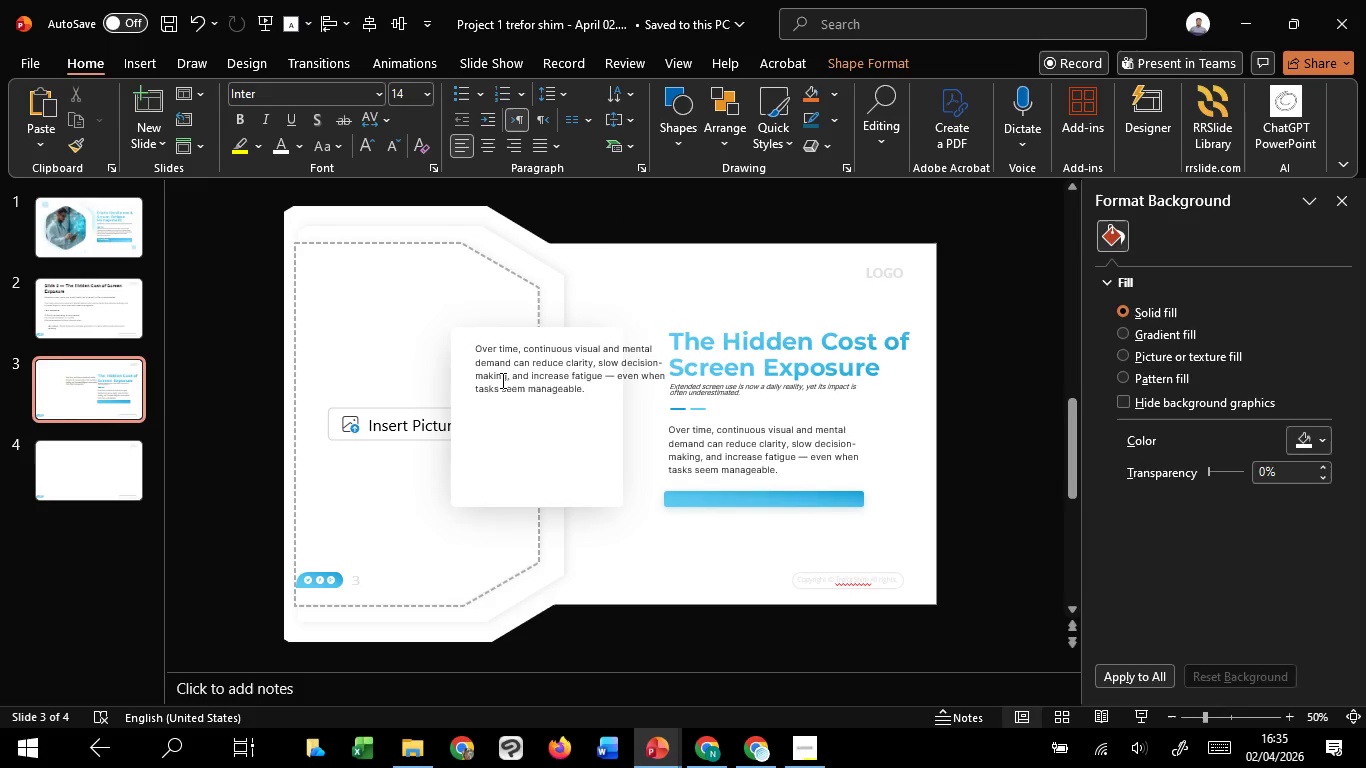 
key(Control+A)
 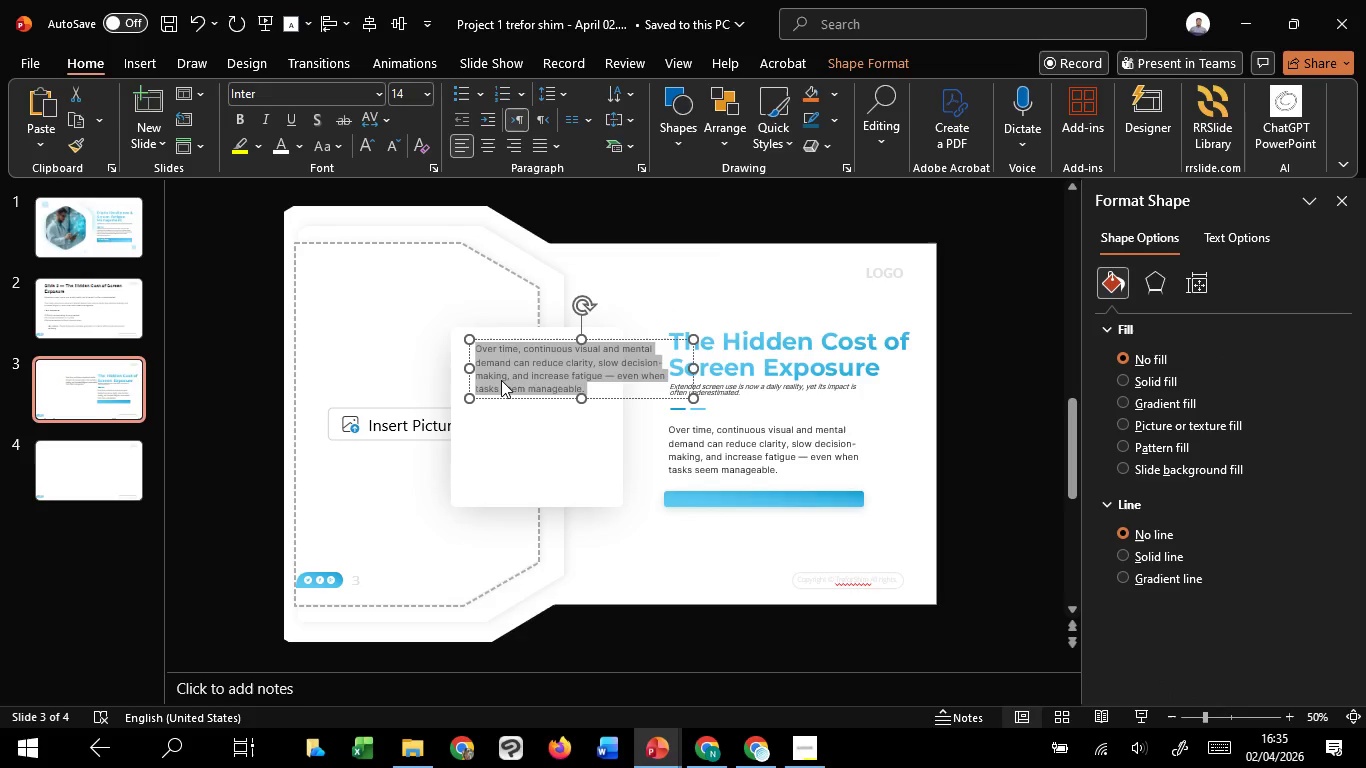 
right_click([501, 380])
 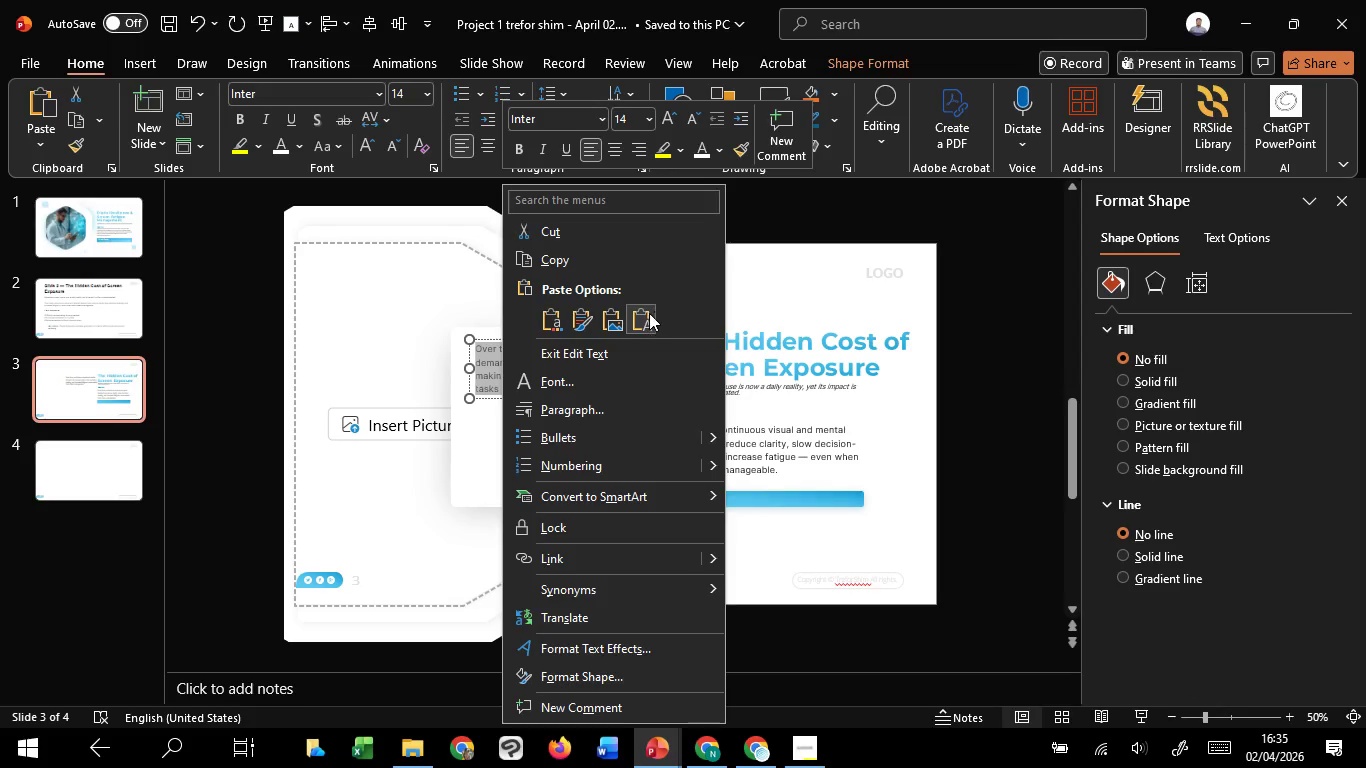 
left_click([649, 313])
 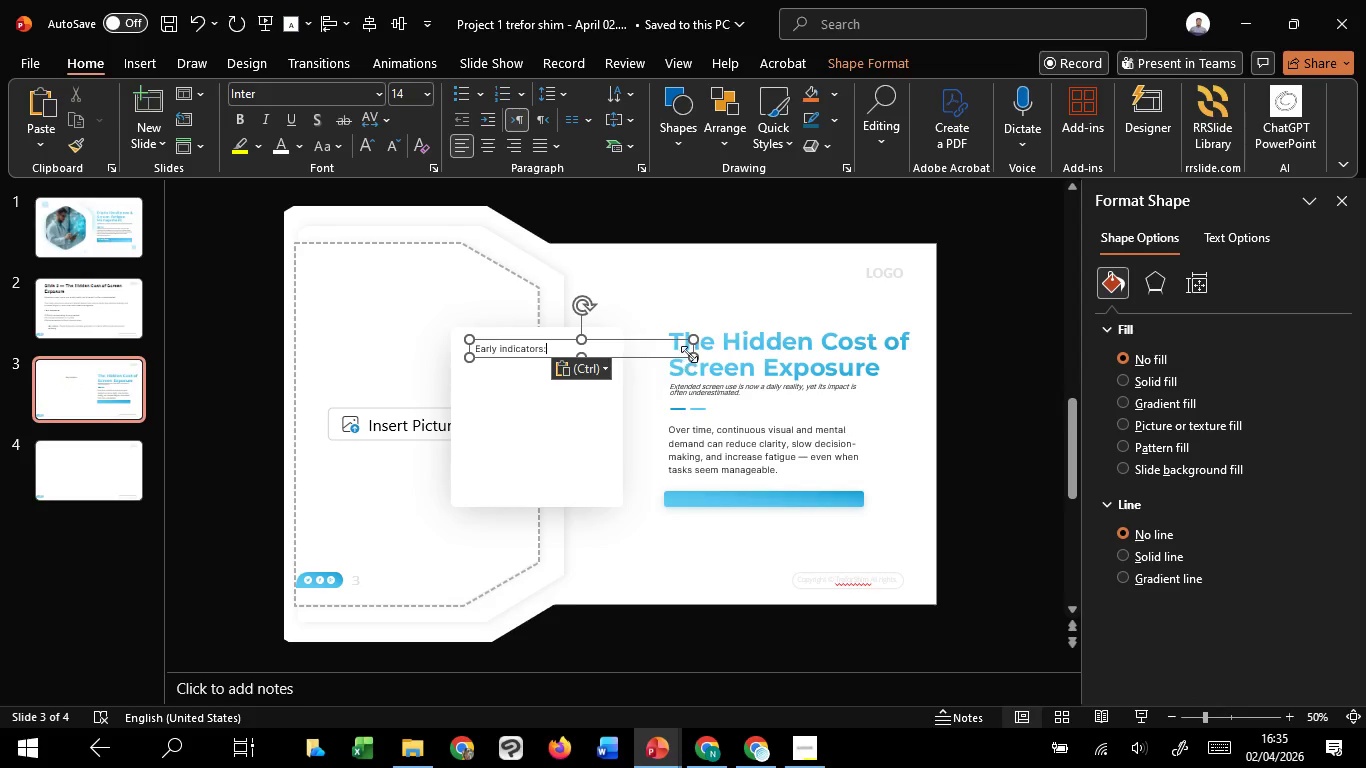 
hold_key(key=ControlLeft, duration=0.81)
scroll: coordinate [690, 353], scroll_direction: up, amount: 4.0
 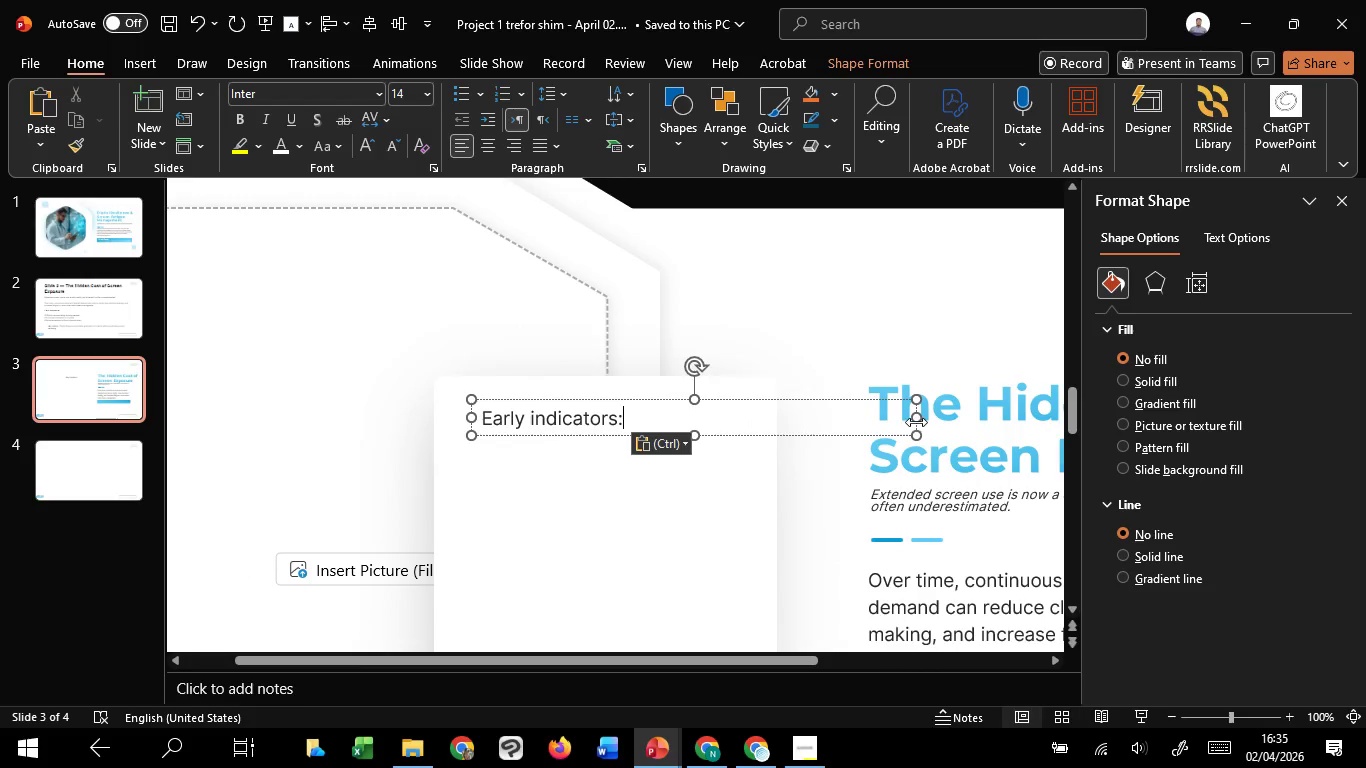 
left_click_drag(start_coordinate=[916, 422], to_coordinate=[728, 428])
 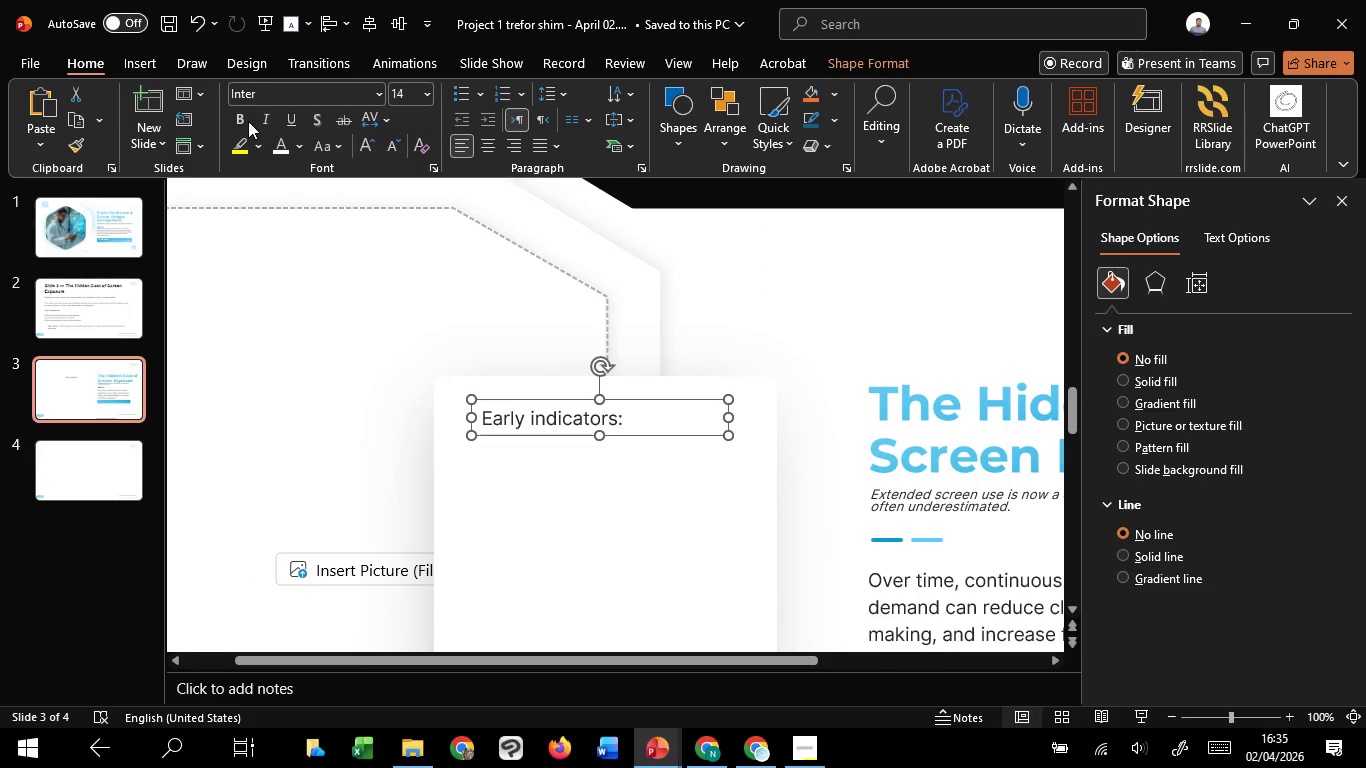 
left_click([244, 121])
 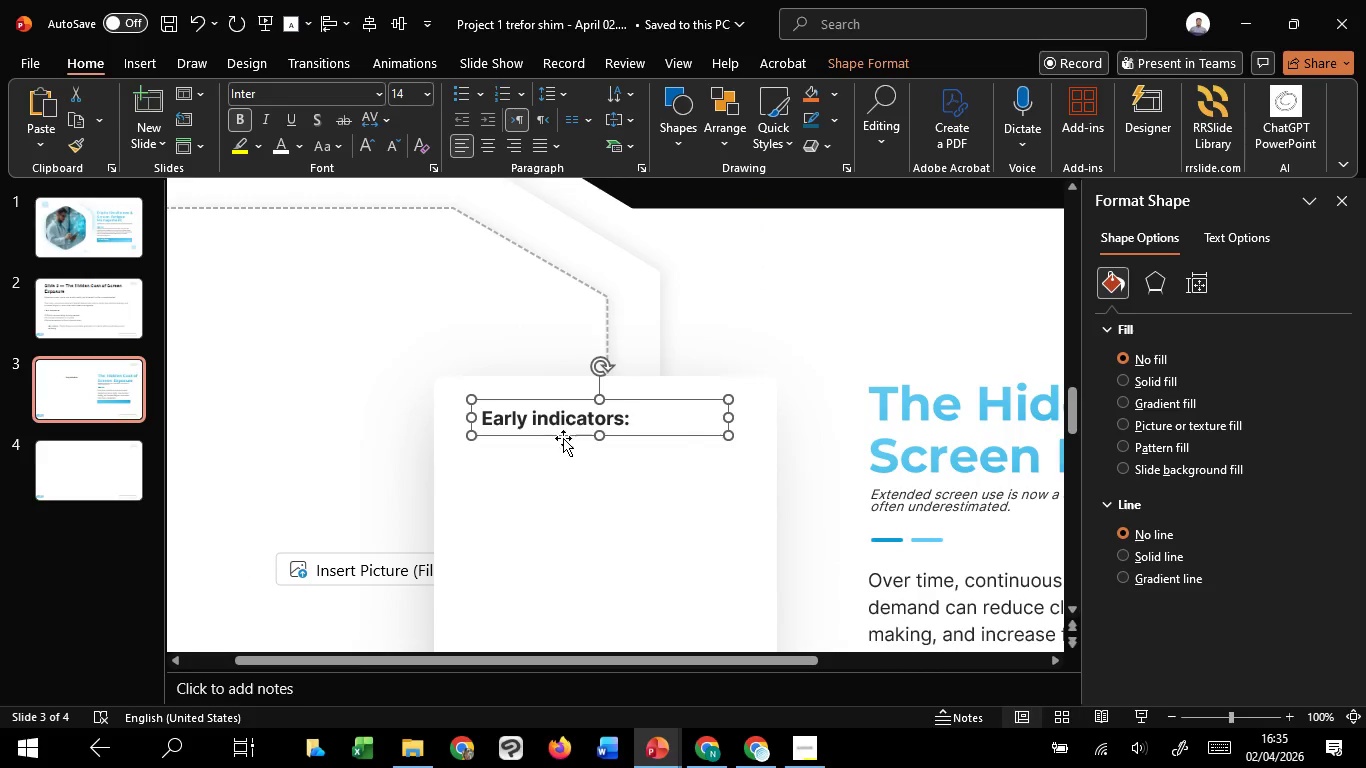 
left_click_drag(start_coordinate=[563, 438], to_coordinate=[549, 440])
 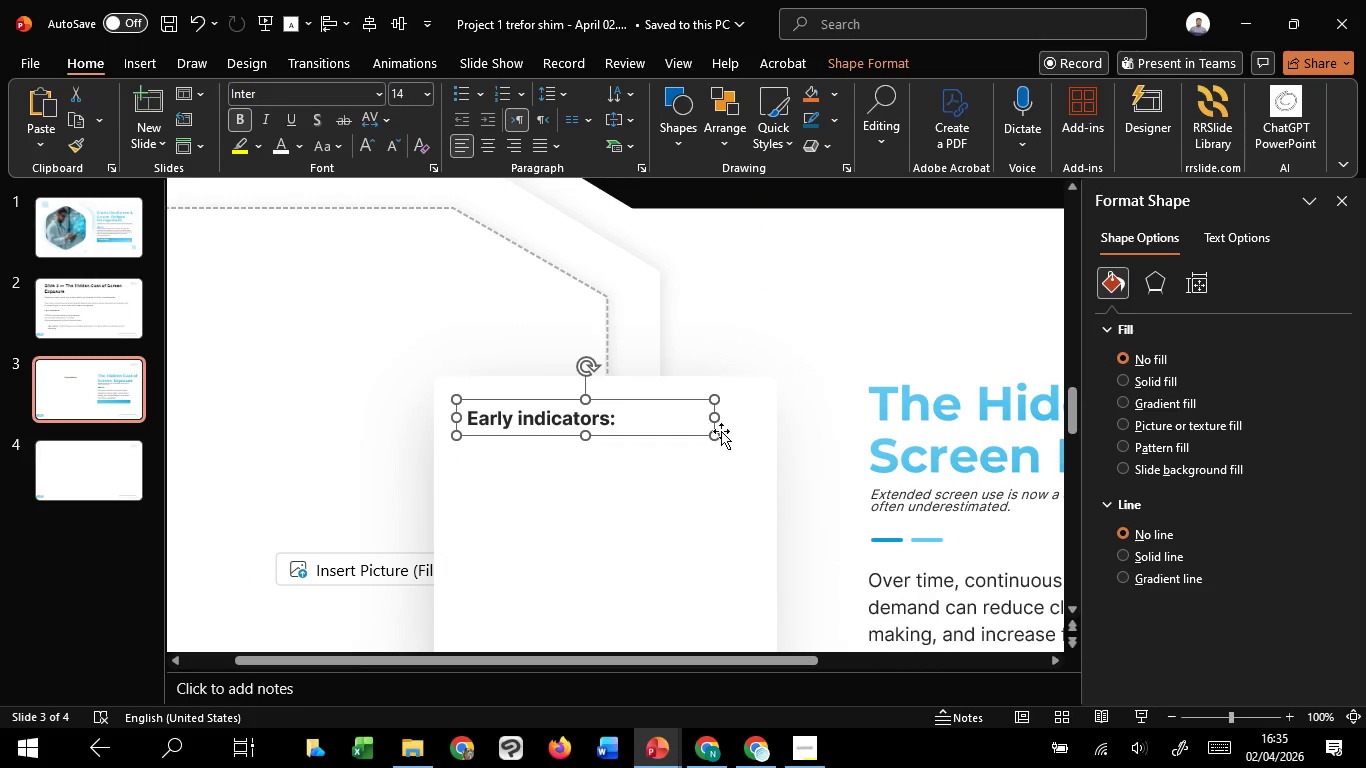 
hold_key(key=ShiftLeft, duration=1.52)
 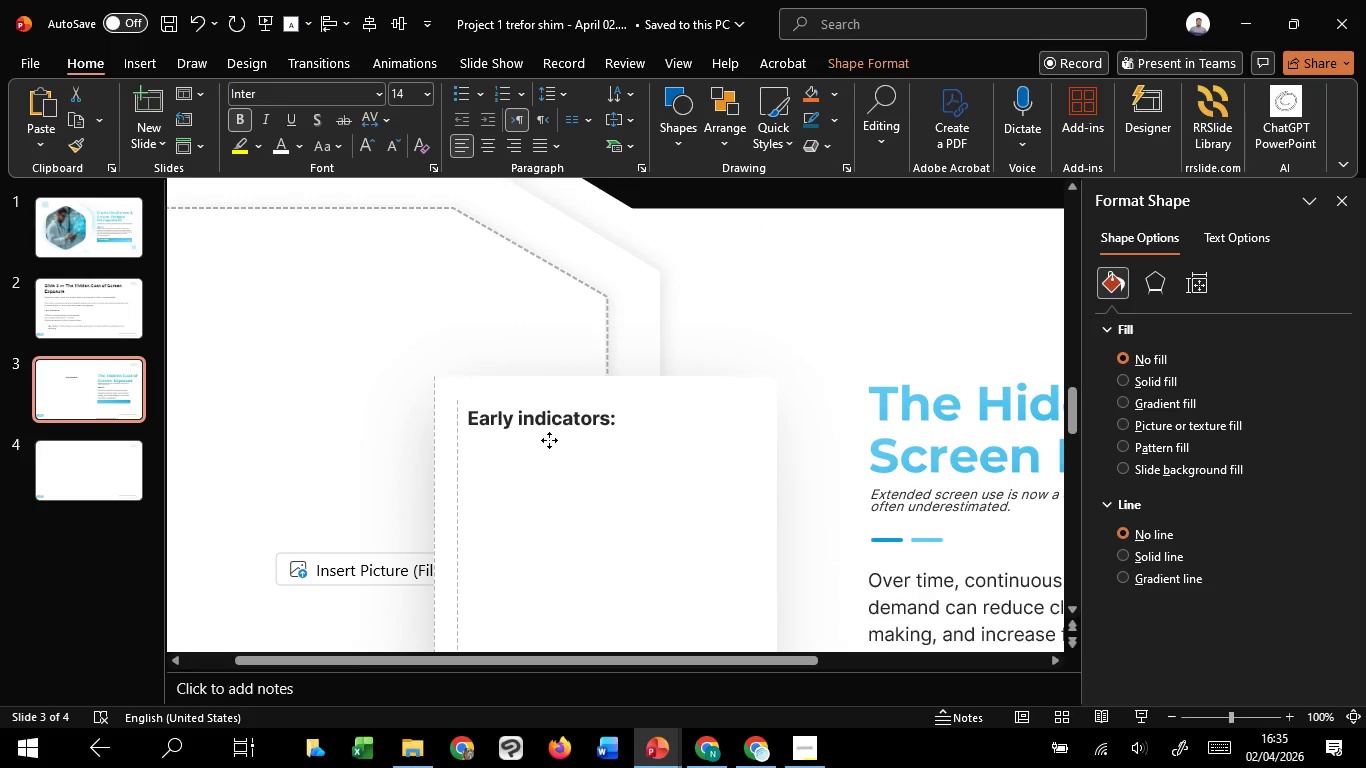 
key(Shift+ShiftLeft)
 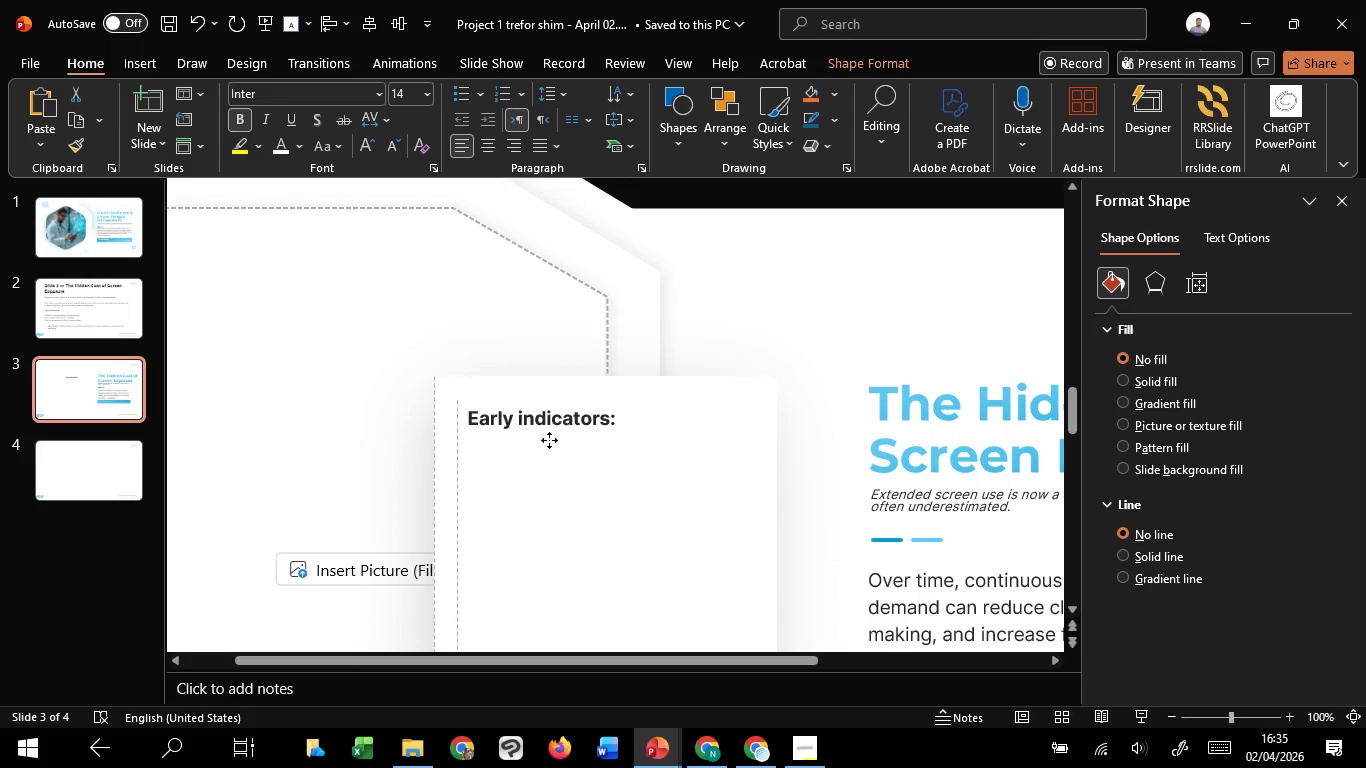 
key(Shift+ShiftLeft)
 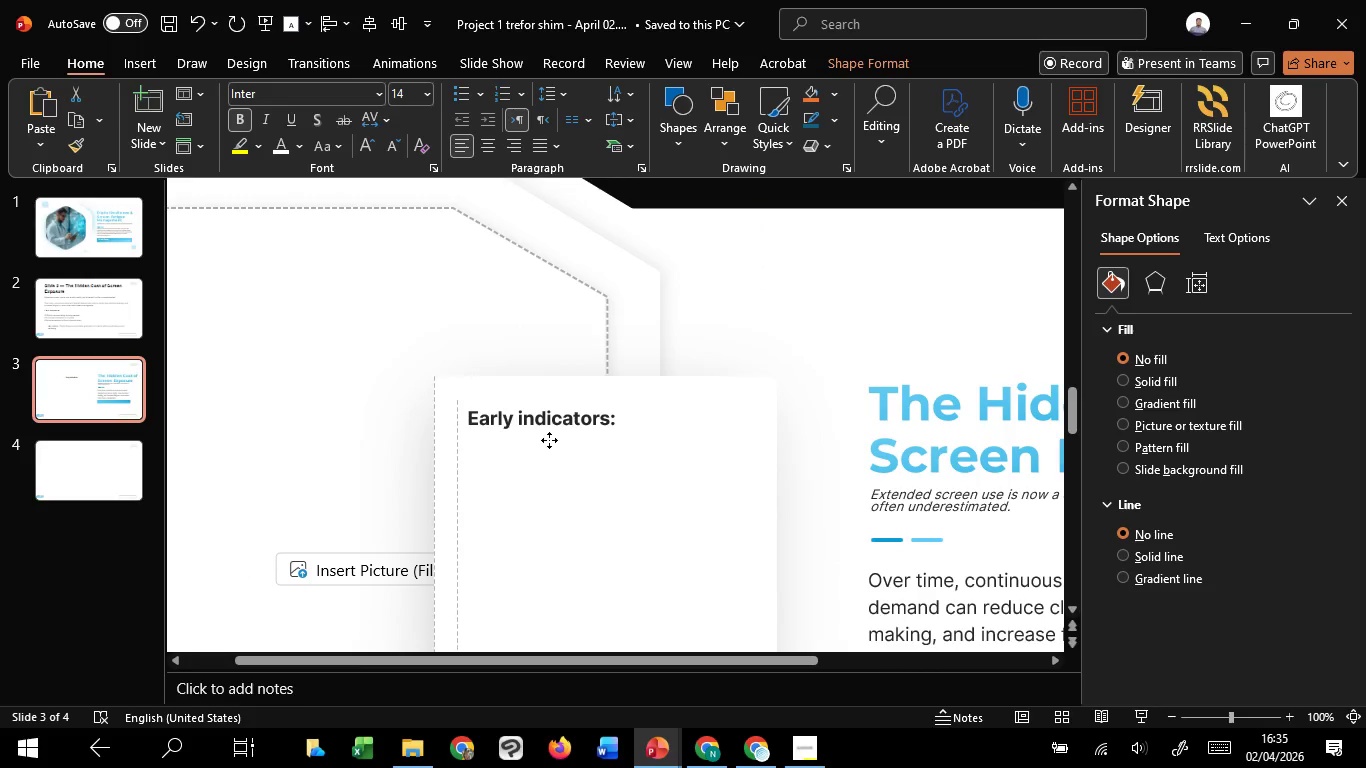 
key(Shift+ShiftLeft)
 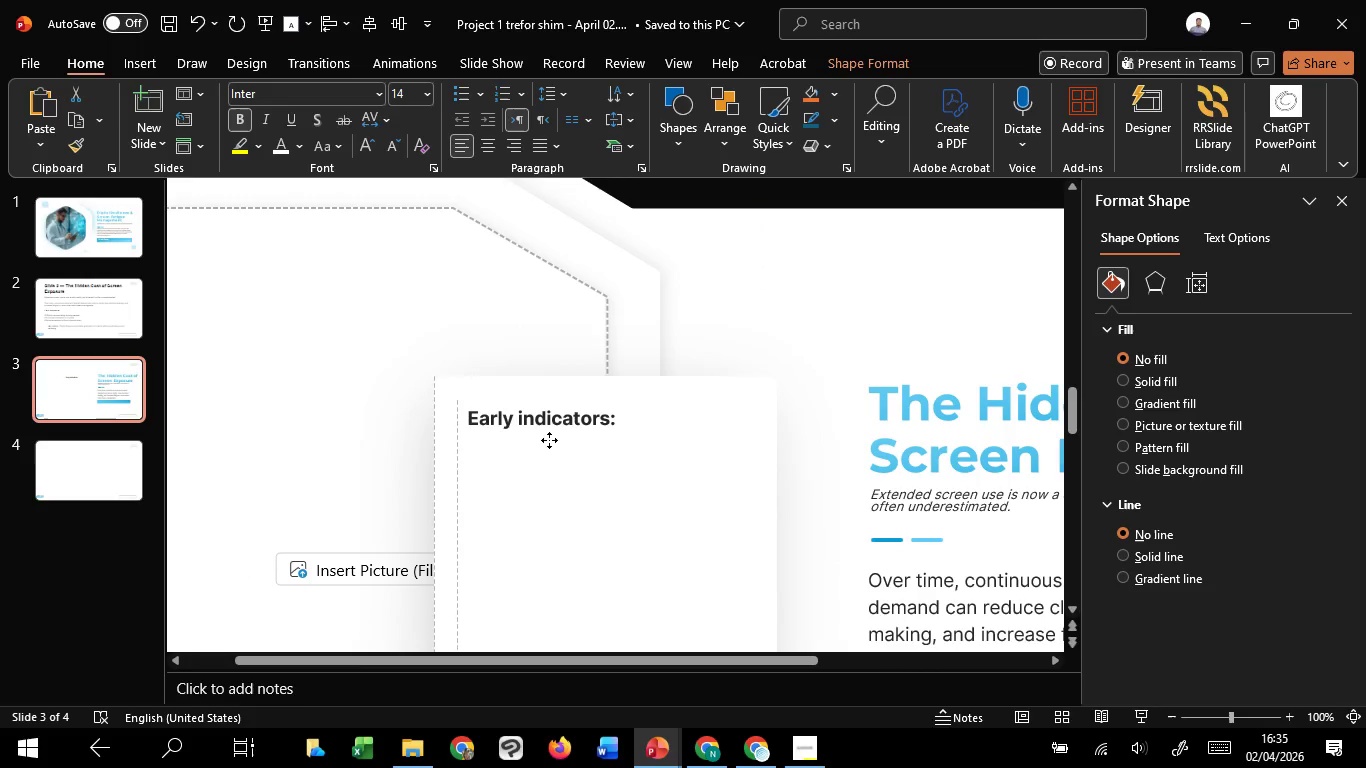 
key(Shift+ShiftLeft)
 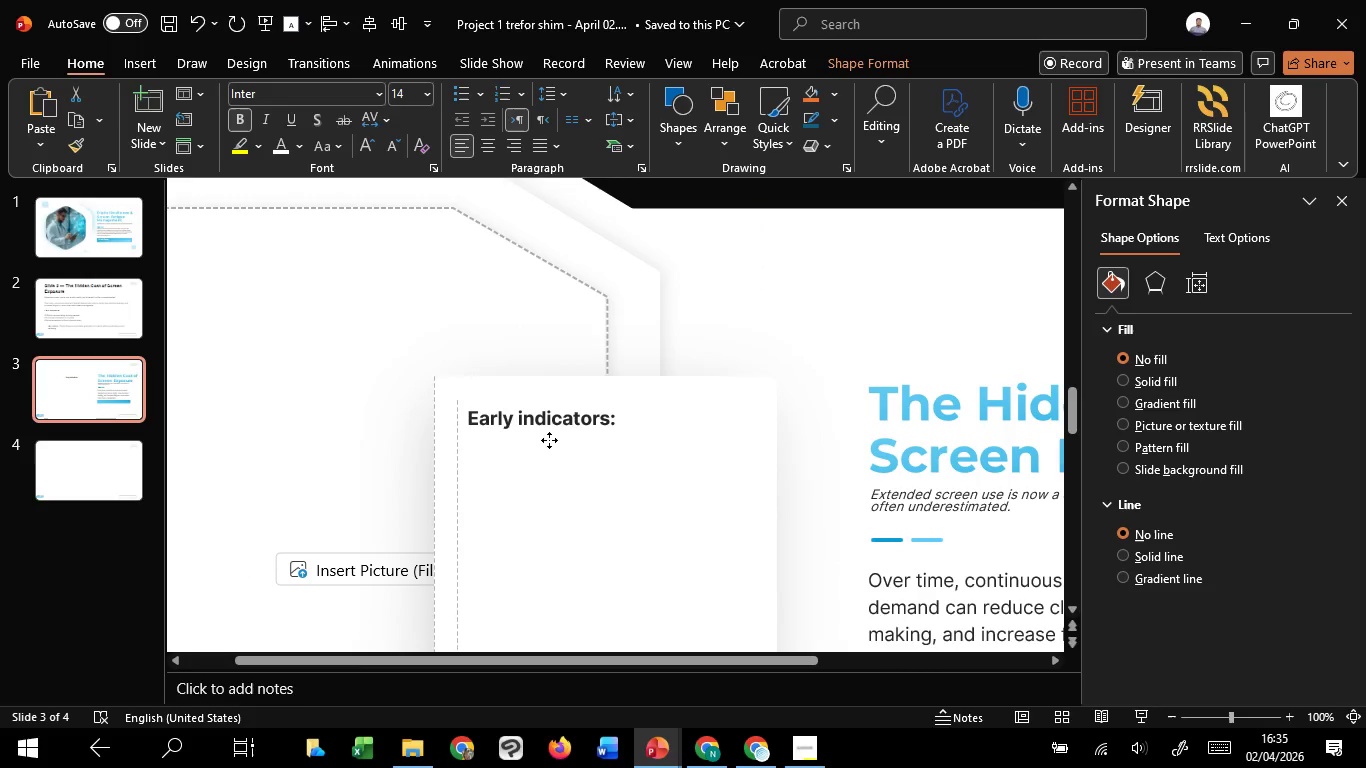 
key(Shift+ShiftLeft)
 